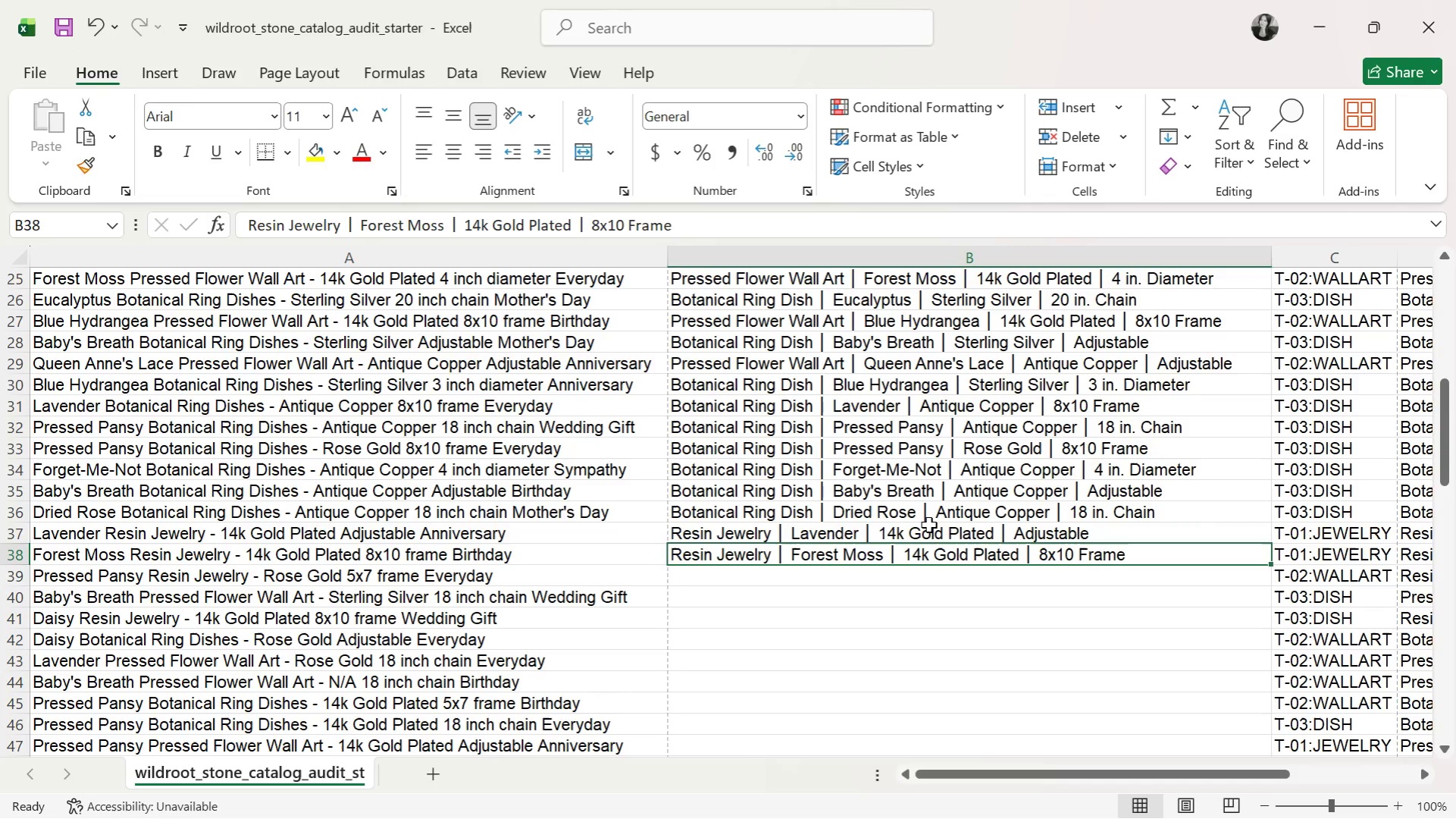 
wait(11.27)
 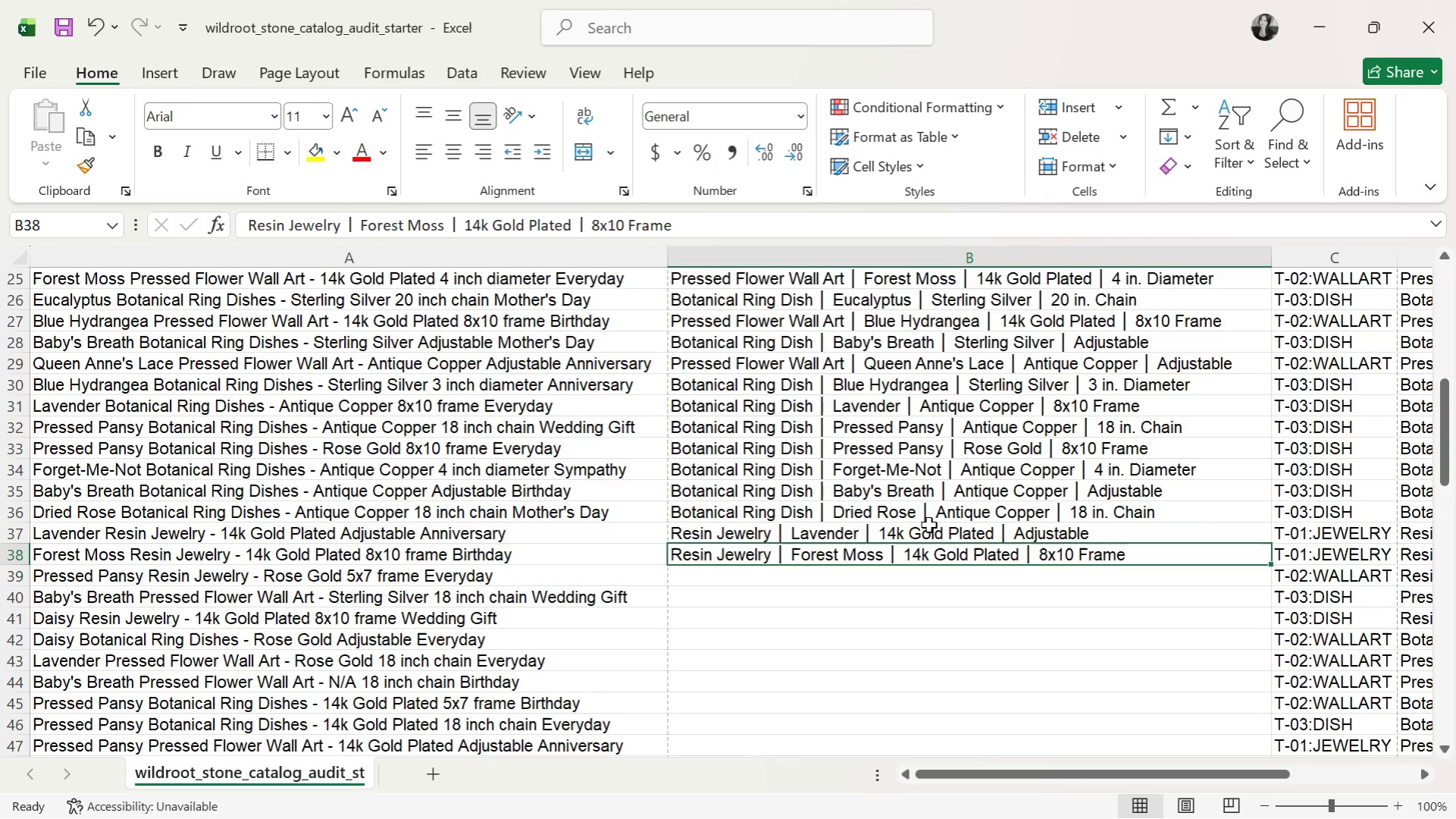 
key(ArrowUp)
 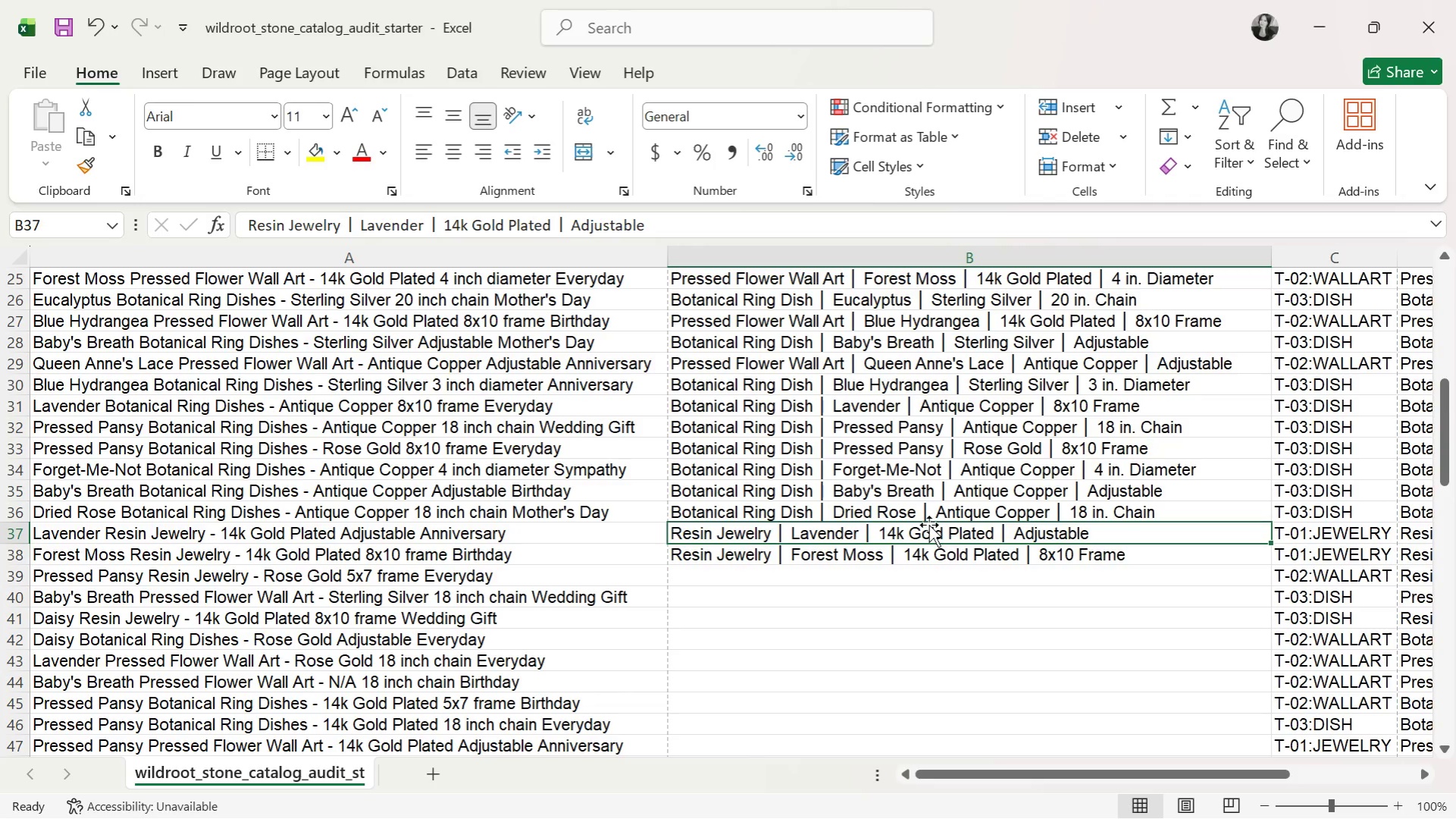 
key(ArrowDown)
 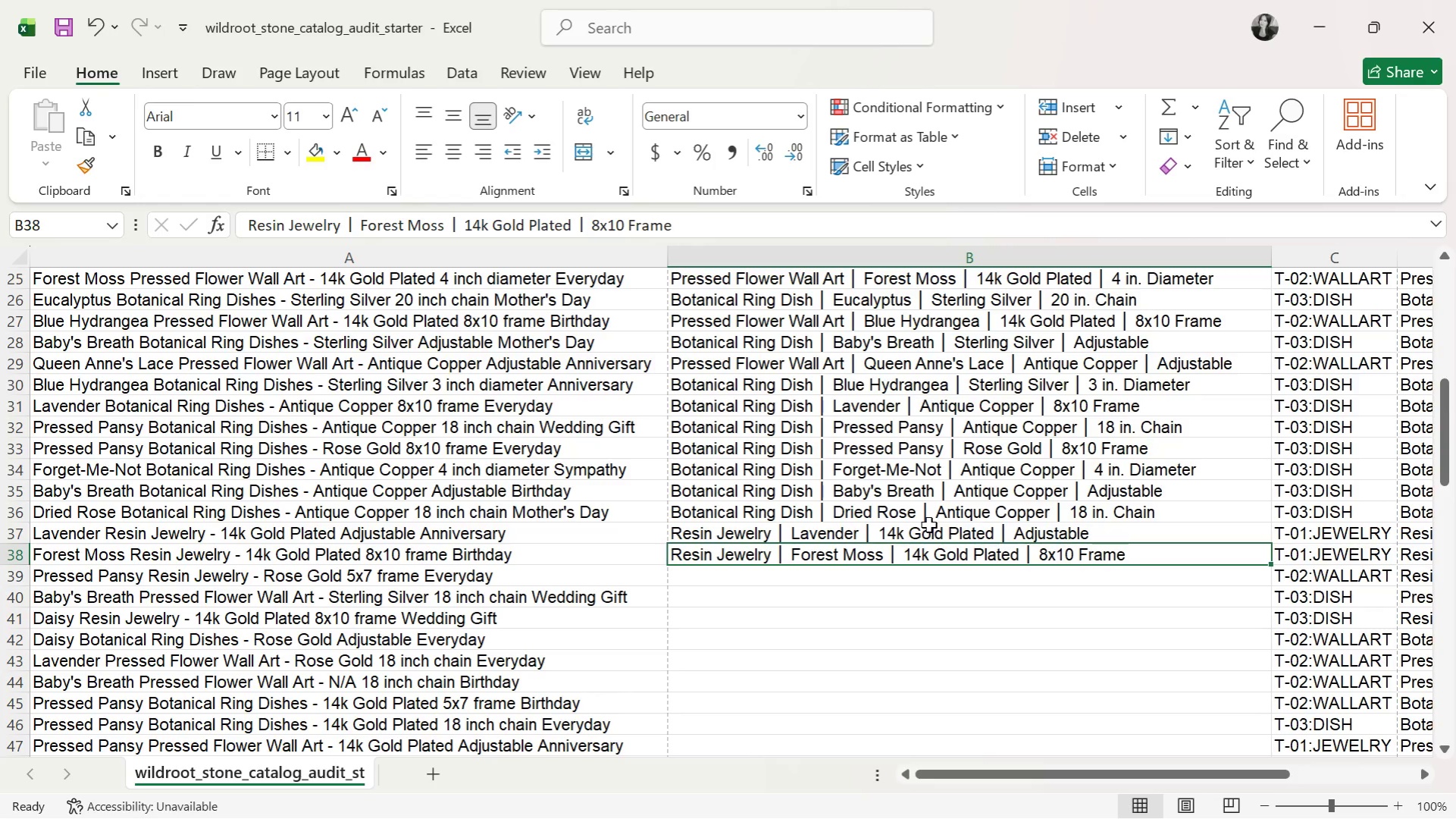 
key(ArrowRight)
 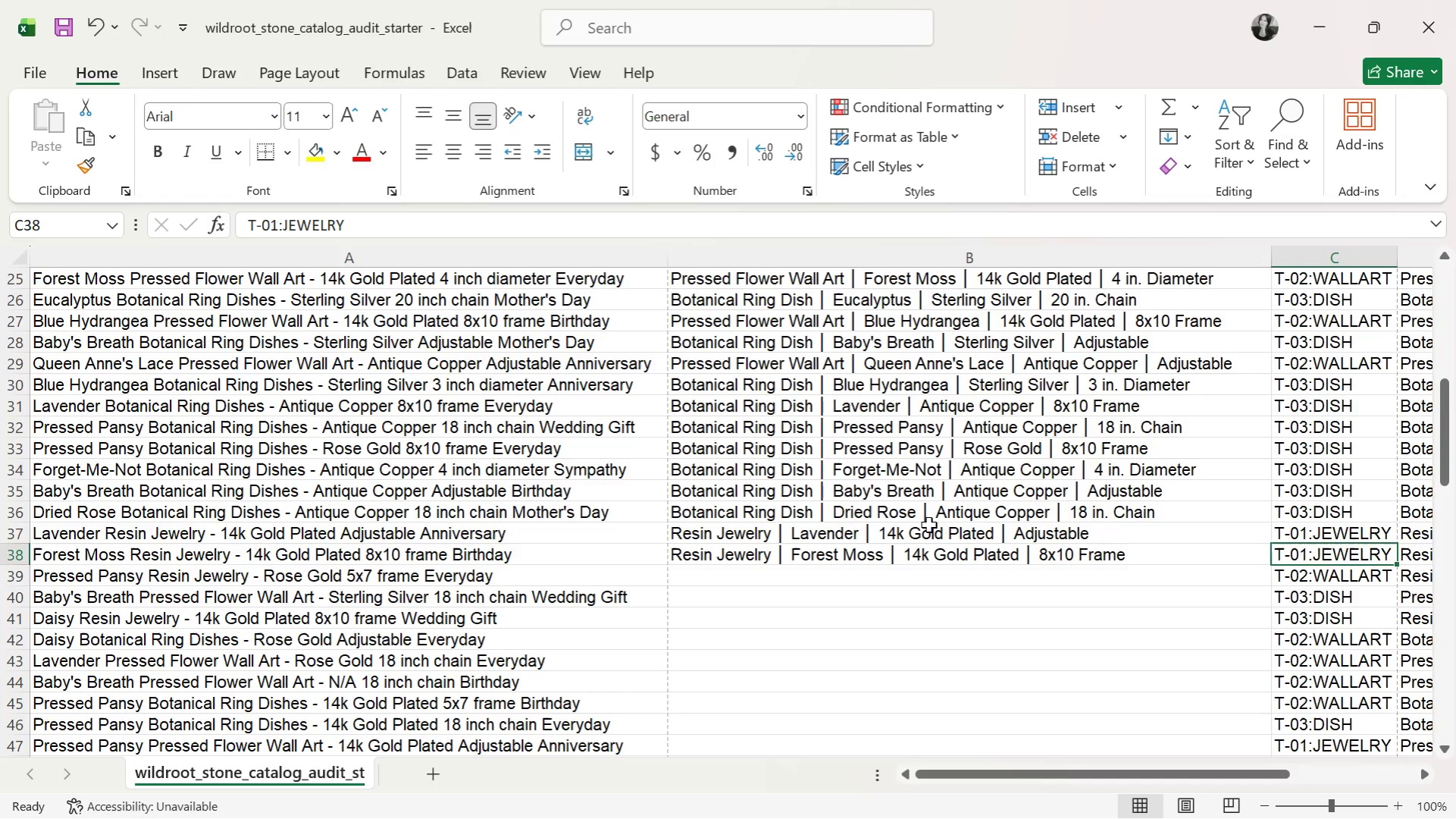 
key(ArrowUp)
 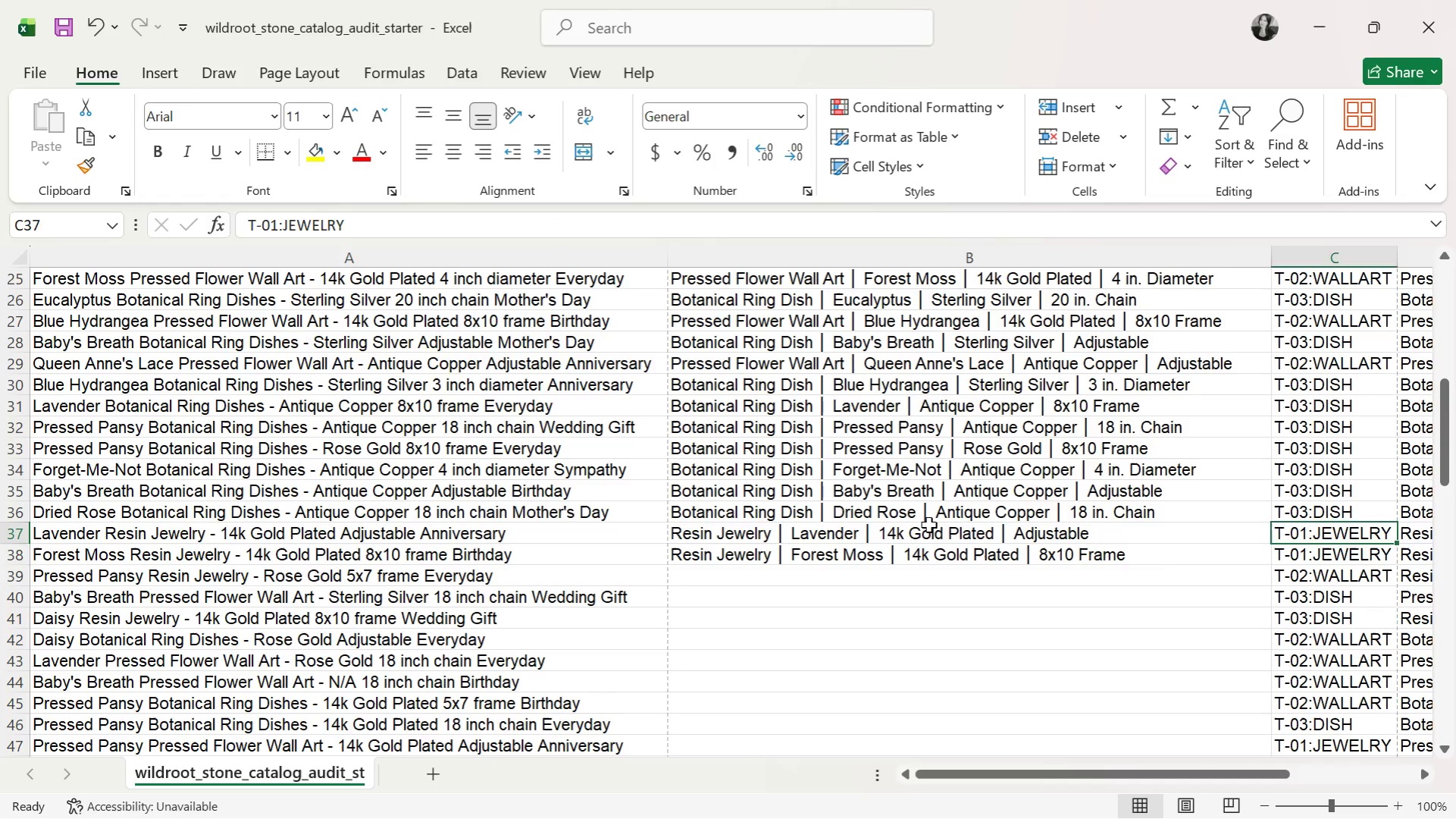 
key(ArrowLeft)
 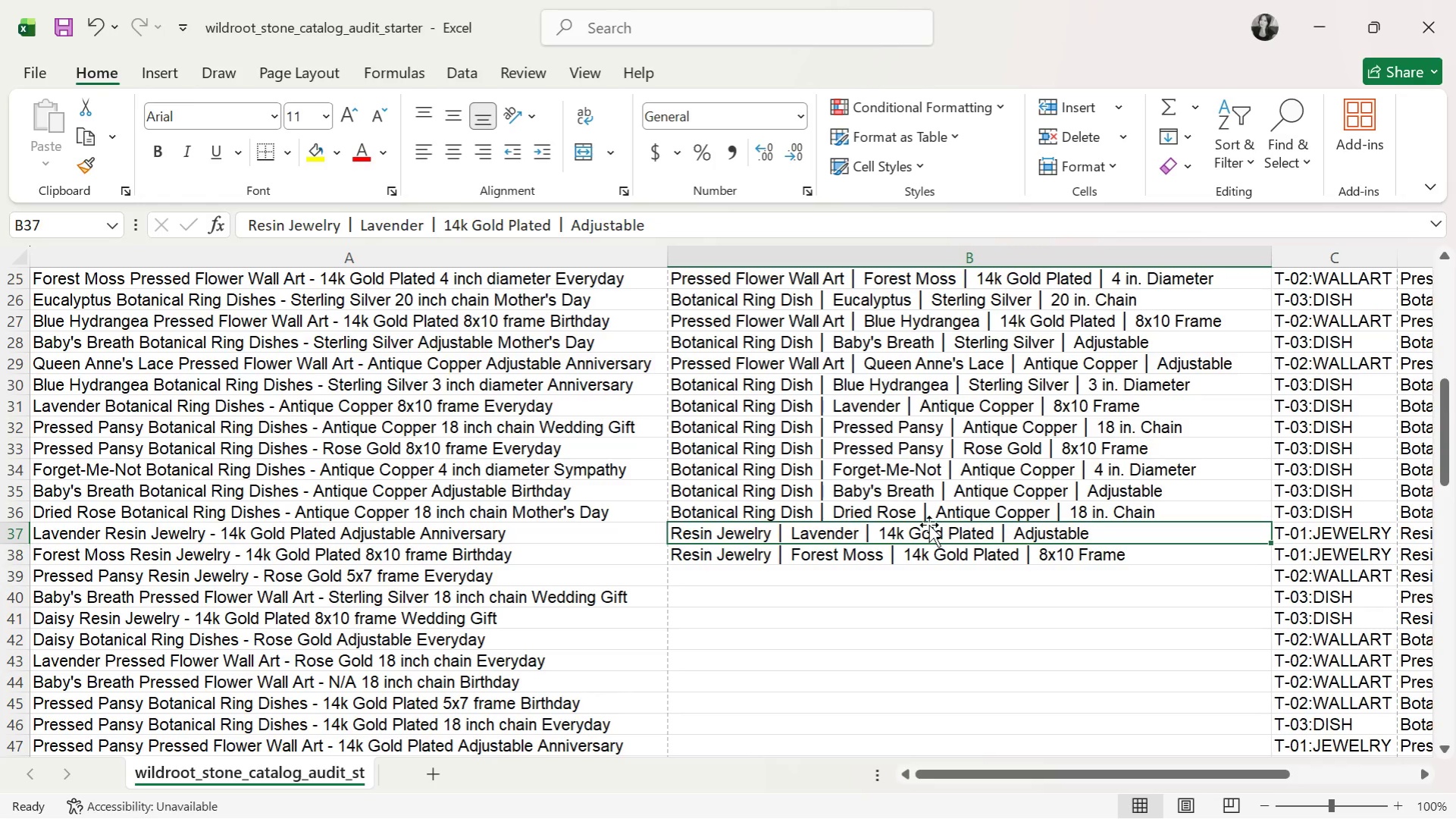 
key(ArrowRight)
 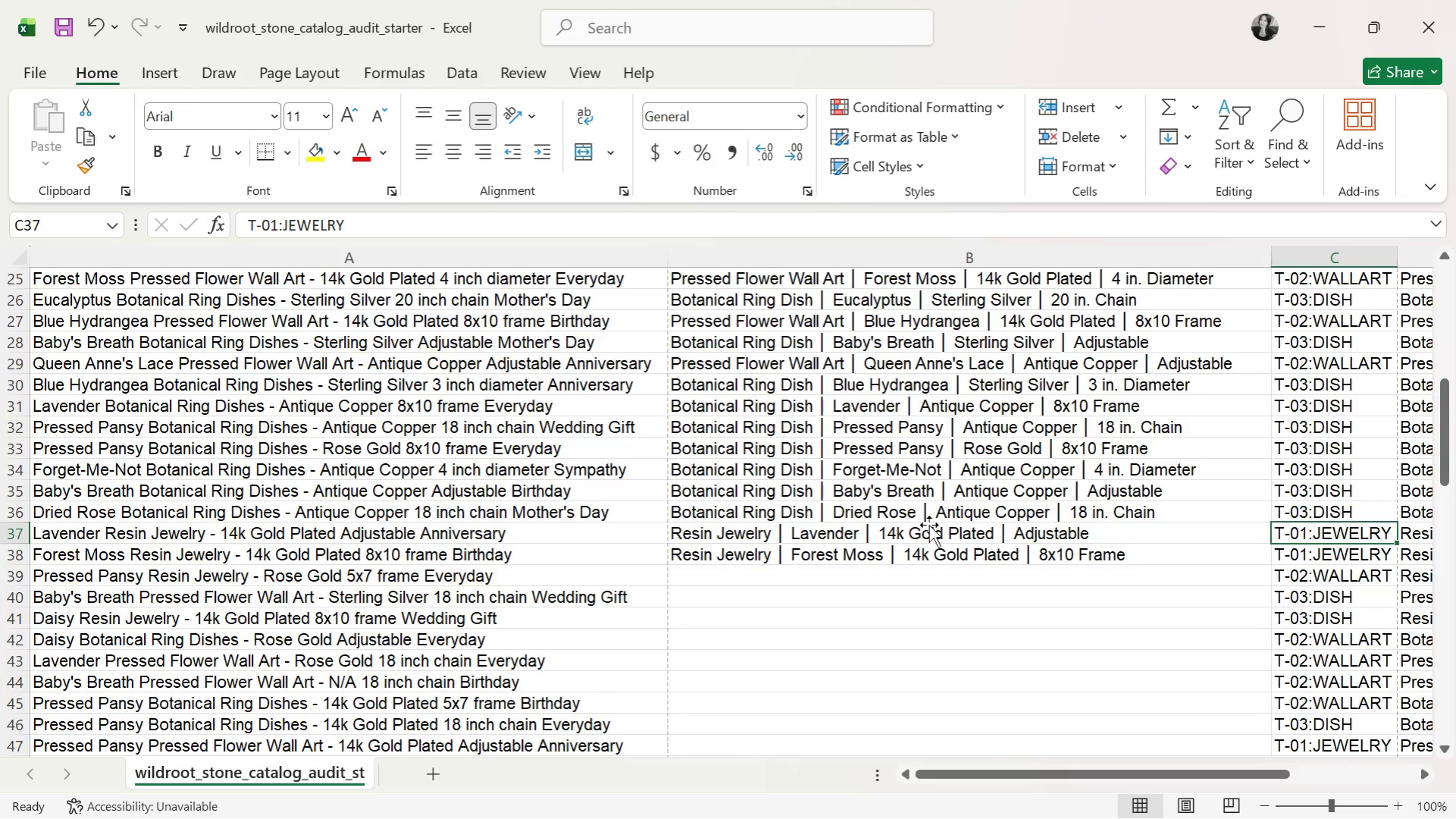 
key(ArrowLeft)
 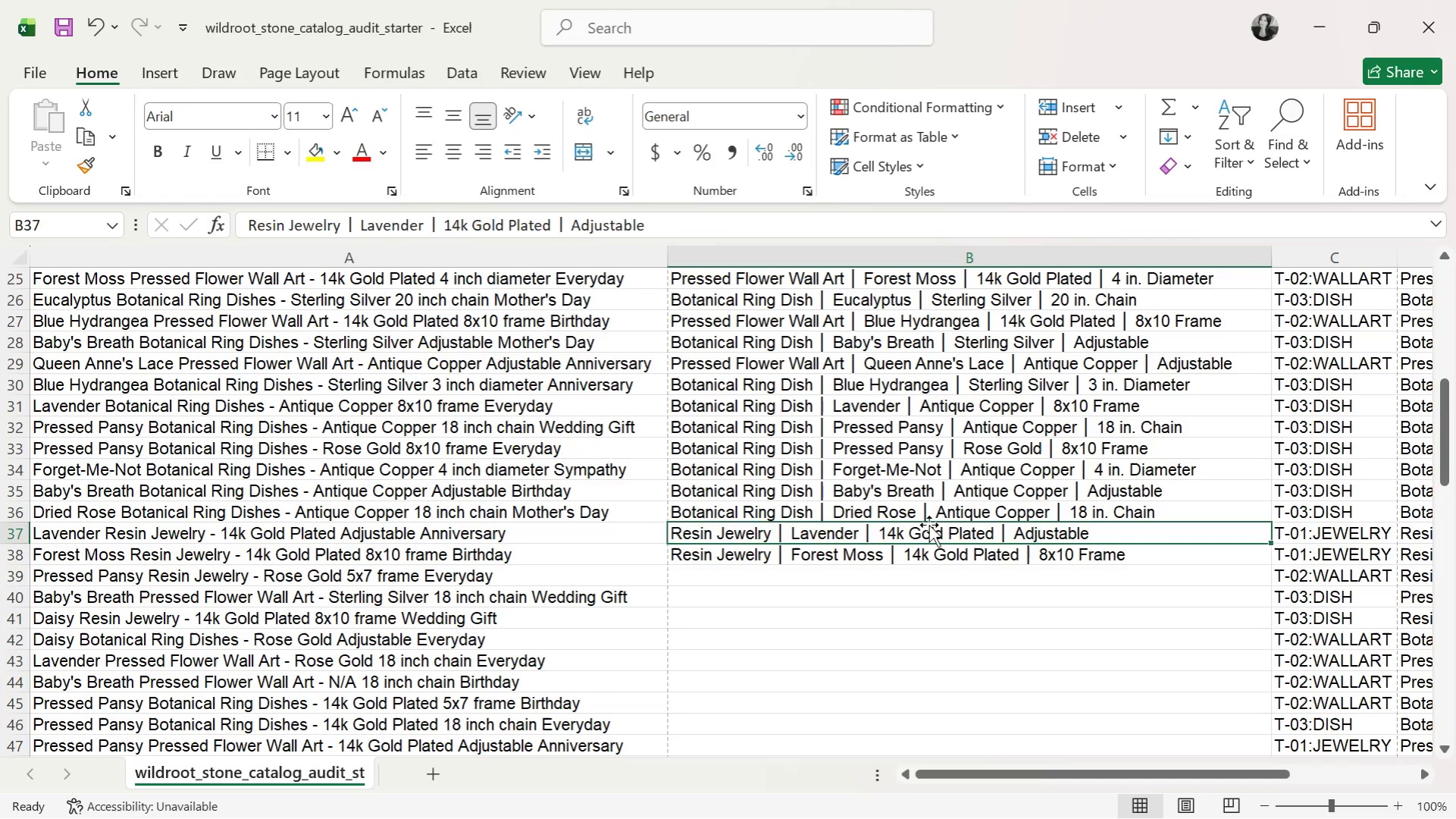 
key(ArrowDown)
 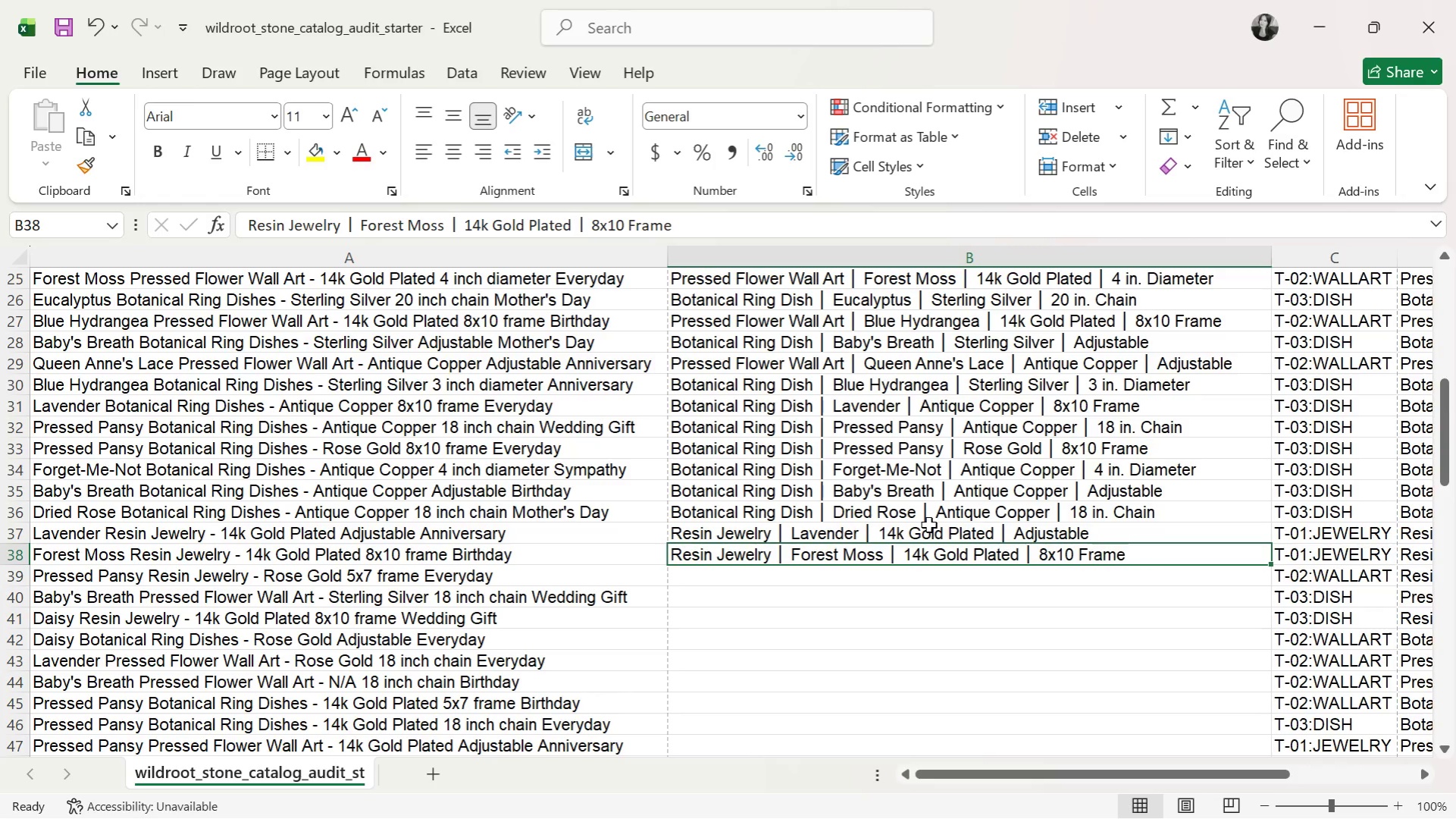 
wait(5.86)
 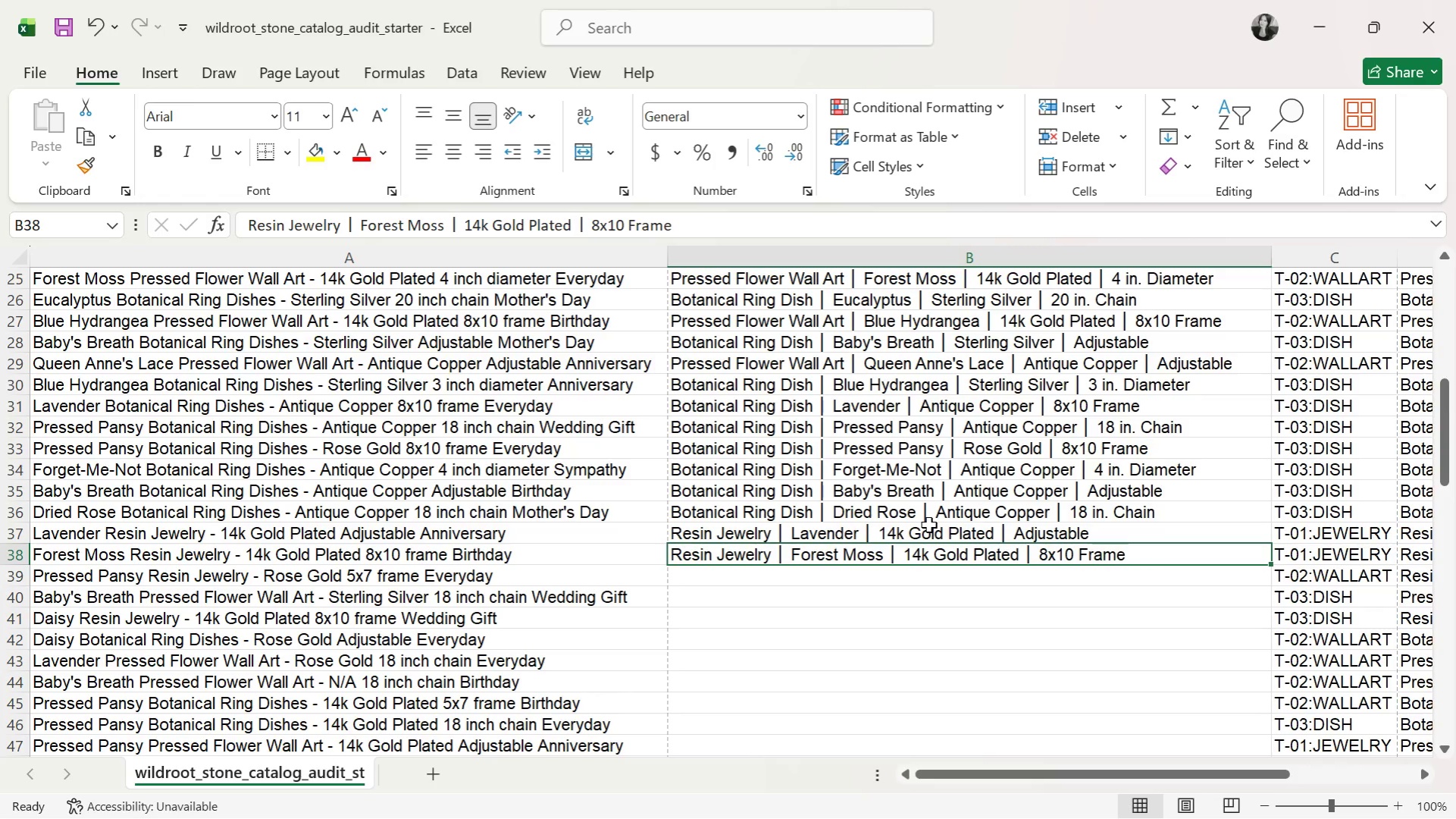 
key(ArrowRight)
 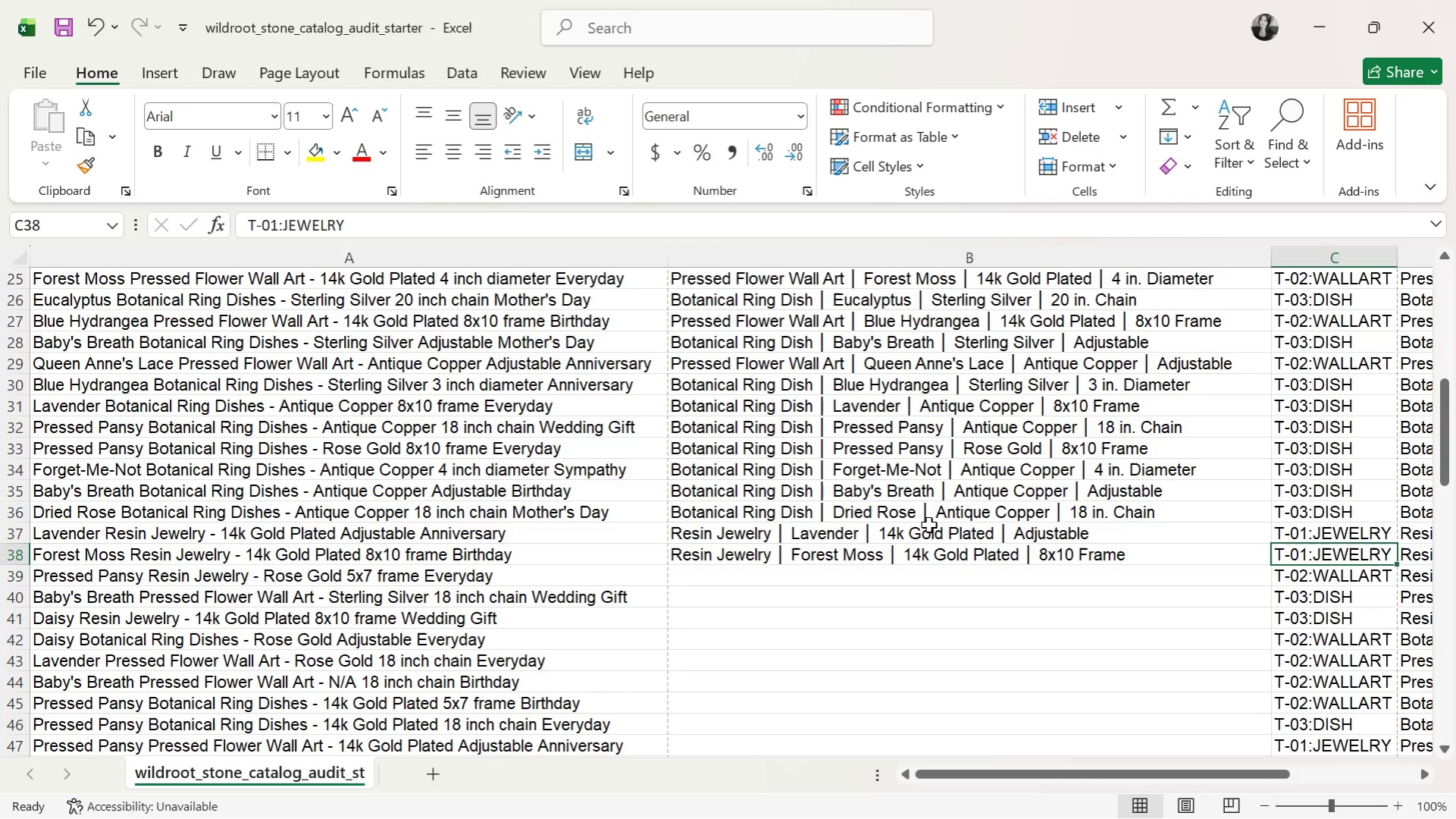 
key(ArrowDown)
 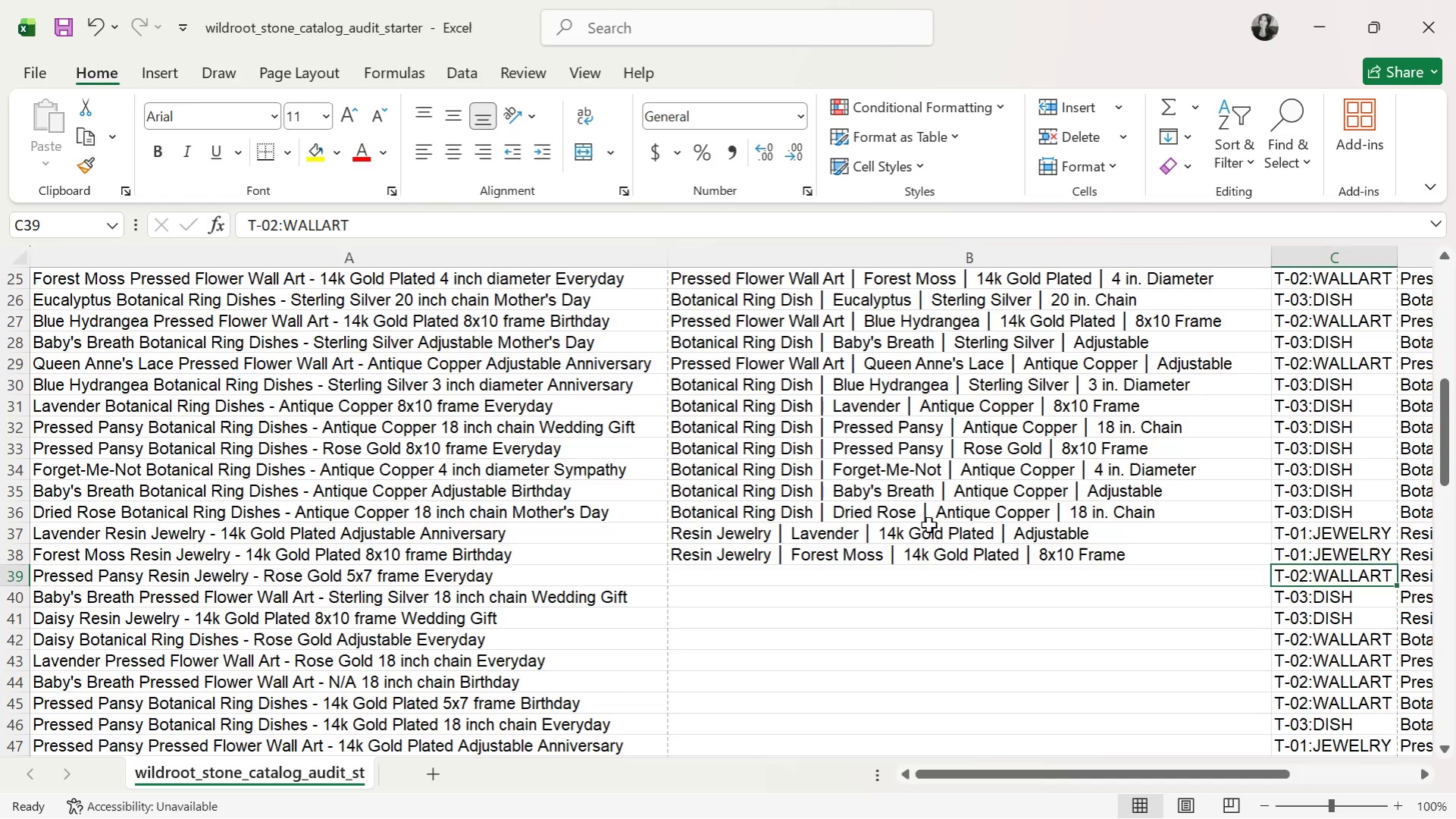 
key(ArrowLeft)
 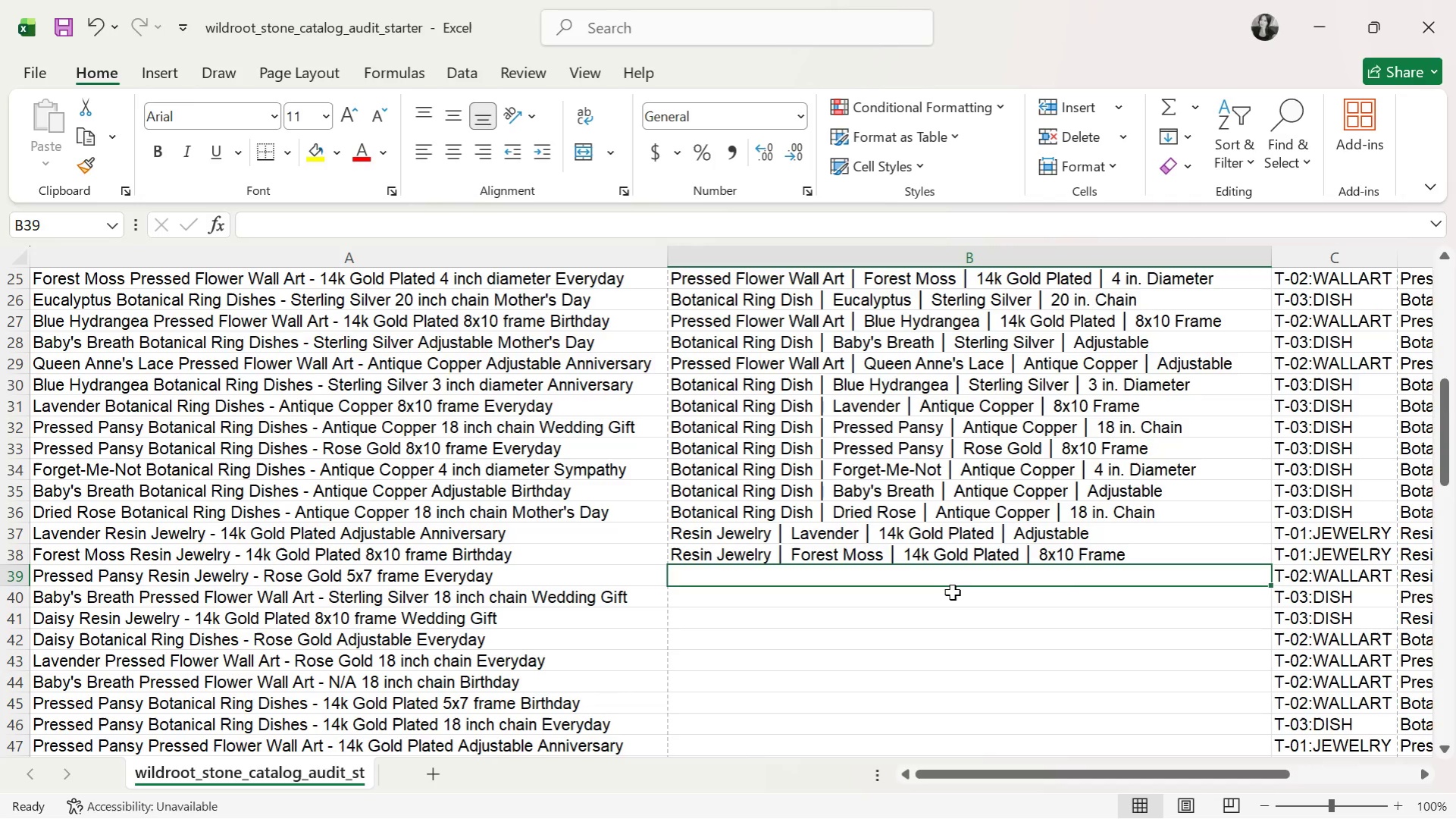 
wait(70.08)
 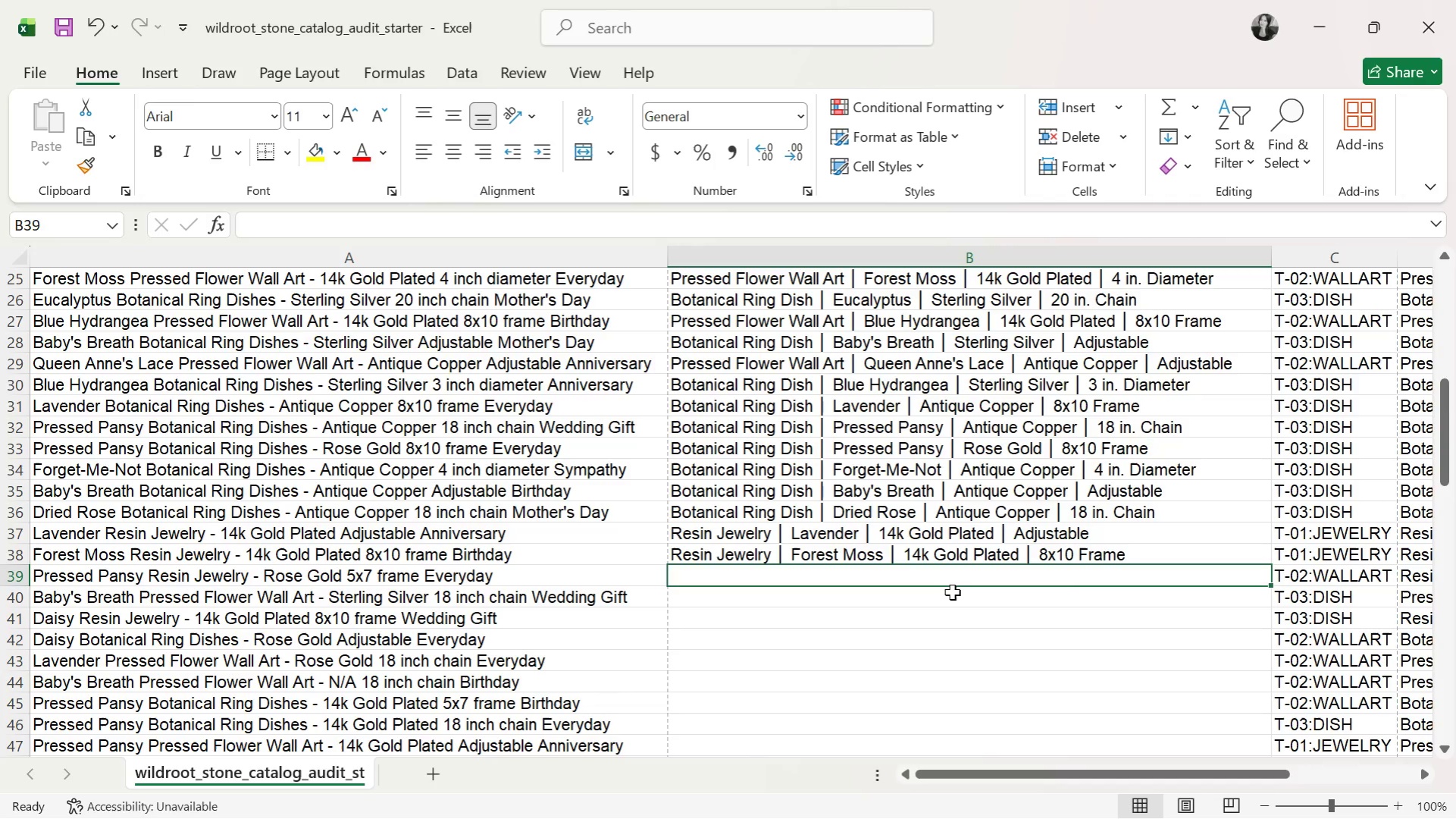 
type(Resin Jewelry )
 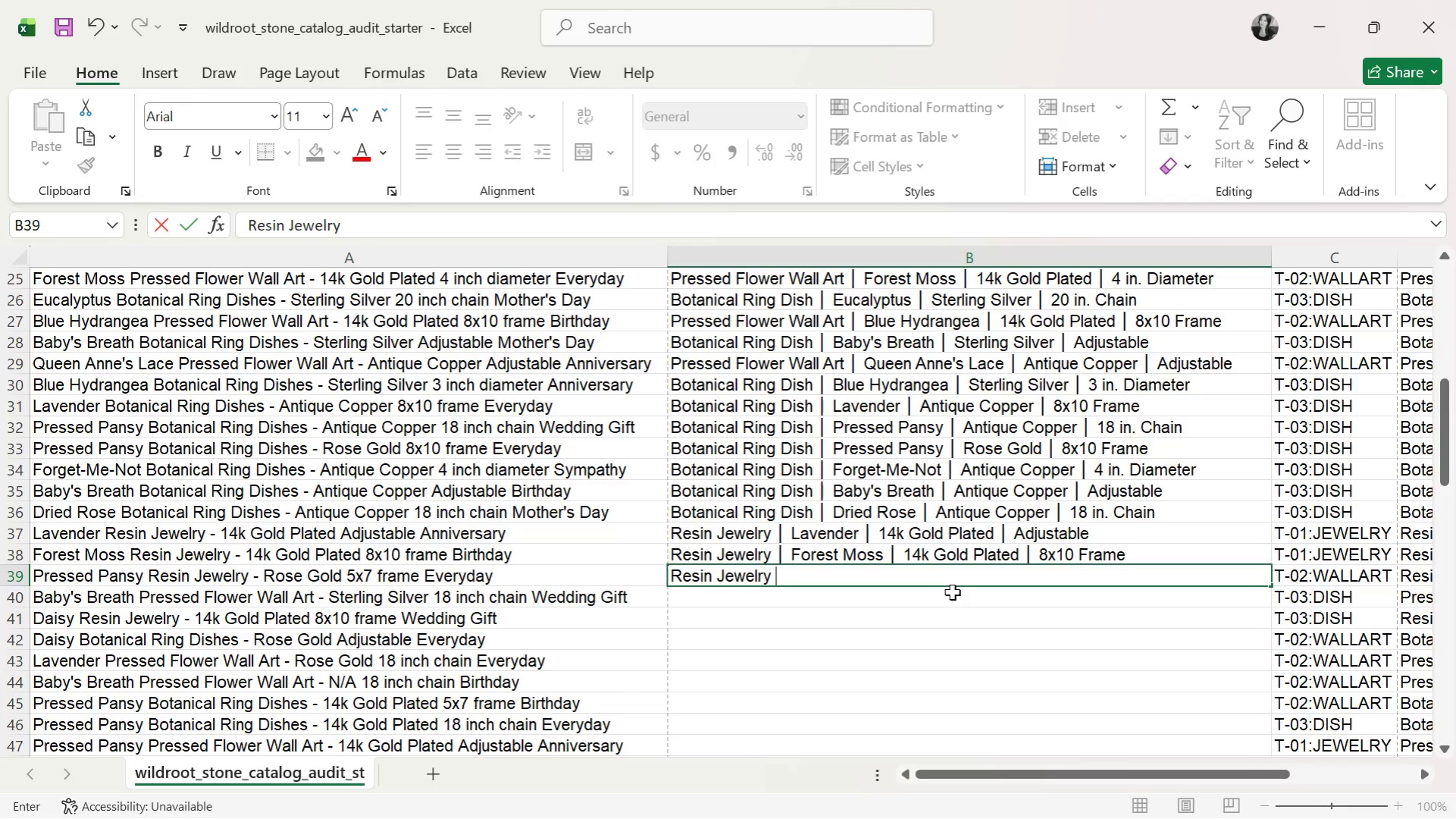 
key(Control+V)
 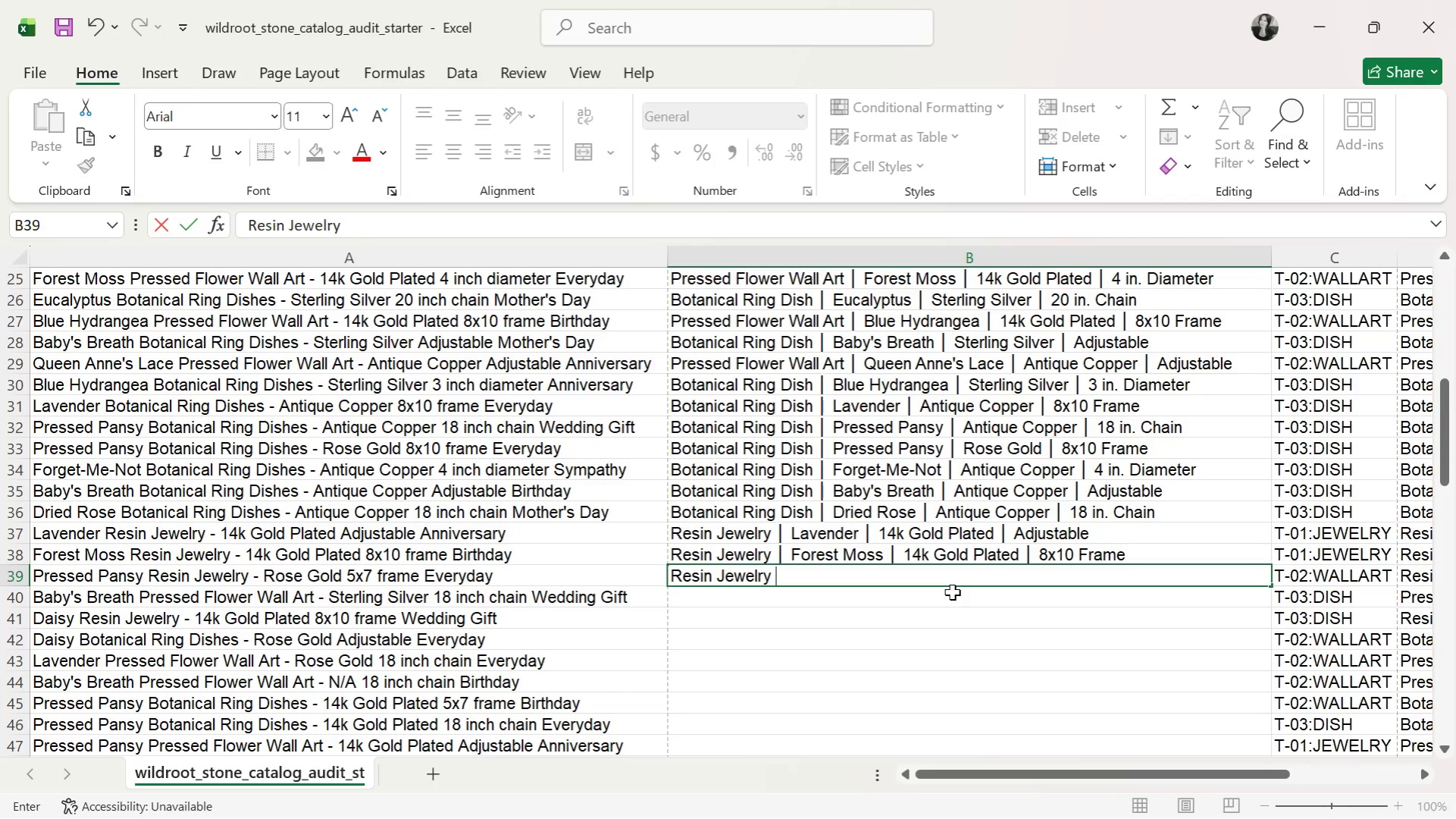 
key(Alt+AltLeft)
 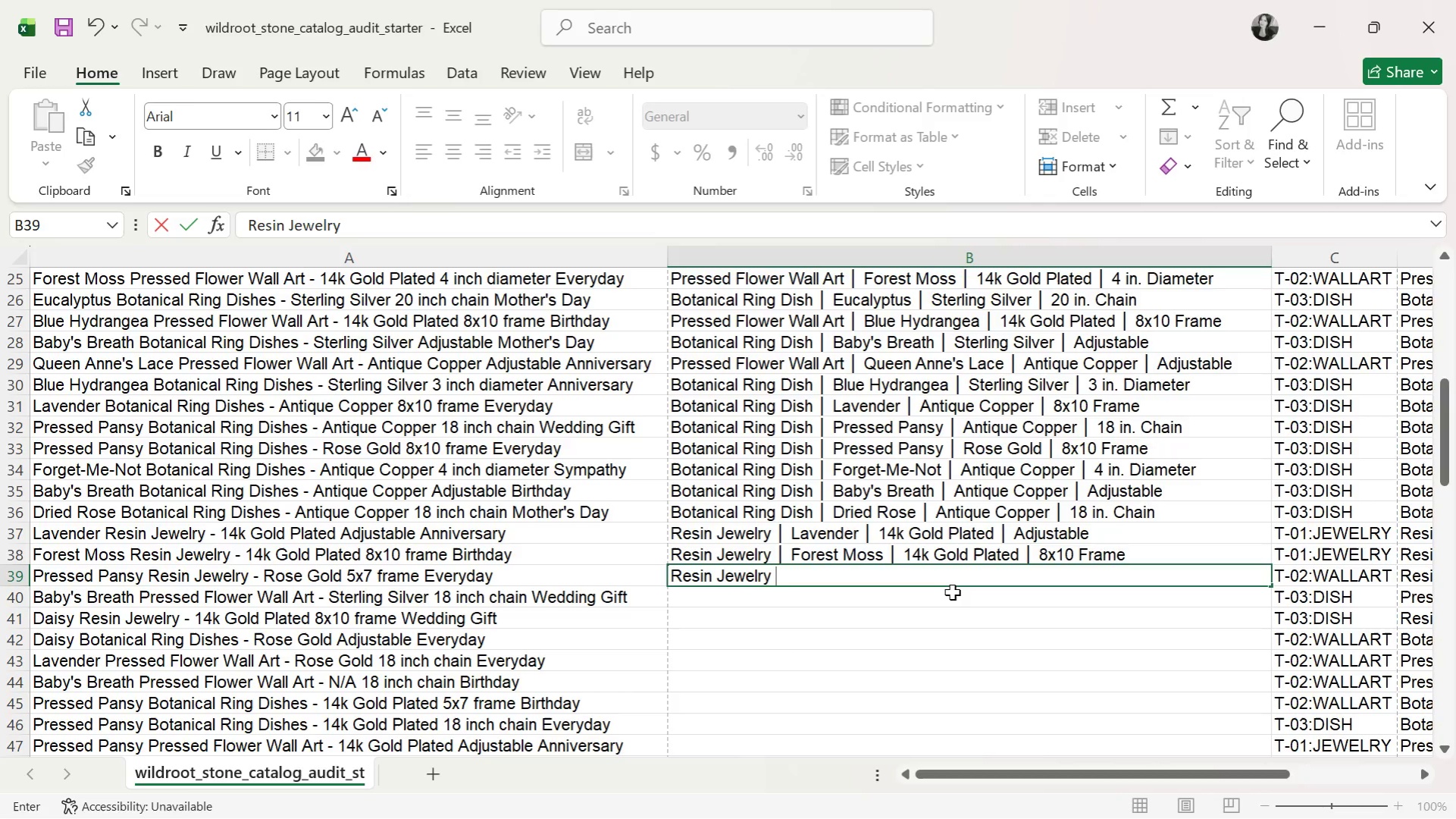 
key(Alt+Tab)
 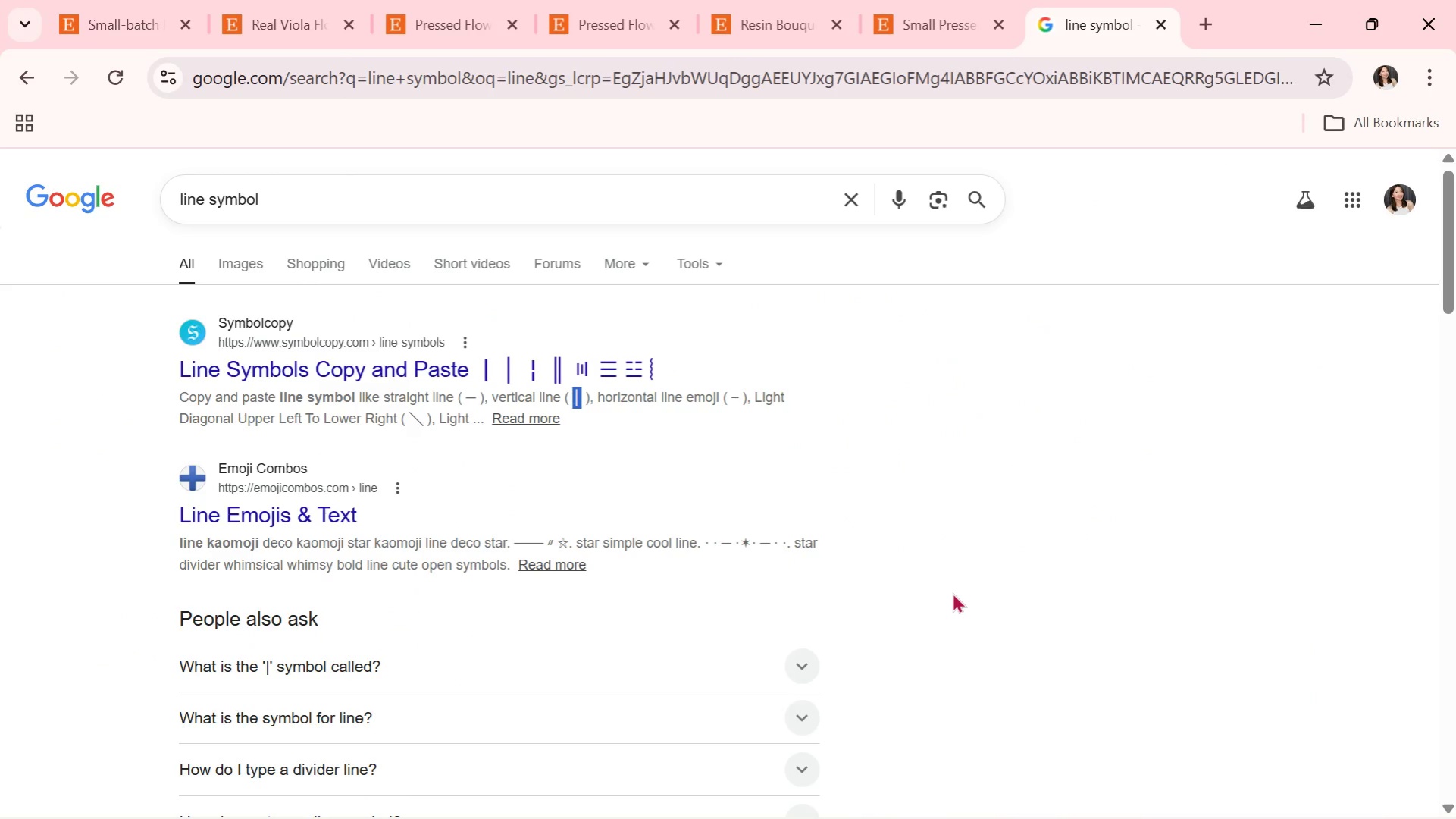 
key(Control+C)
 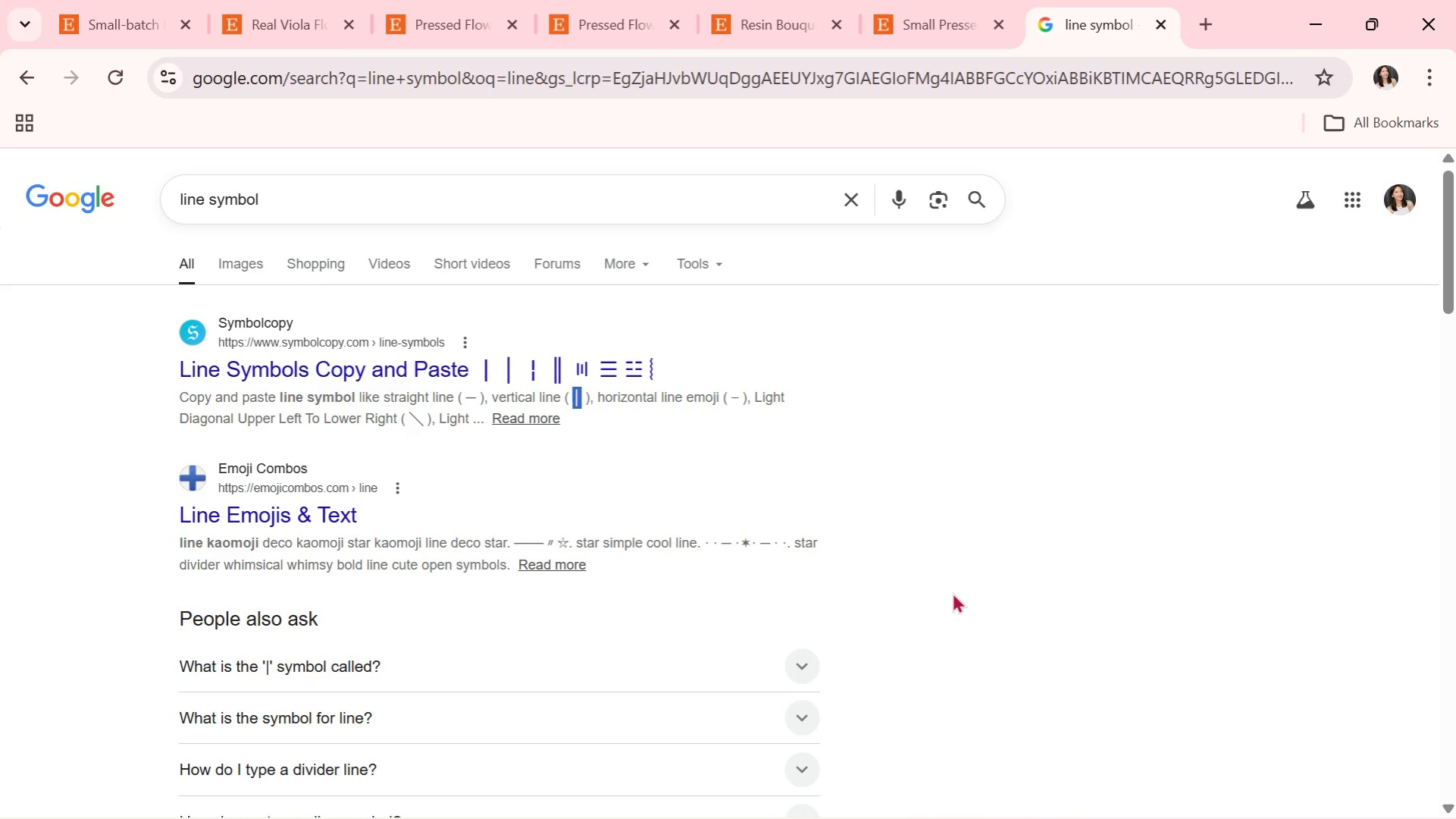 
key(Alt+AltLeft)
 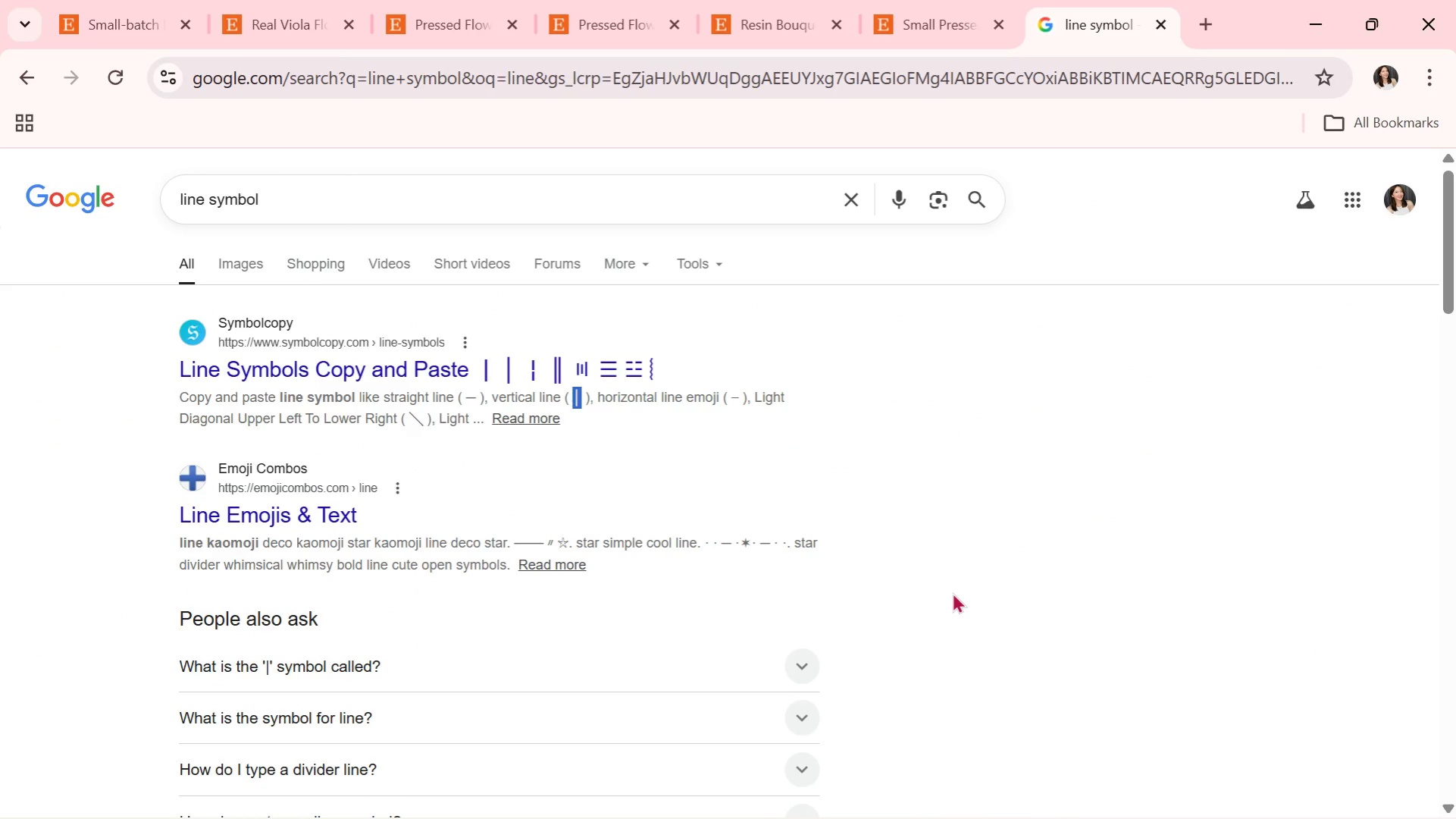 
key(Alt+Tab)
 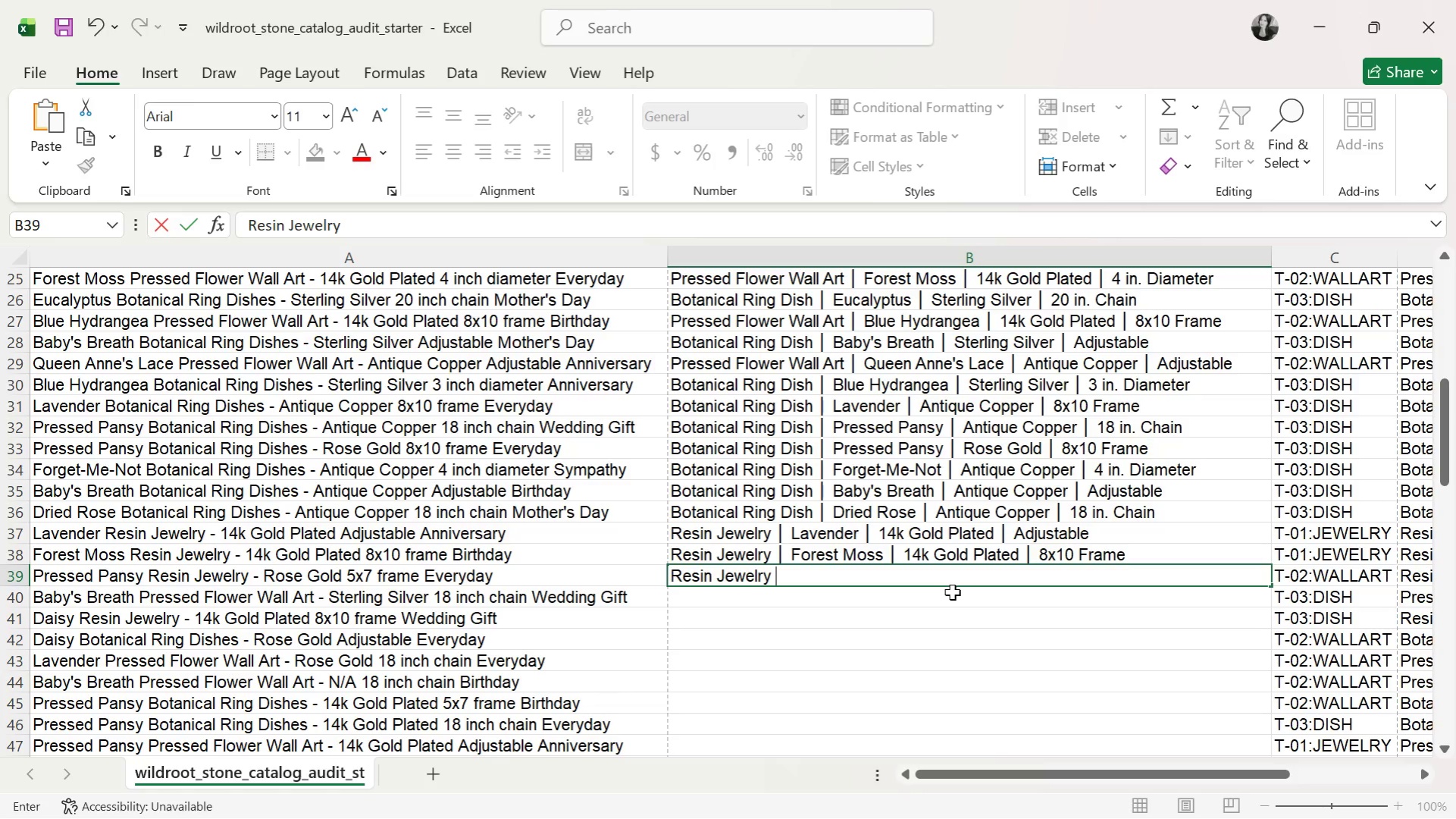 
key(Control+V)
 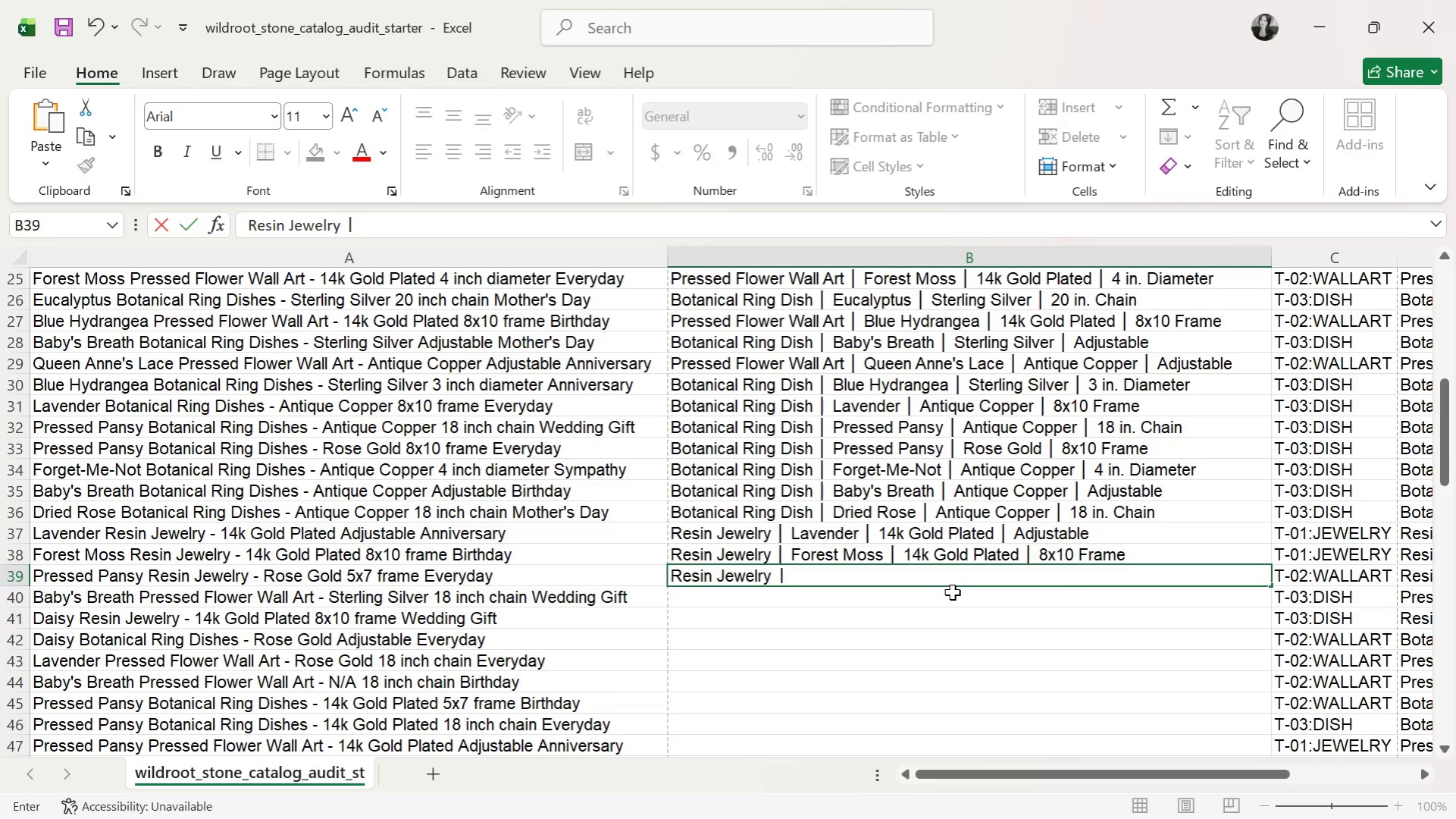 
wait(19.22)
 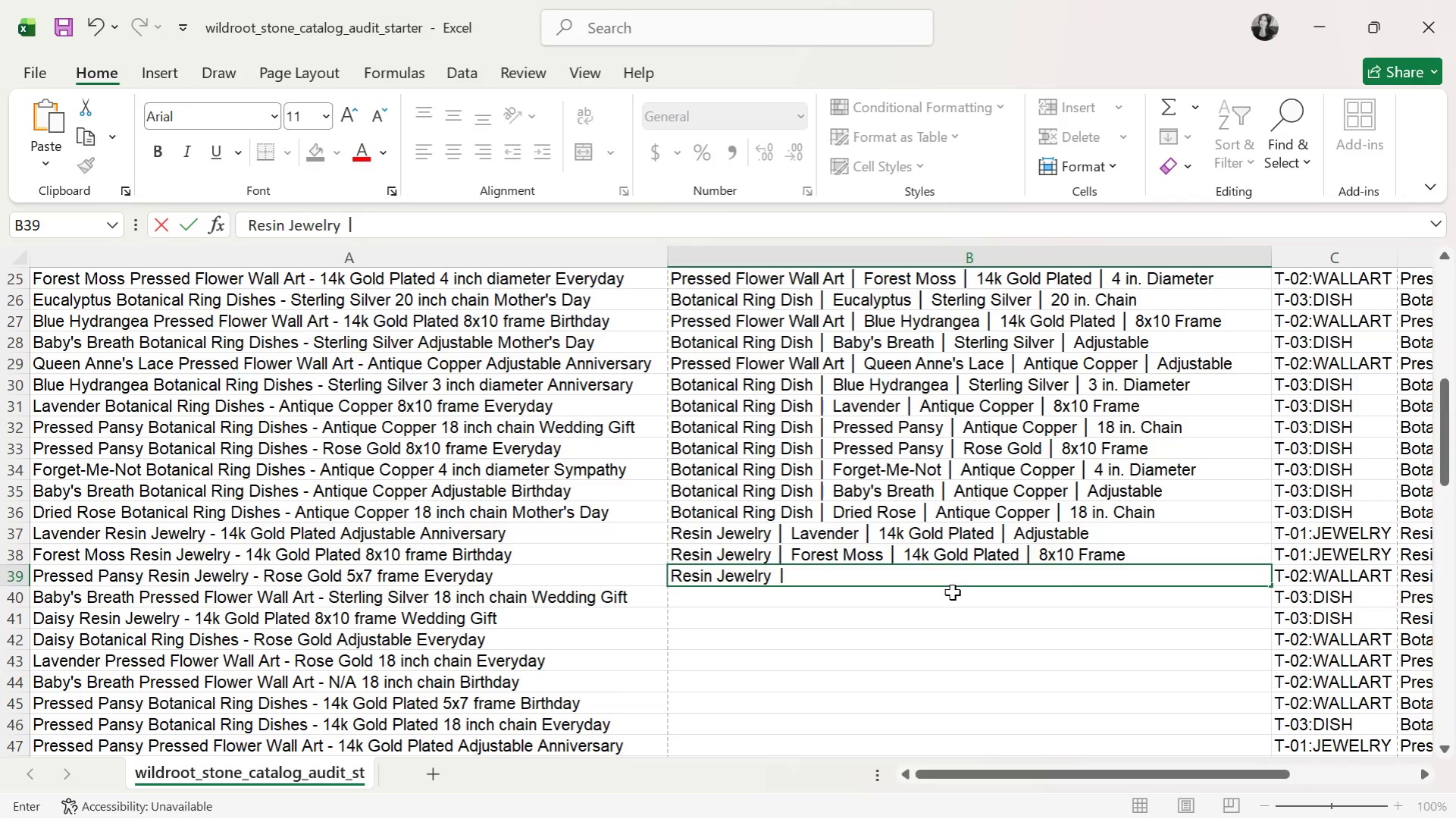 
type(Pressed Pansy)
 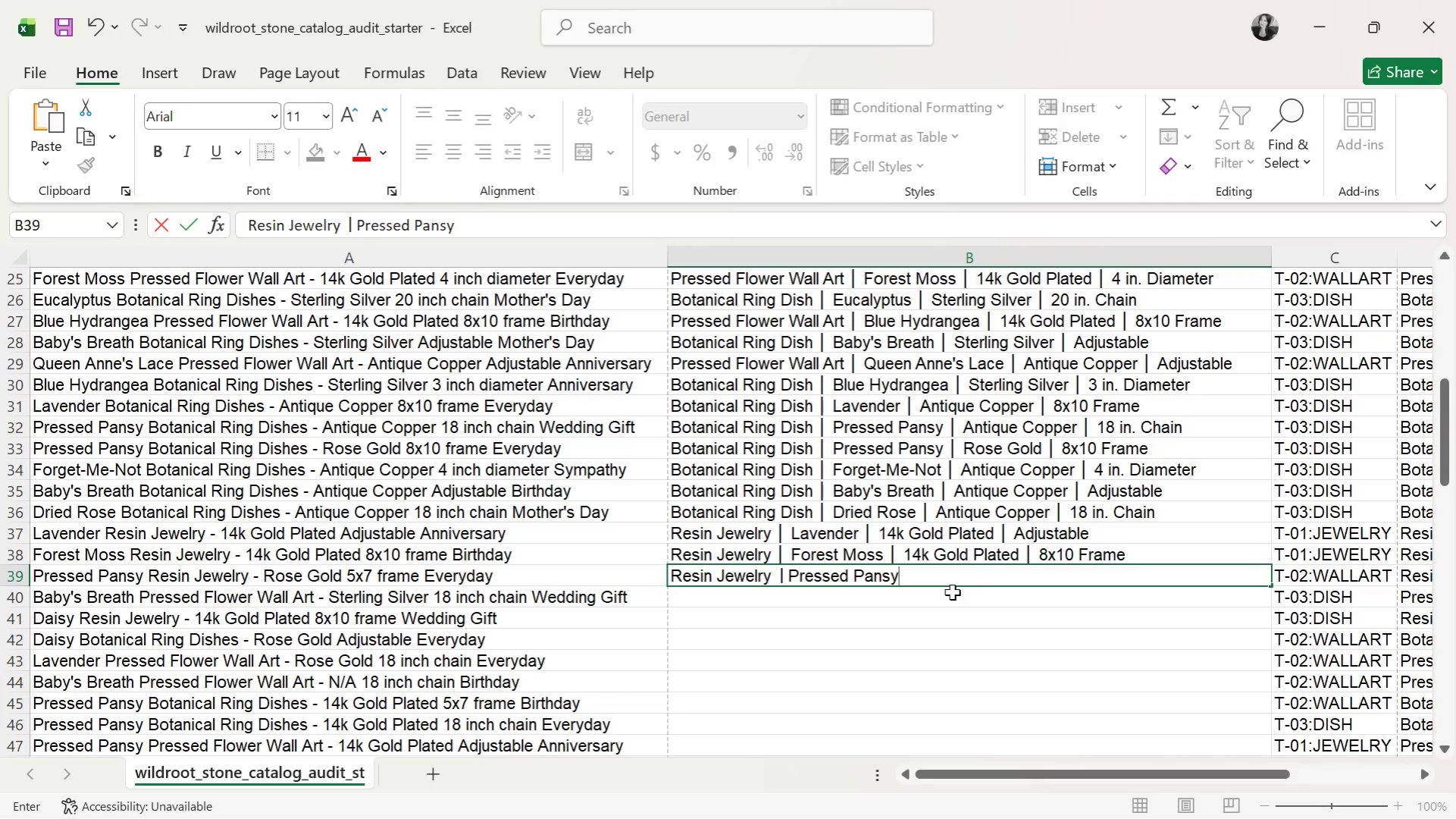 
key(Space)
 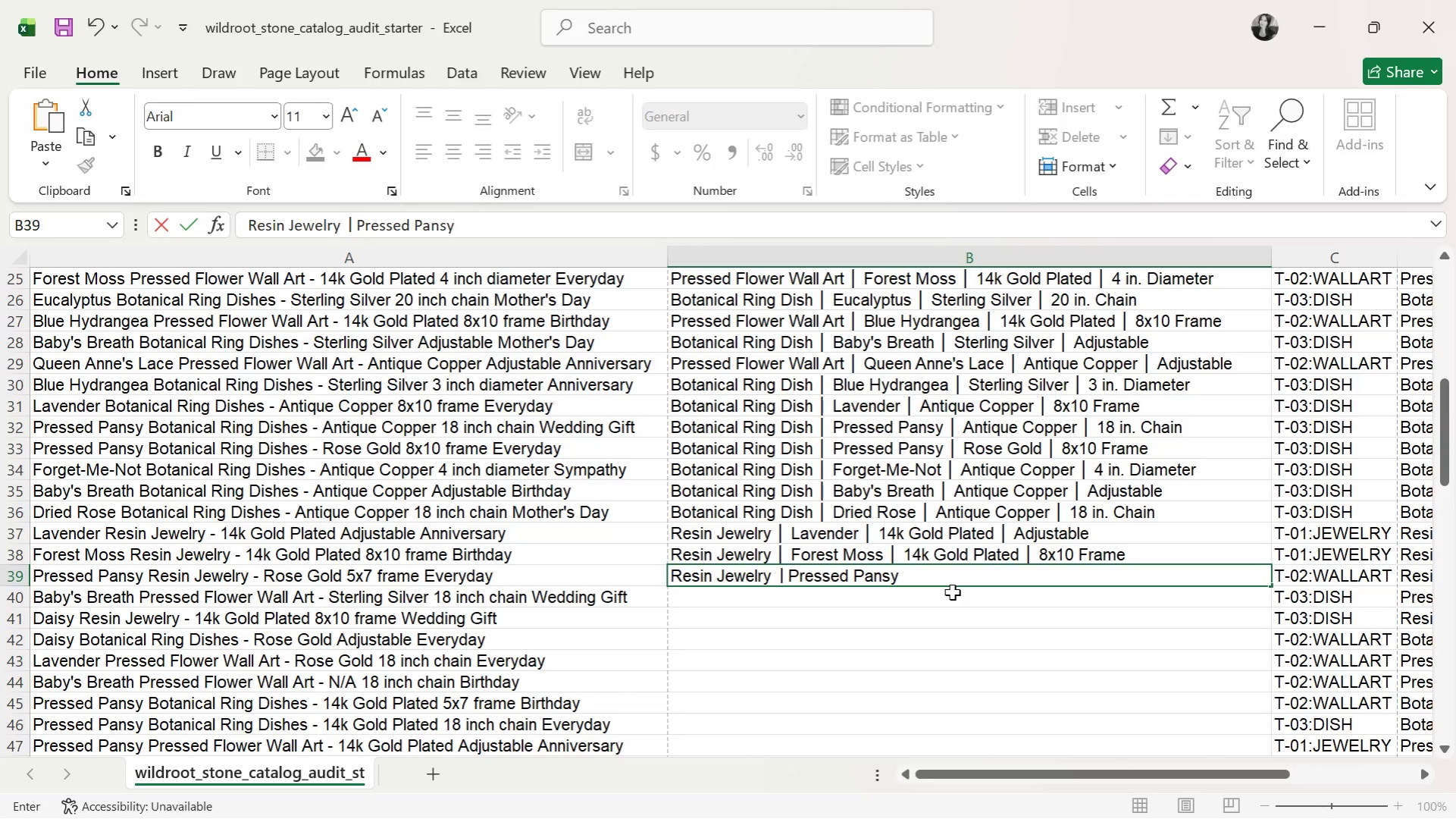 
key(Control+ControlLeft)
 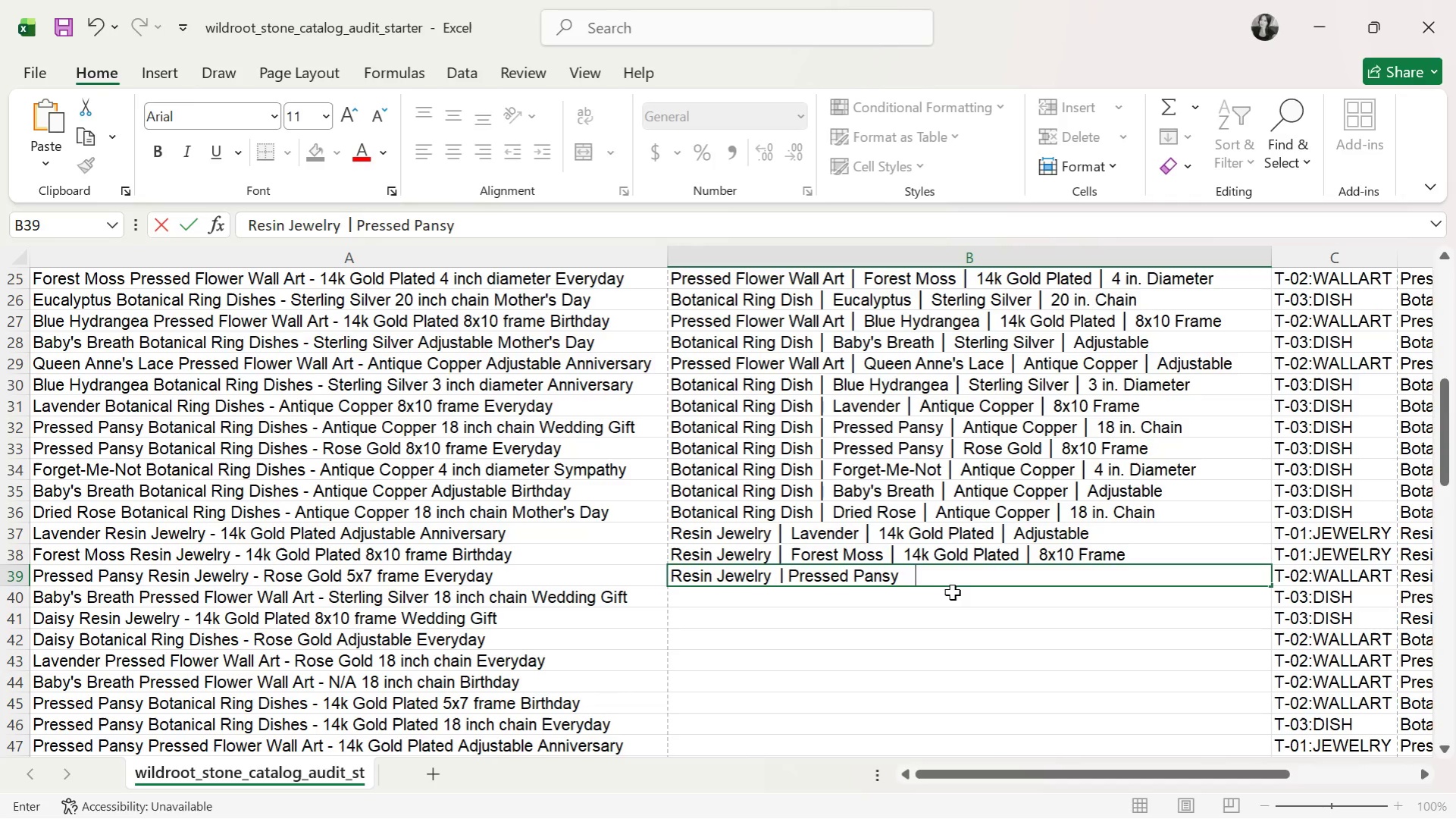 
key(Control+V)
 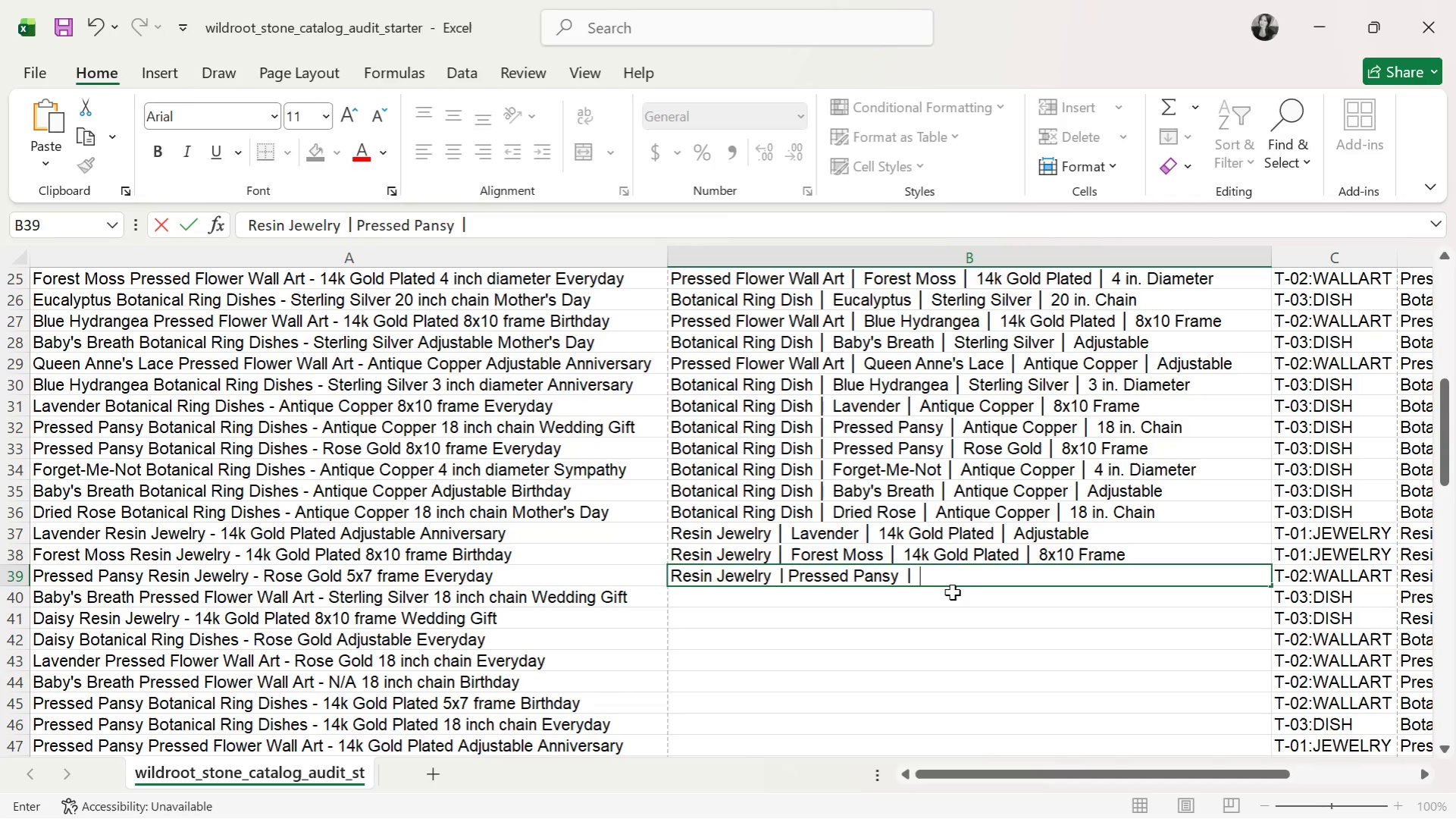 
type( Rose Gold )
 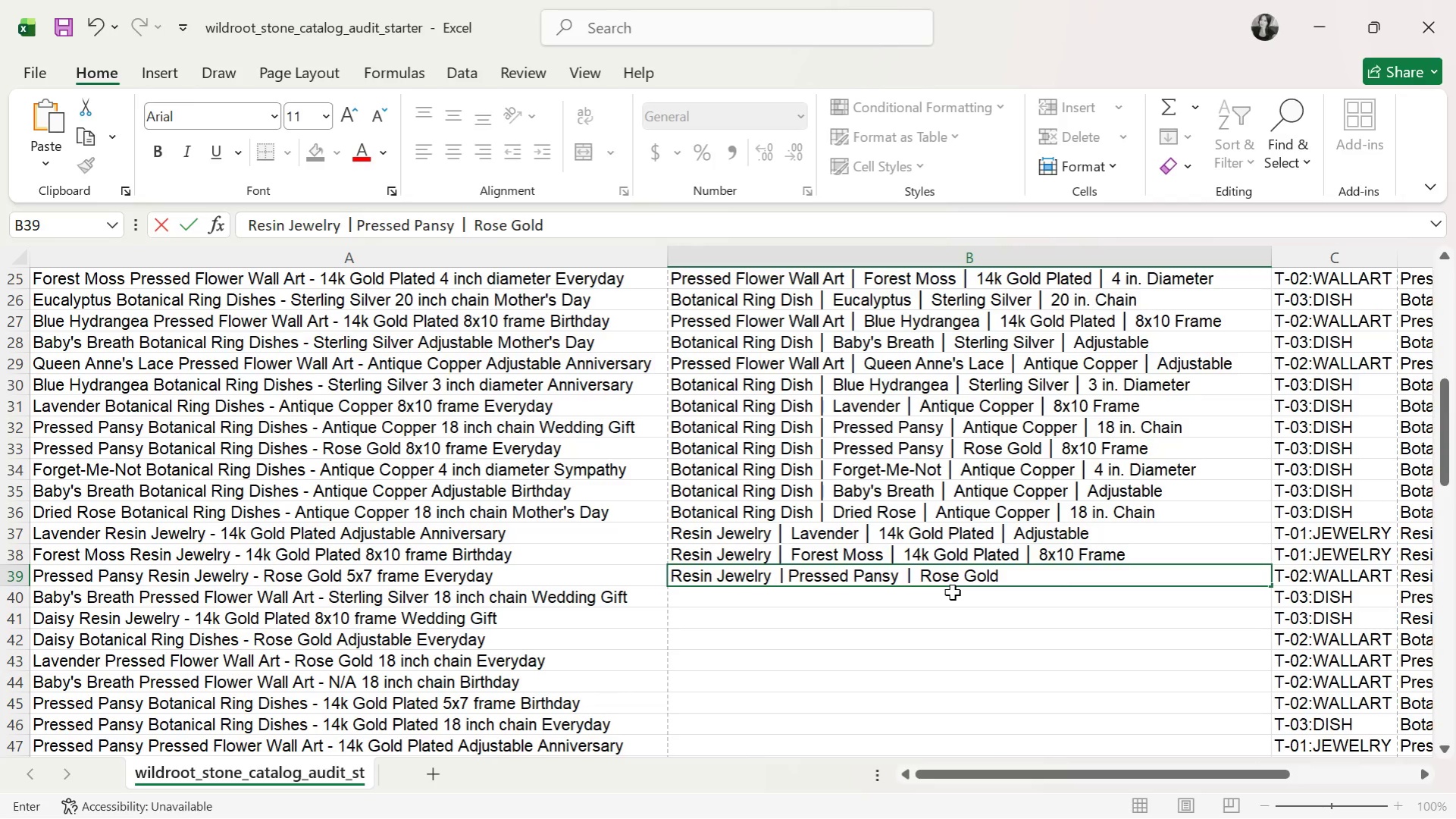 
key(Control+V)
 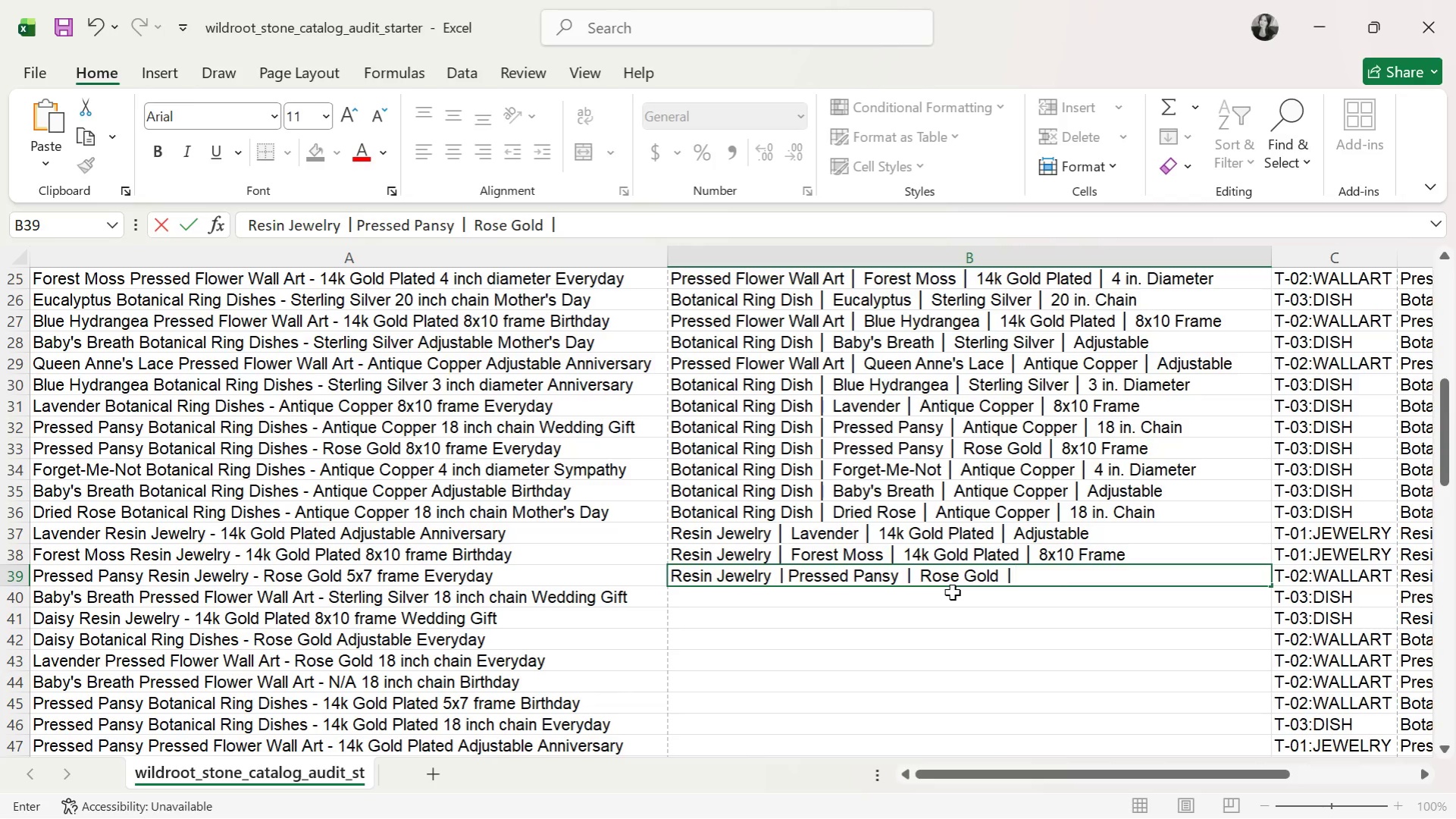 
type( 5x7 Frame)
 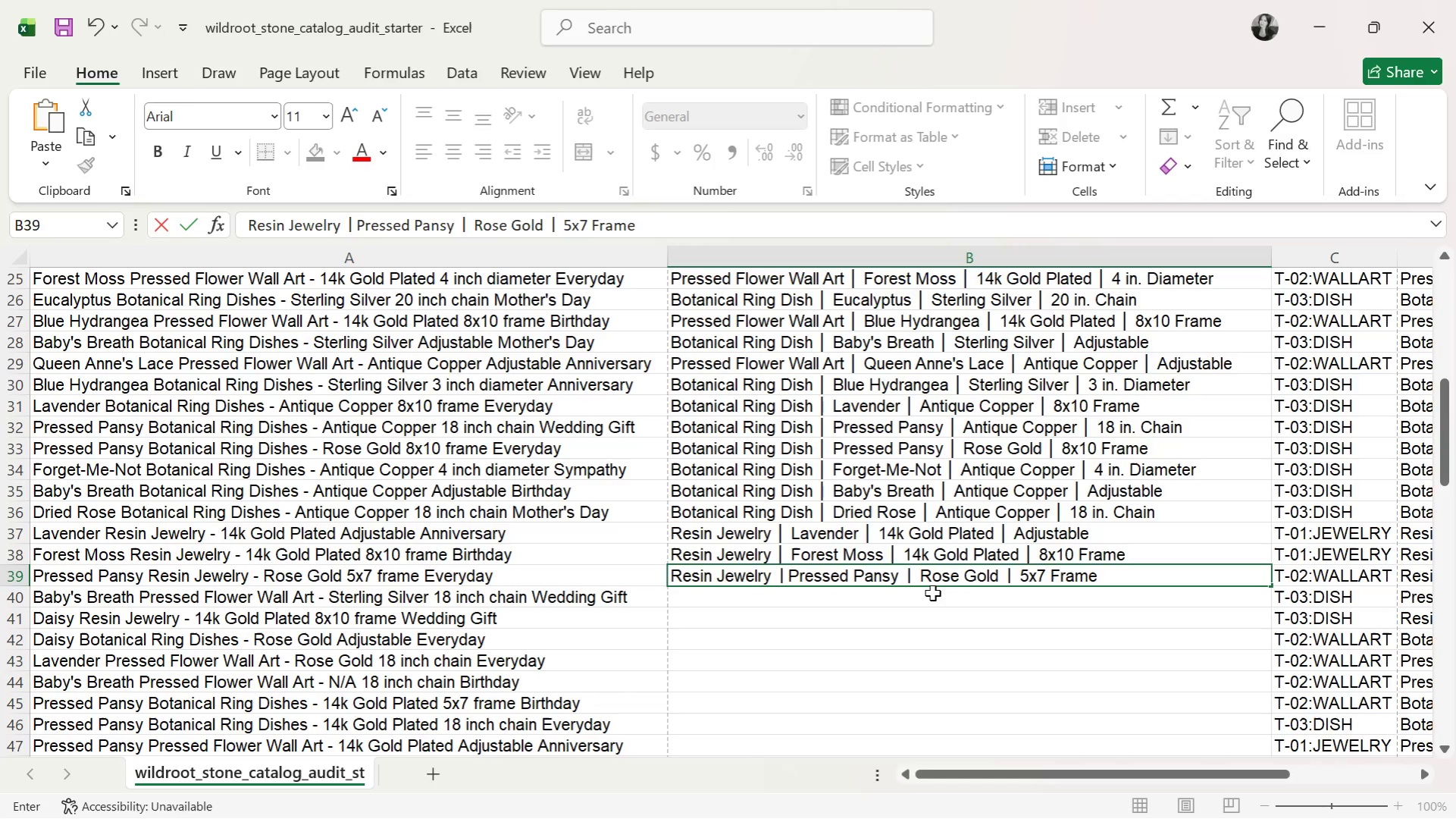 
wait(17.67)
 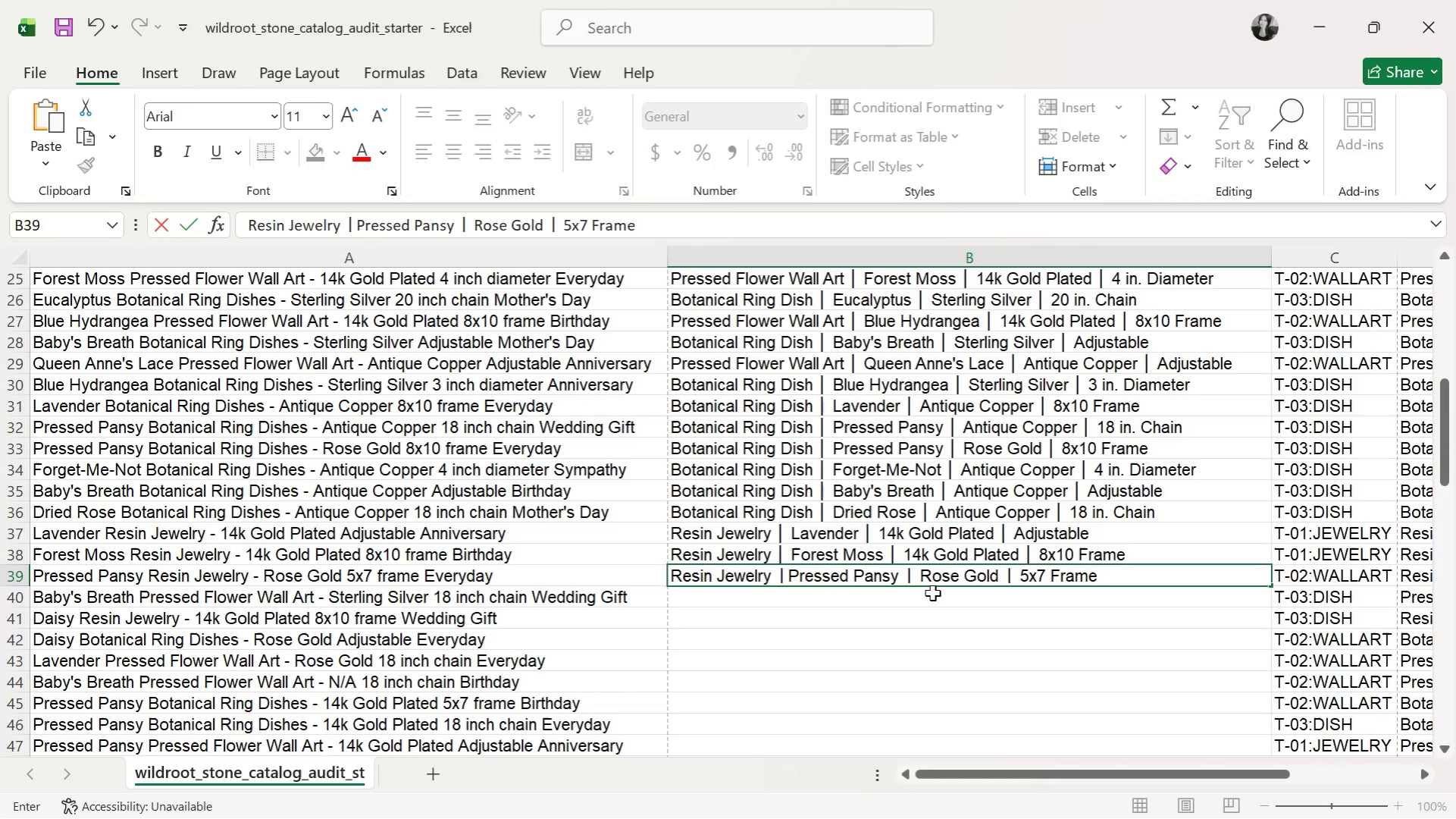 
left_click([1326, 555])
 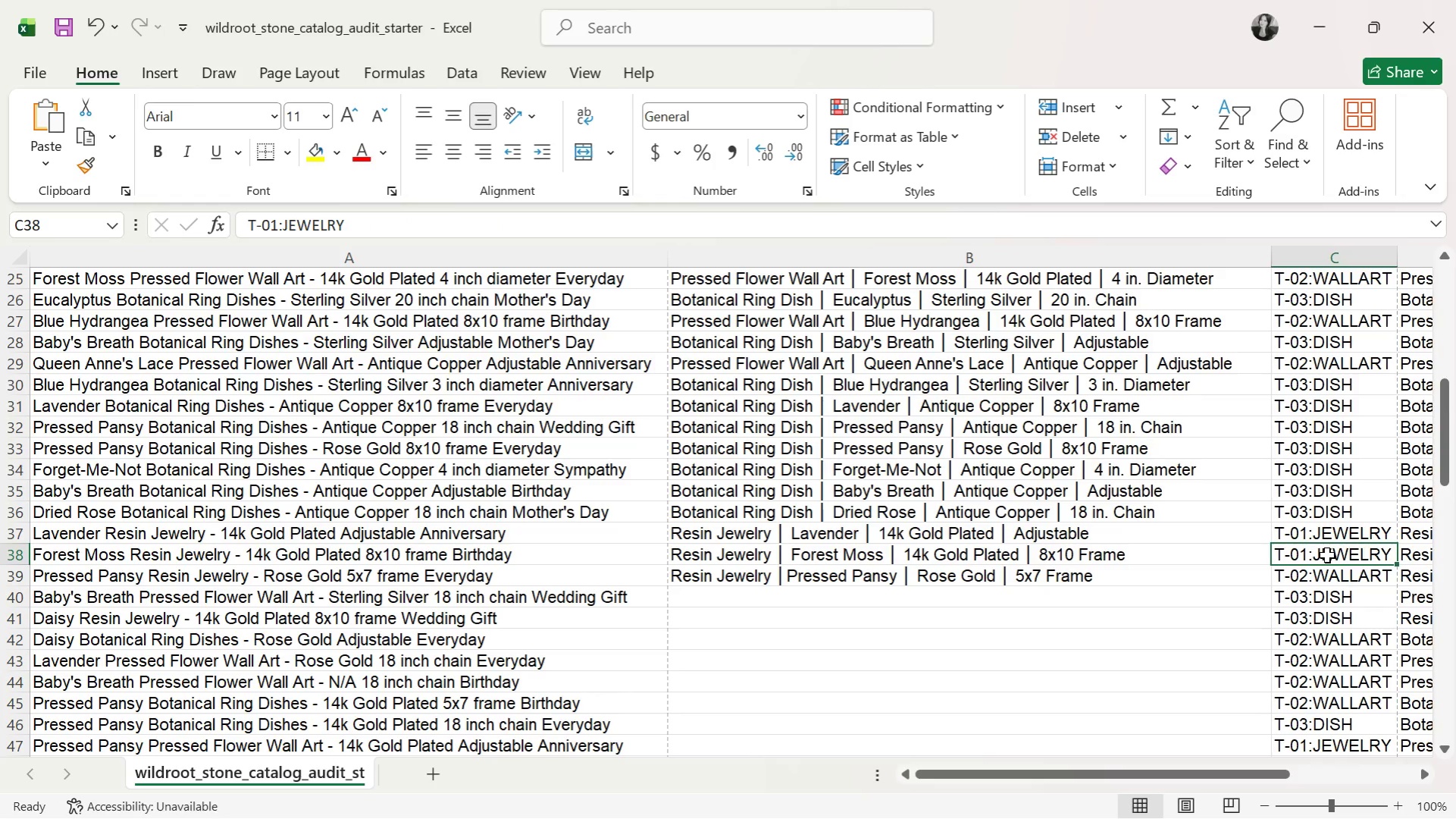 
key(Control+C)
 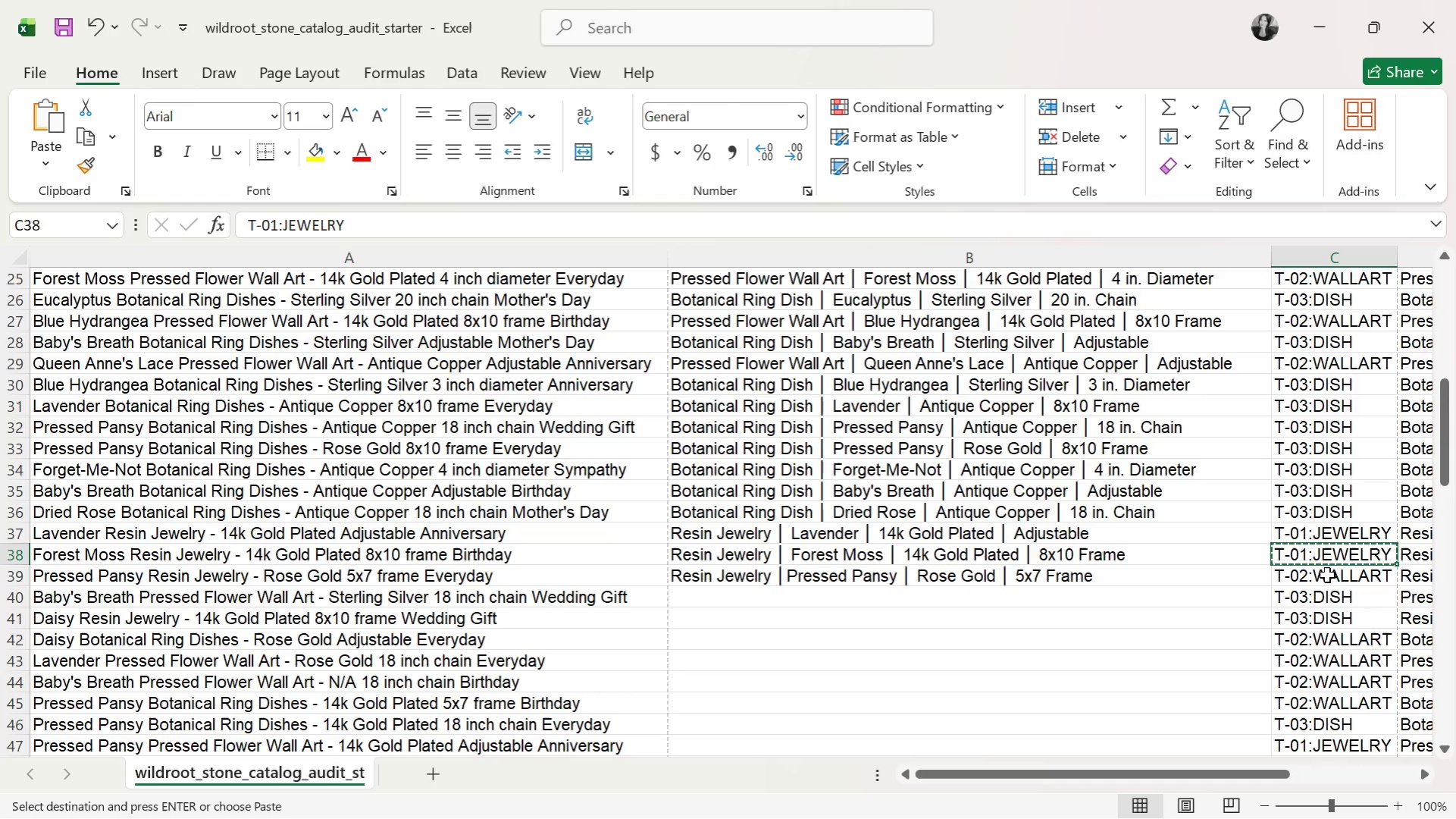 
left_click([1326, 575])
 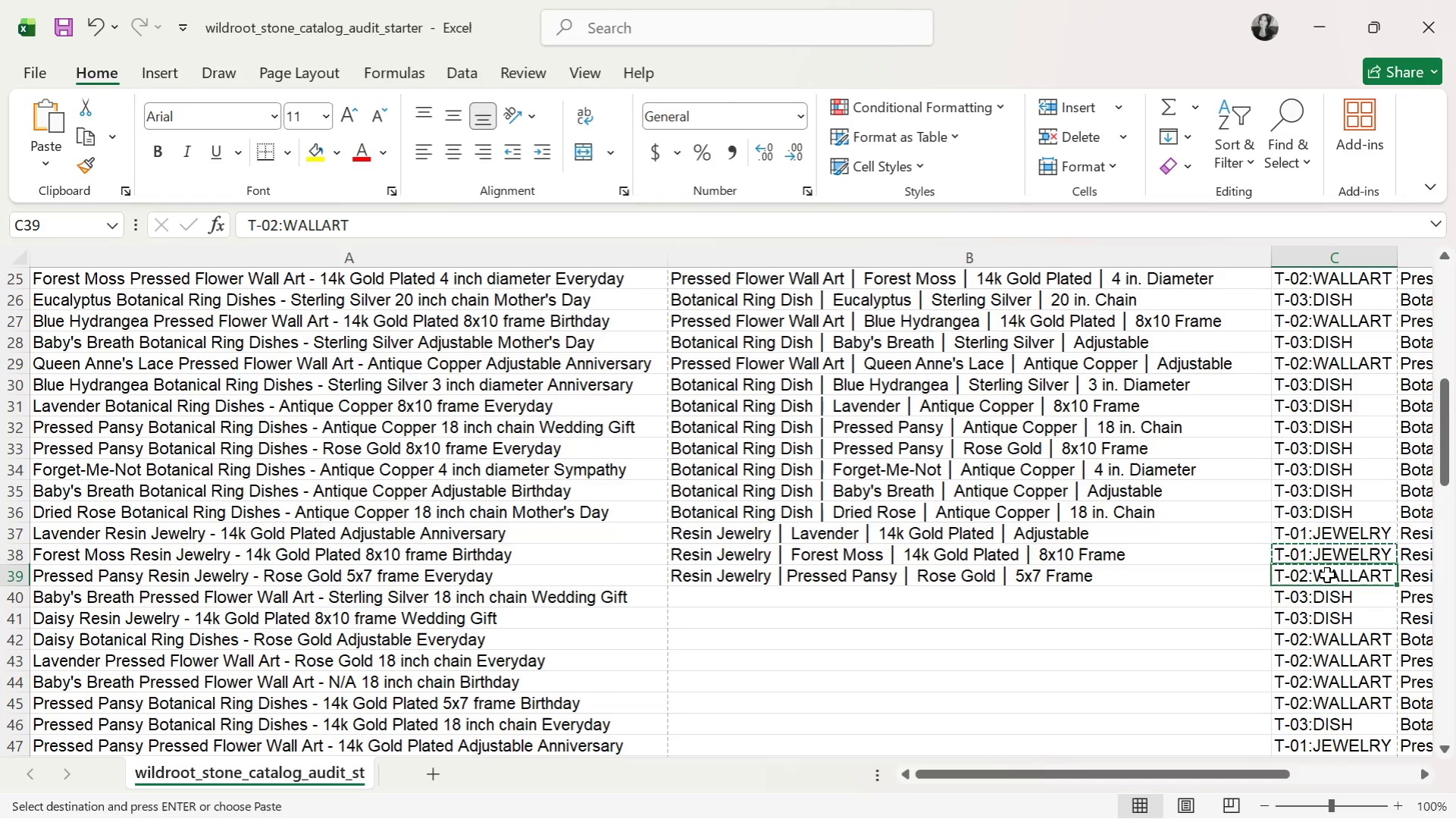 
key(Control+ControlLeft)
 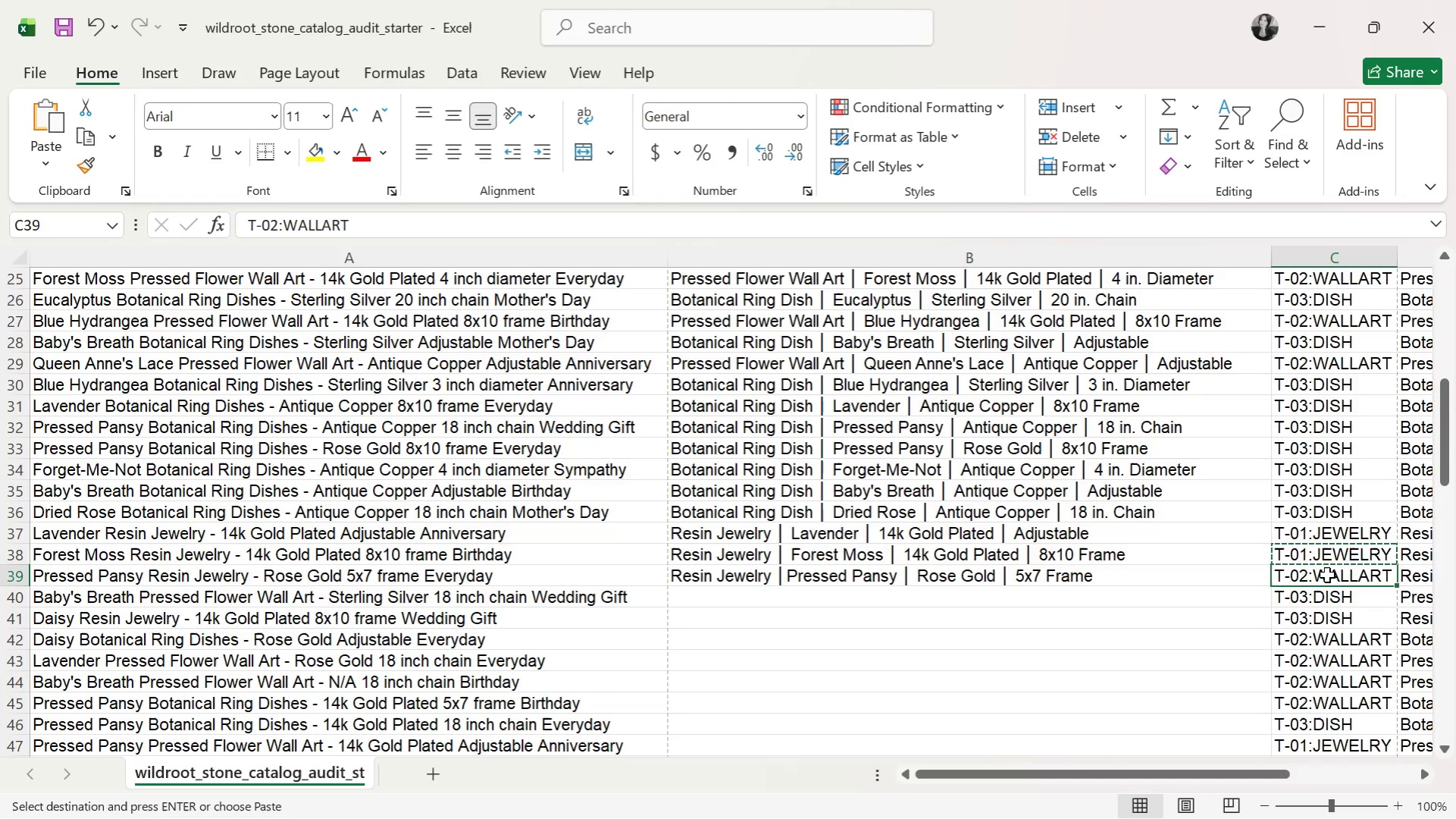 
key(Control+V)
 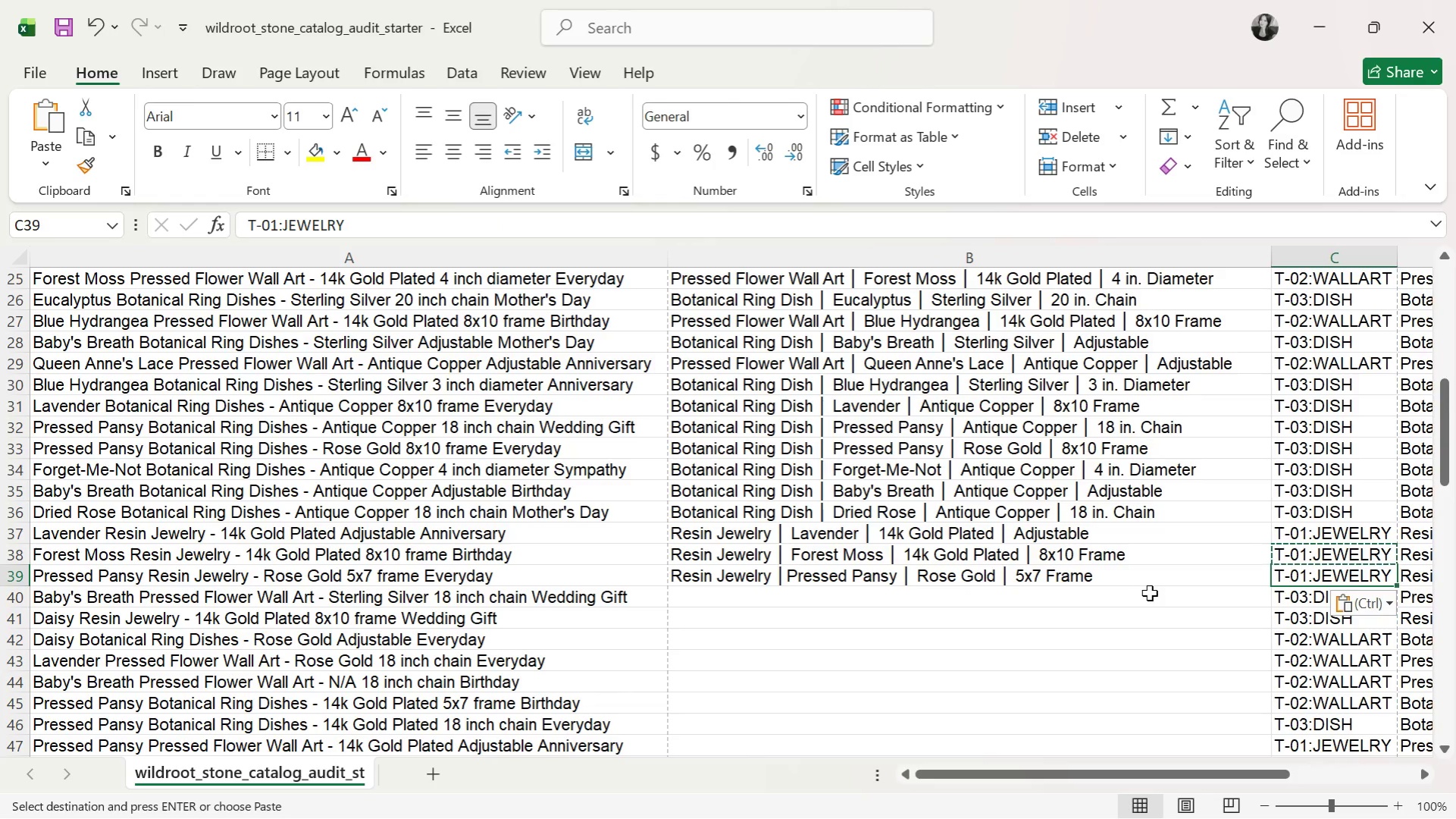 
left_click([1144, 574])
 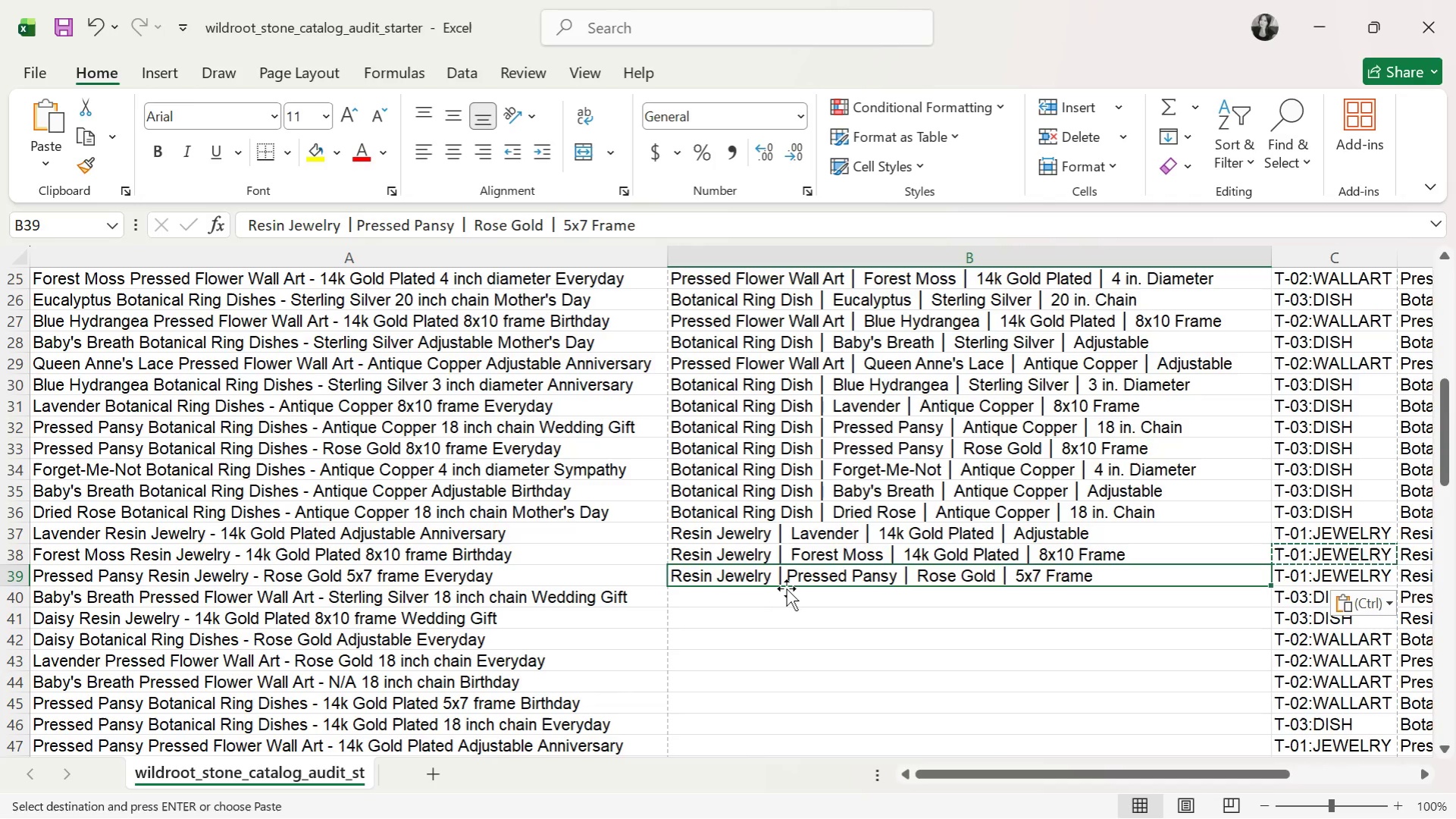 
wait(43.73)
 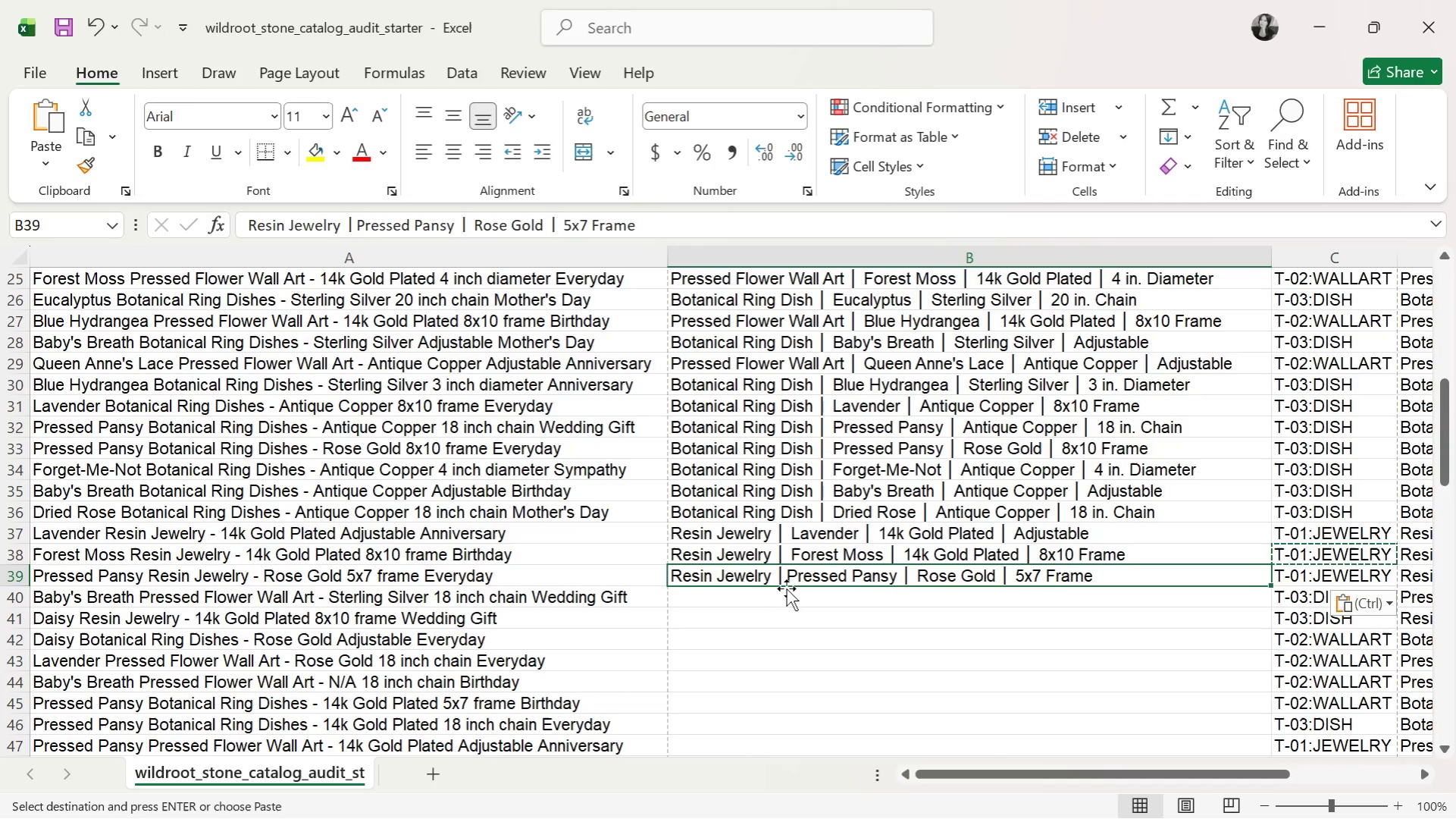 
left_click([771, 602])
 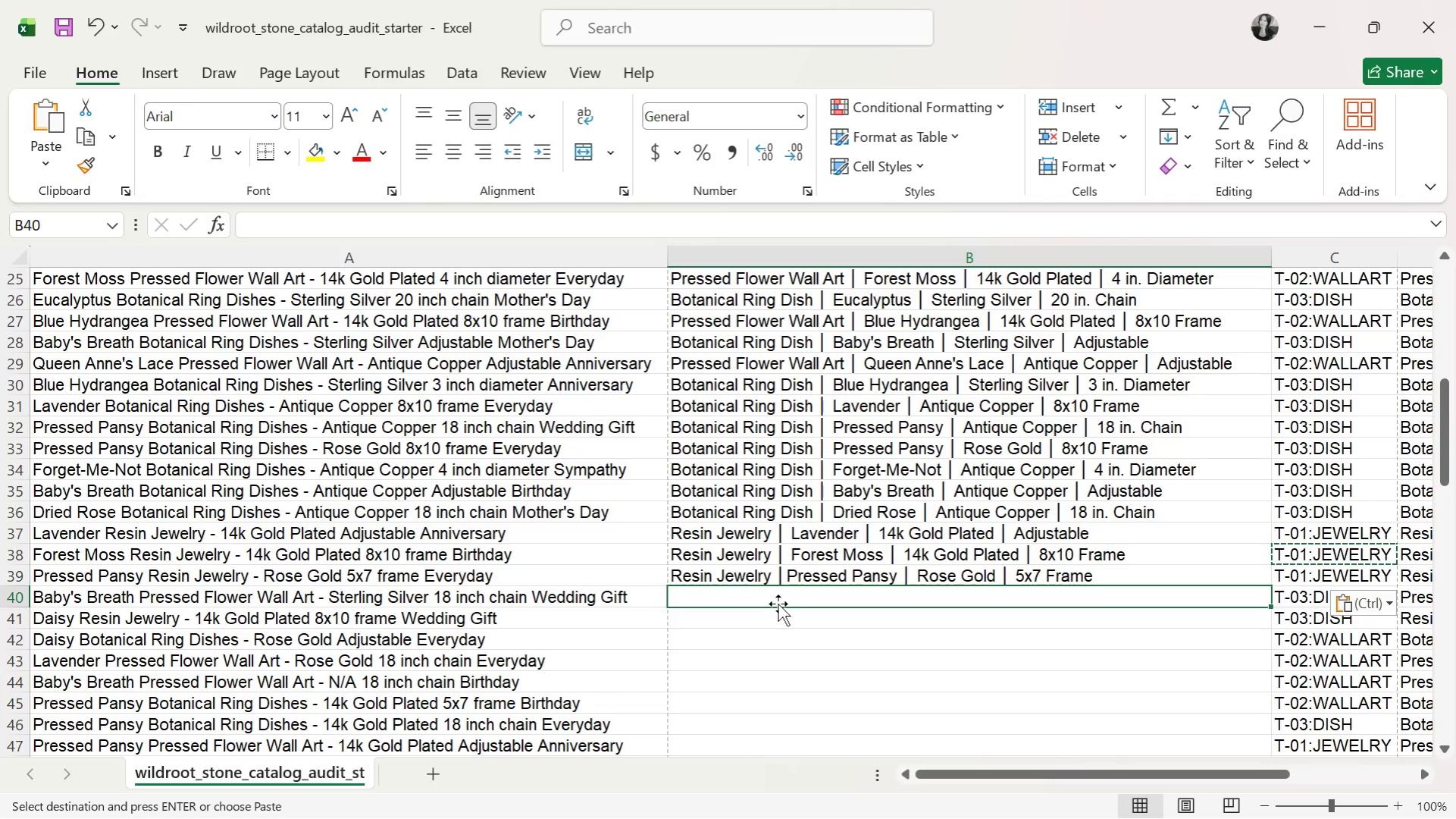 
wait(50.66)
 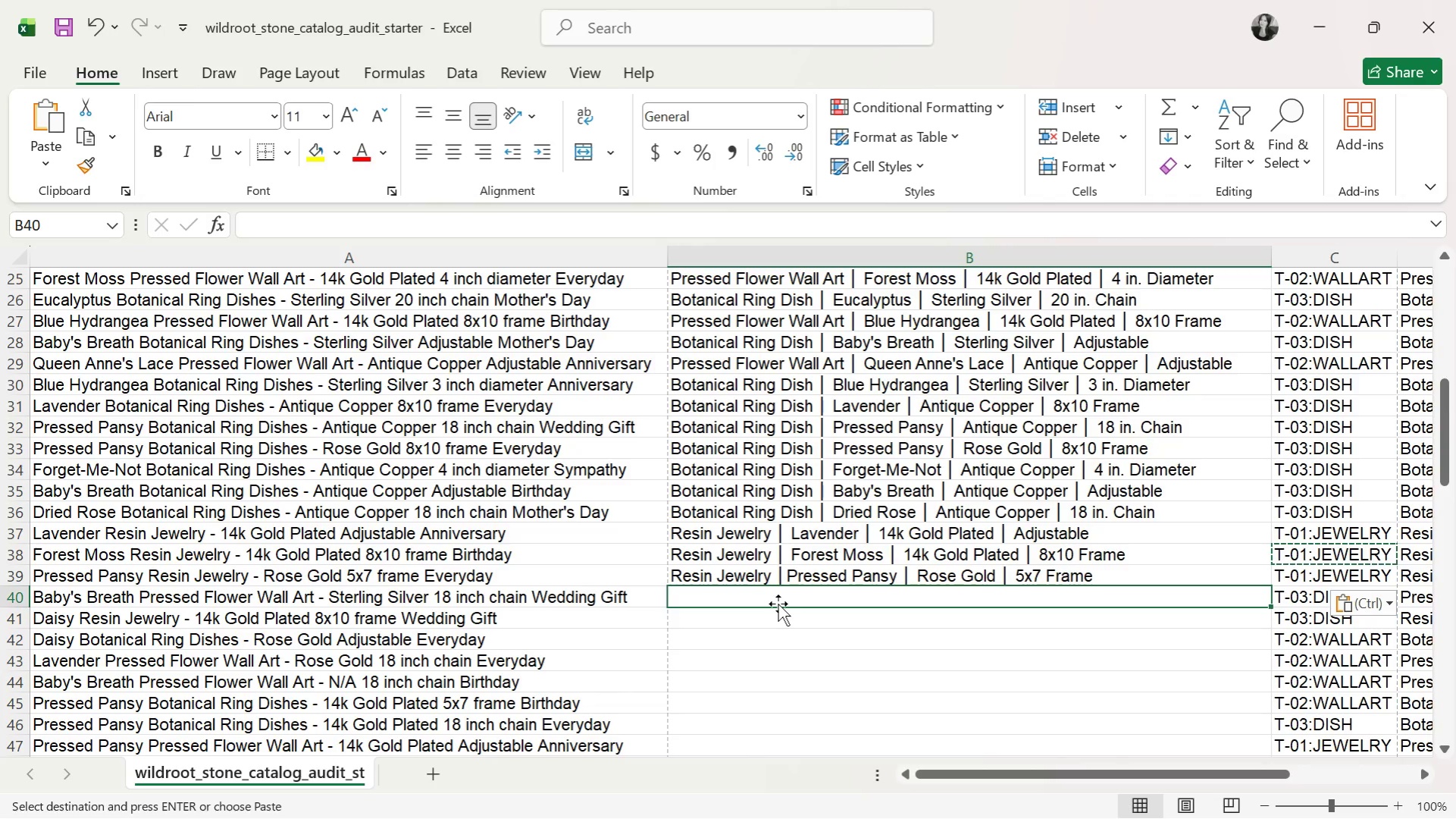 
left_click([1156, 577])
 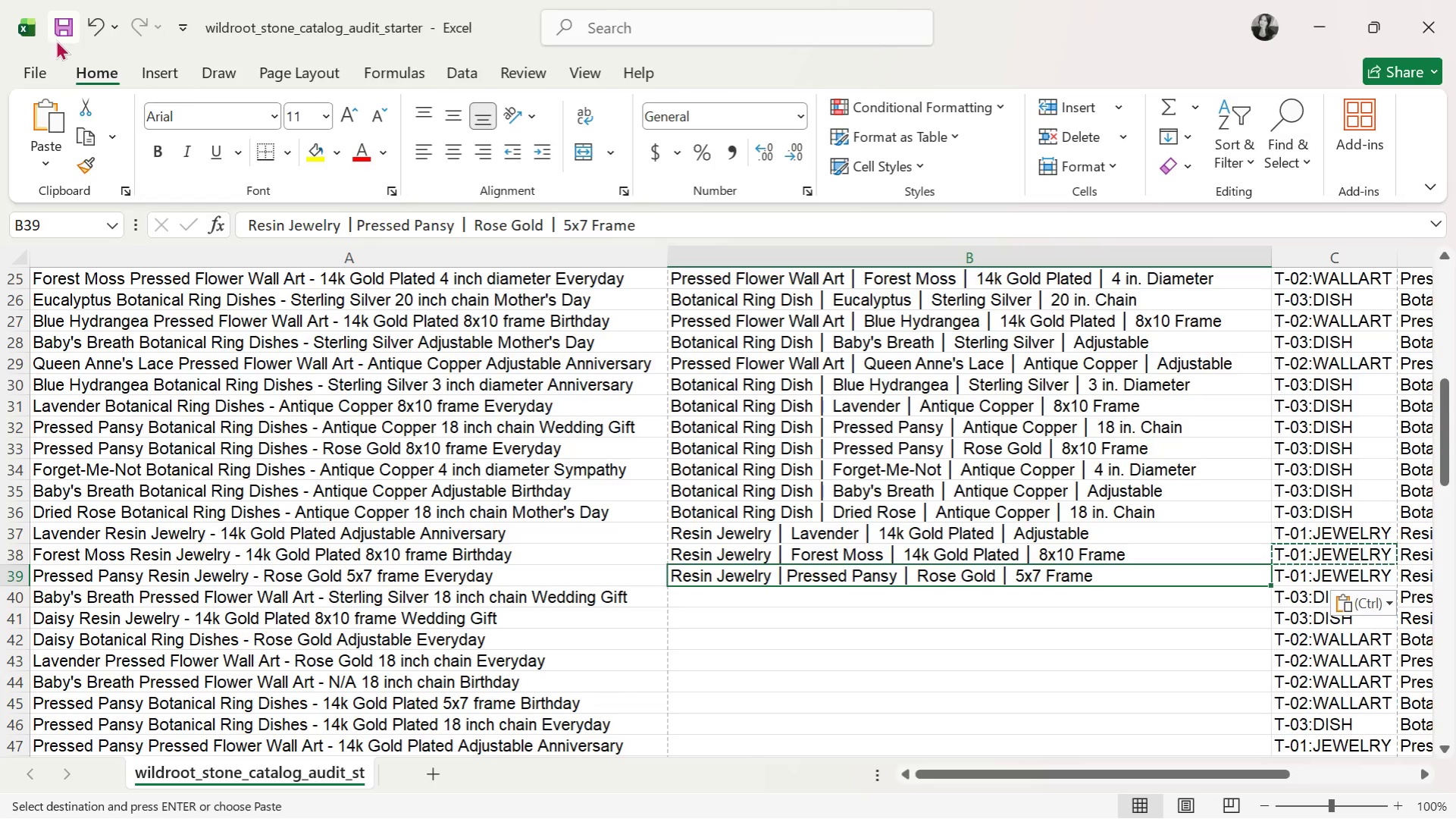 
double_click([56, 32])
 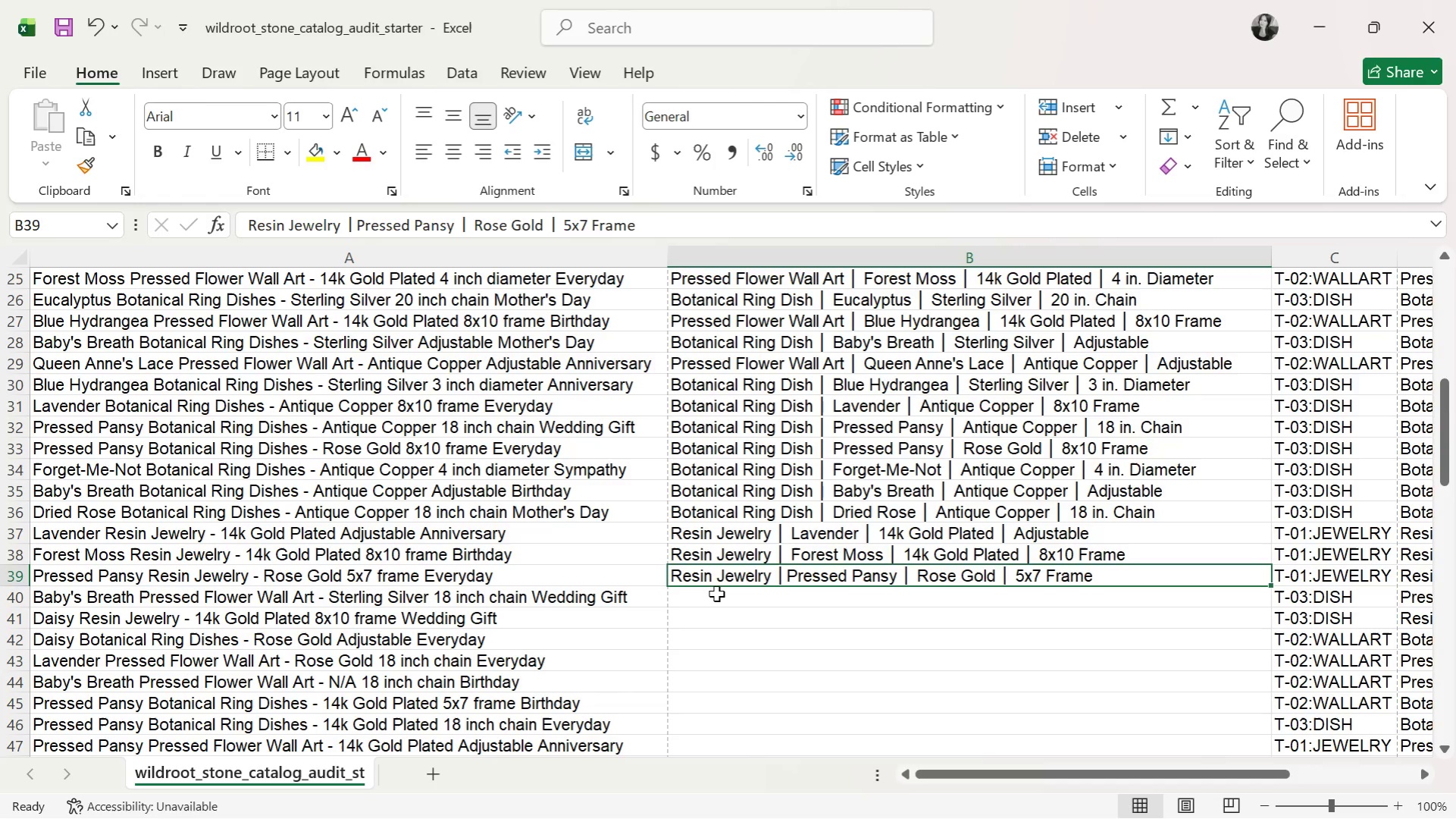 
left_click([716, 594])
 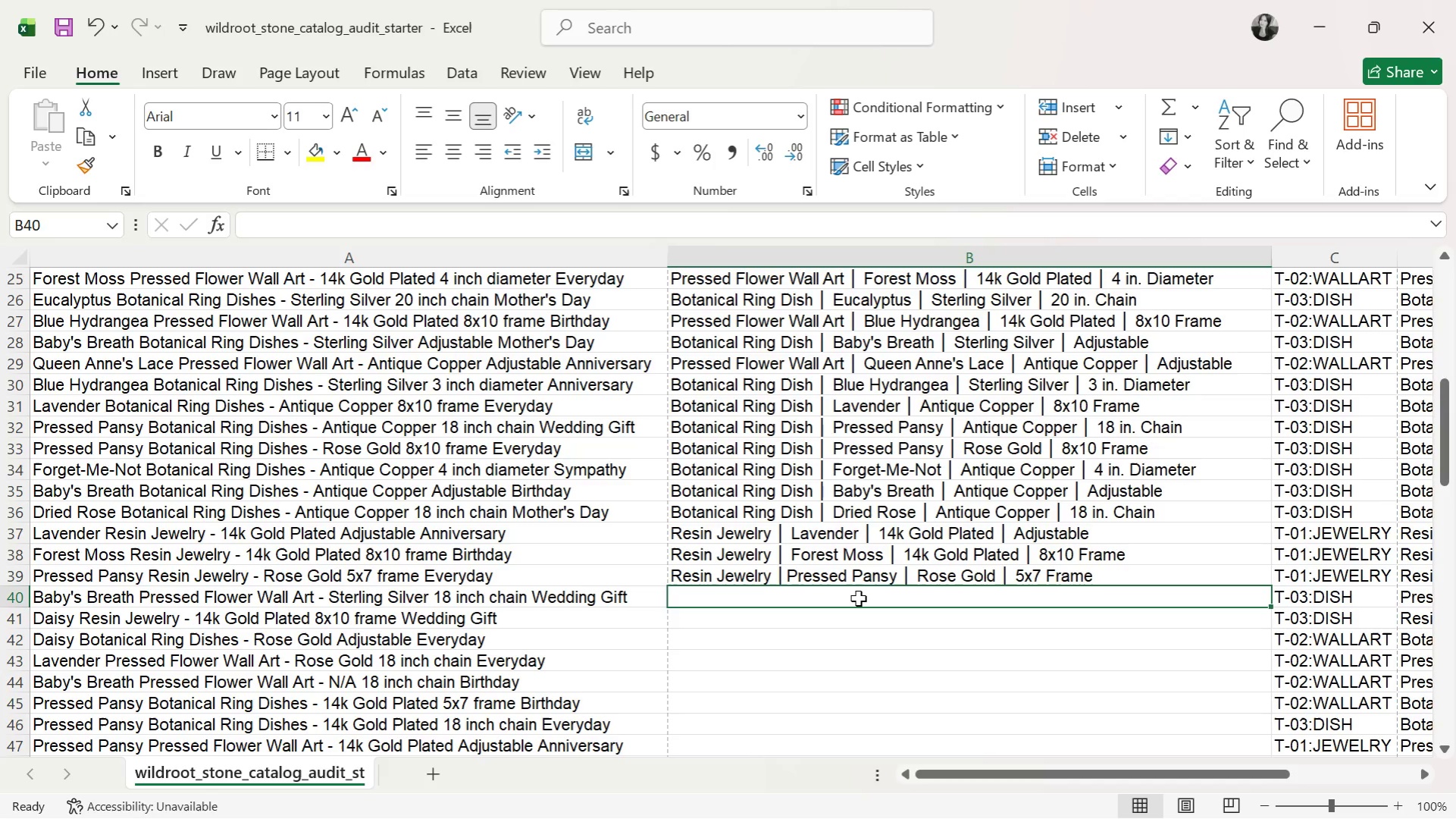 
wait(7.83)
 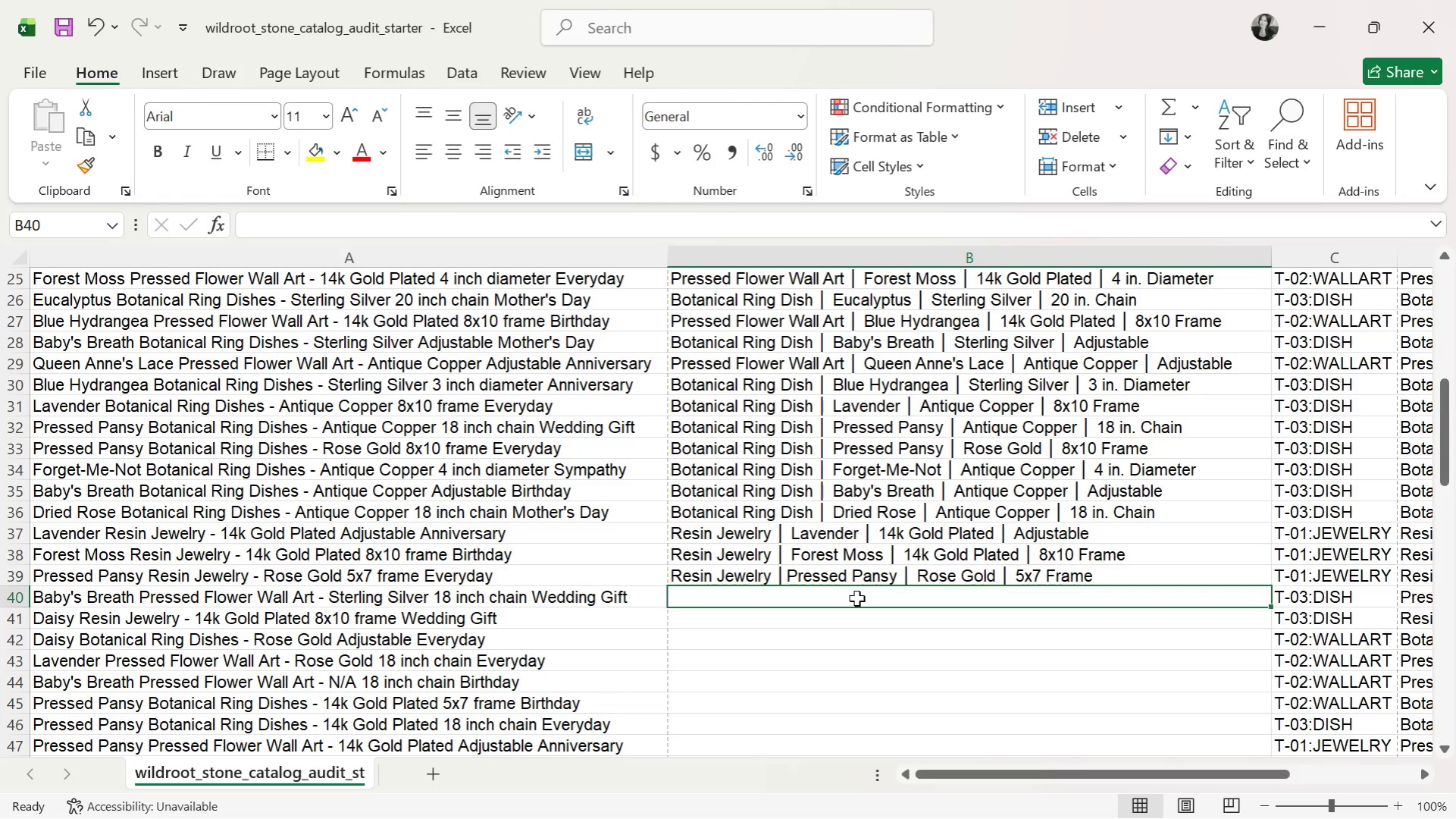 
type(Pressed Flower Wall Art )
 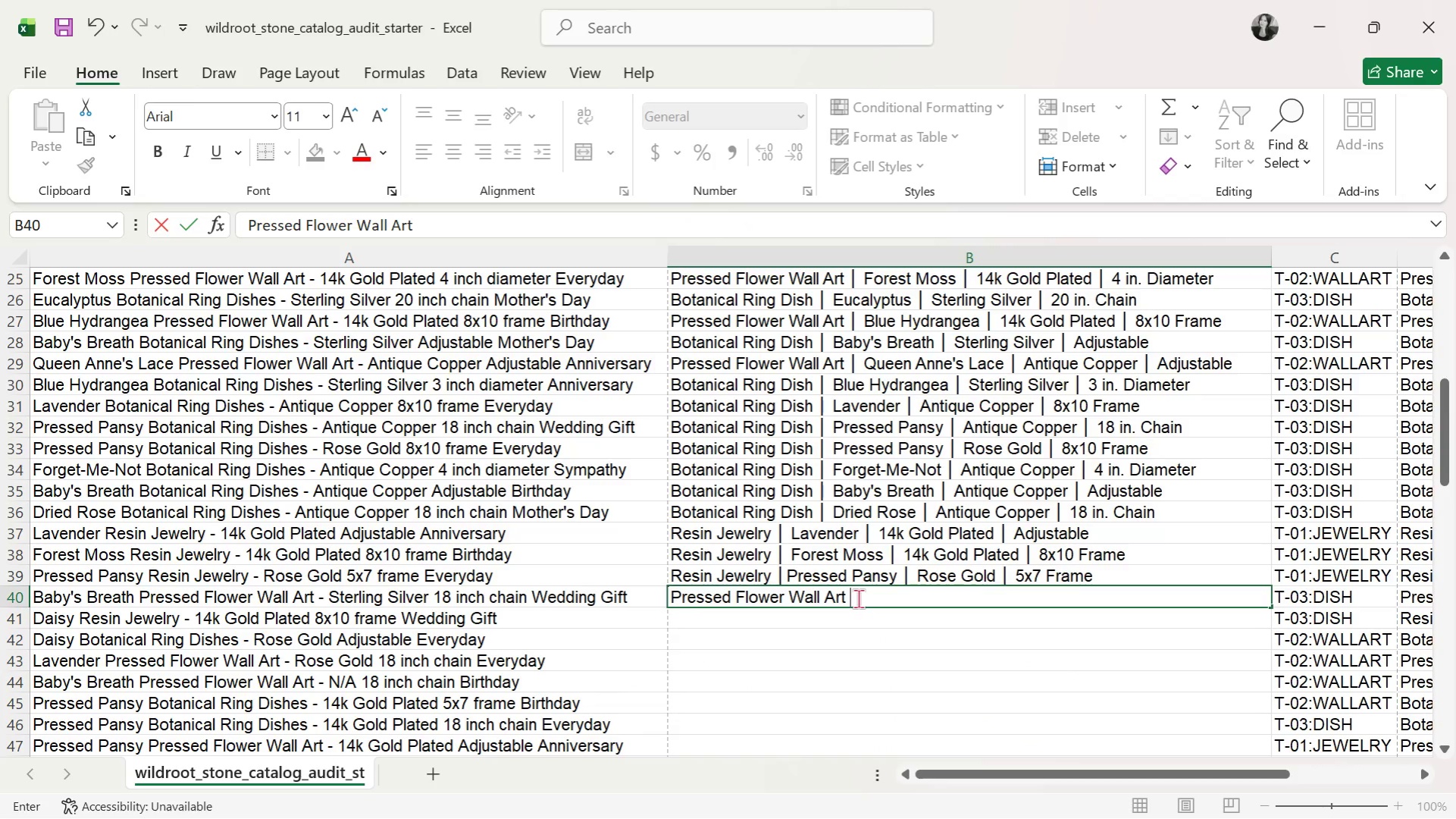 
key(Alt+AltLeft)
 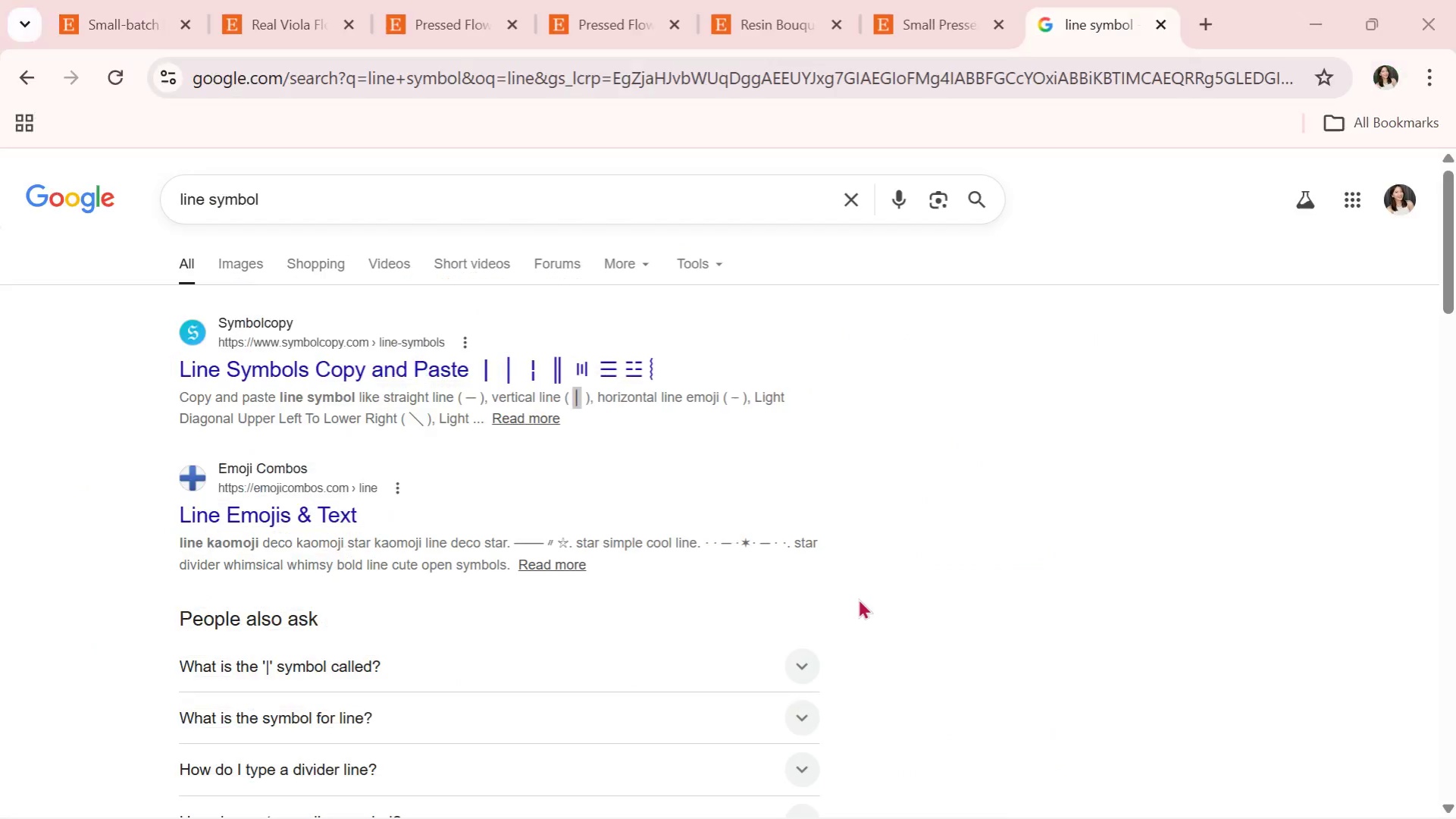 
key(Alt+Tab)
 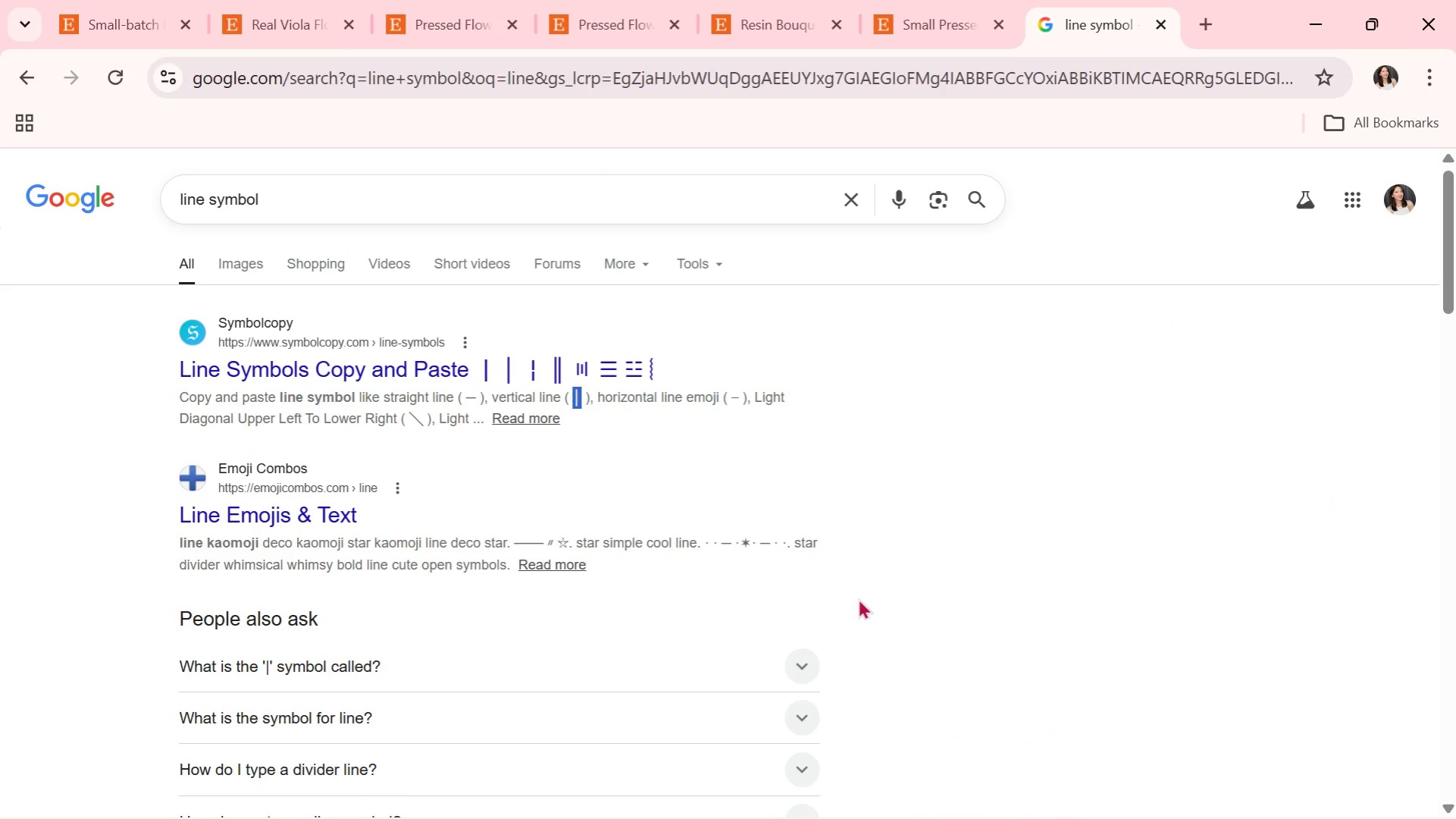 
key(Control+C)
 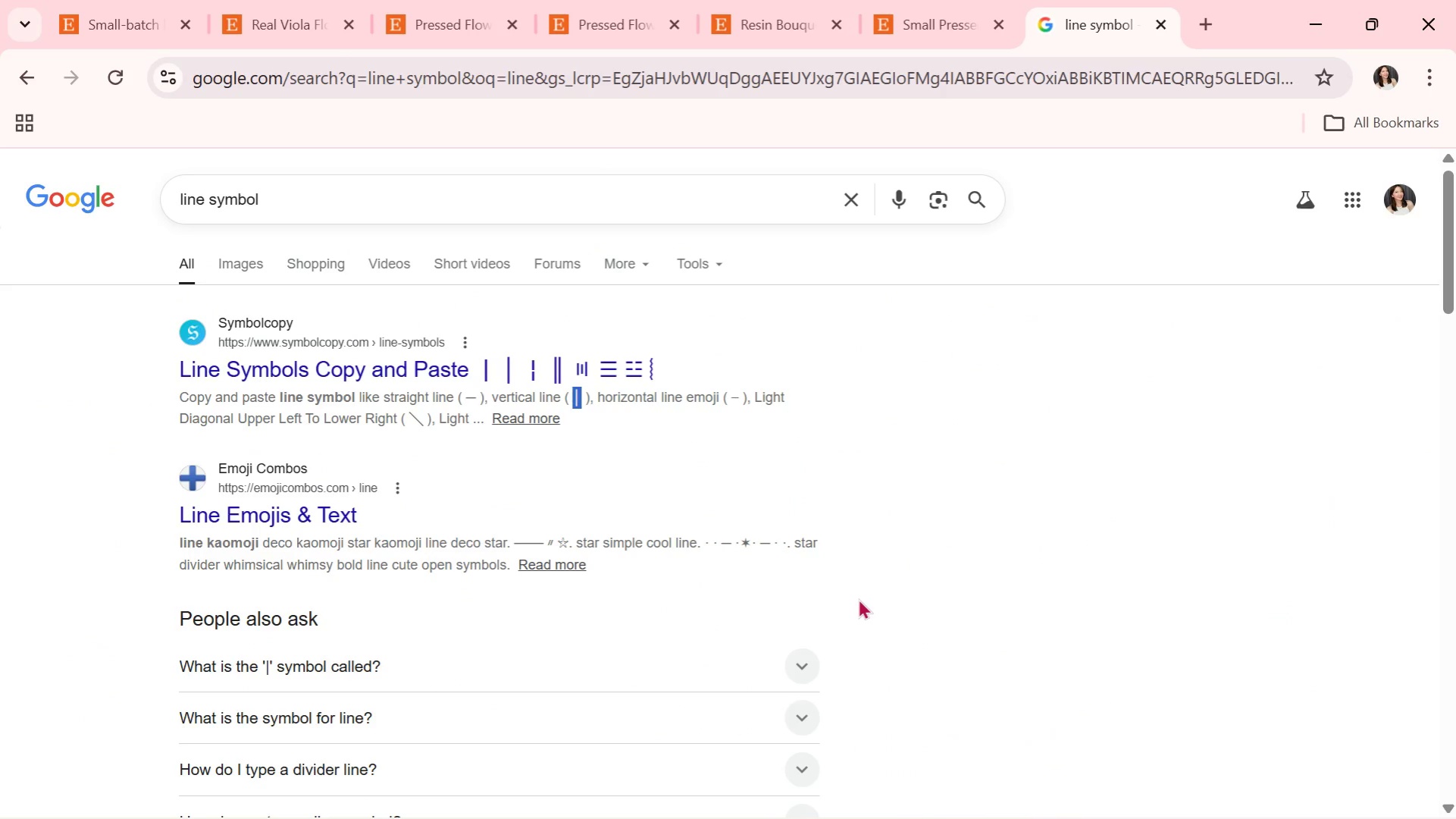 
key(Alt+AltLeft)
 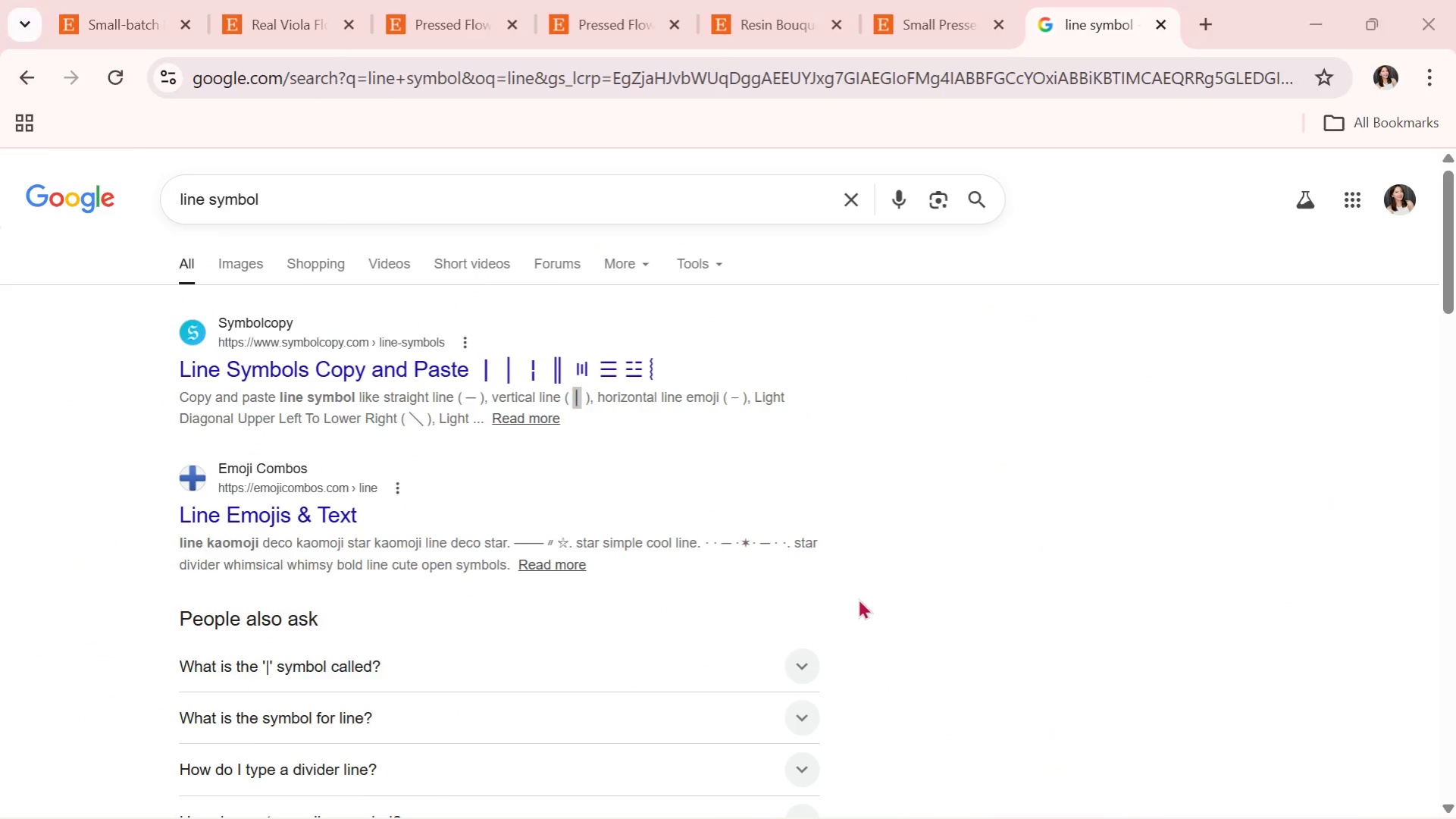 
key(Alt+Tab)
 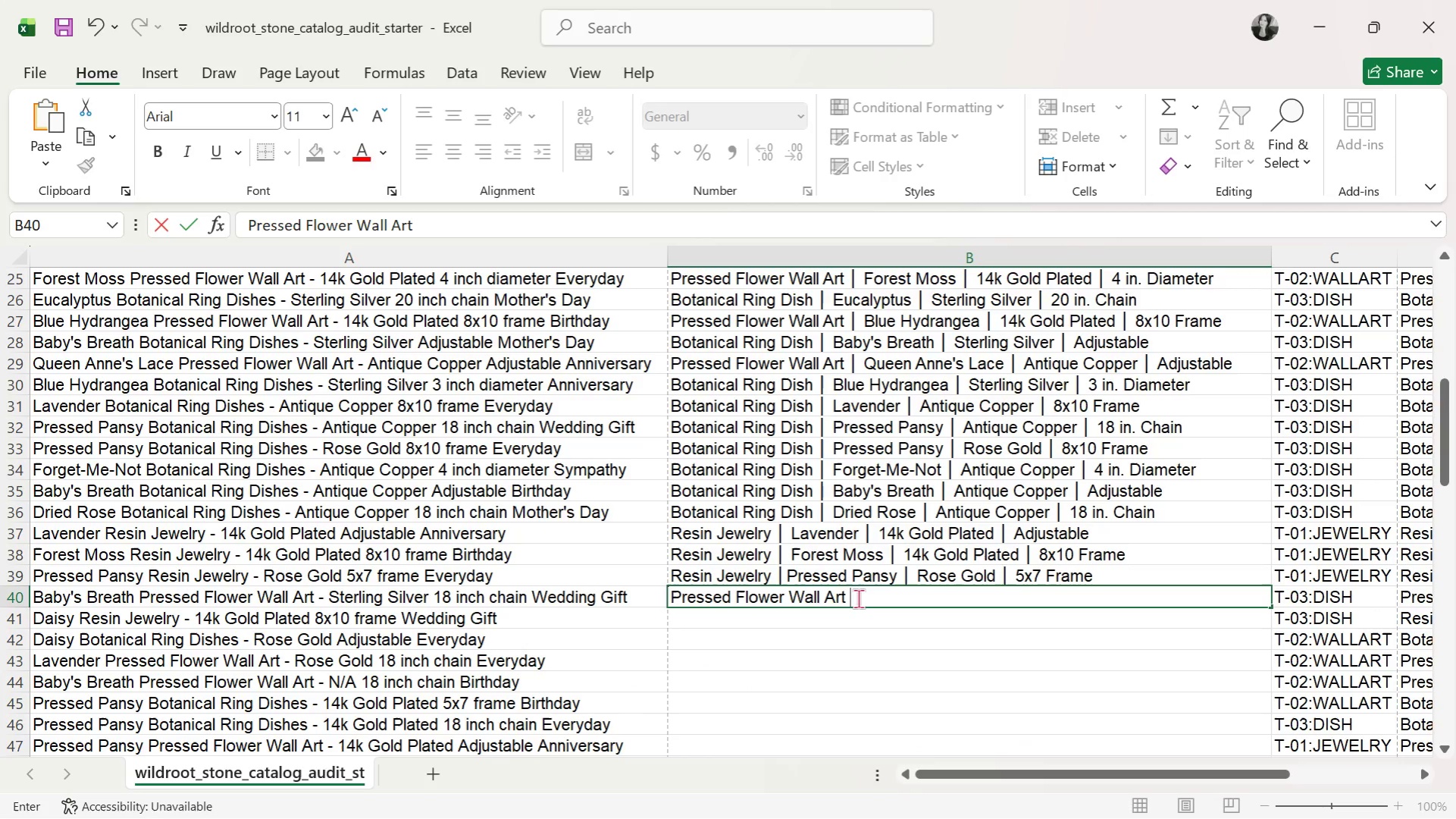 
key(Control+ControlLeft)
 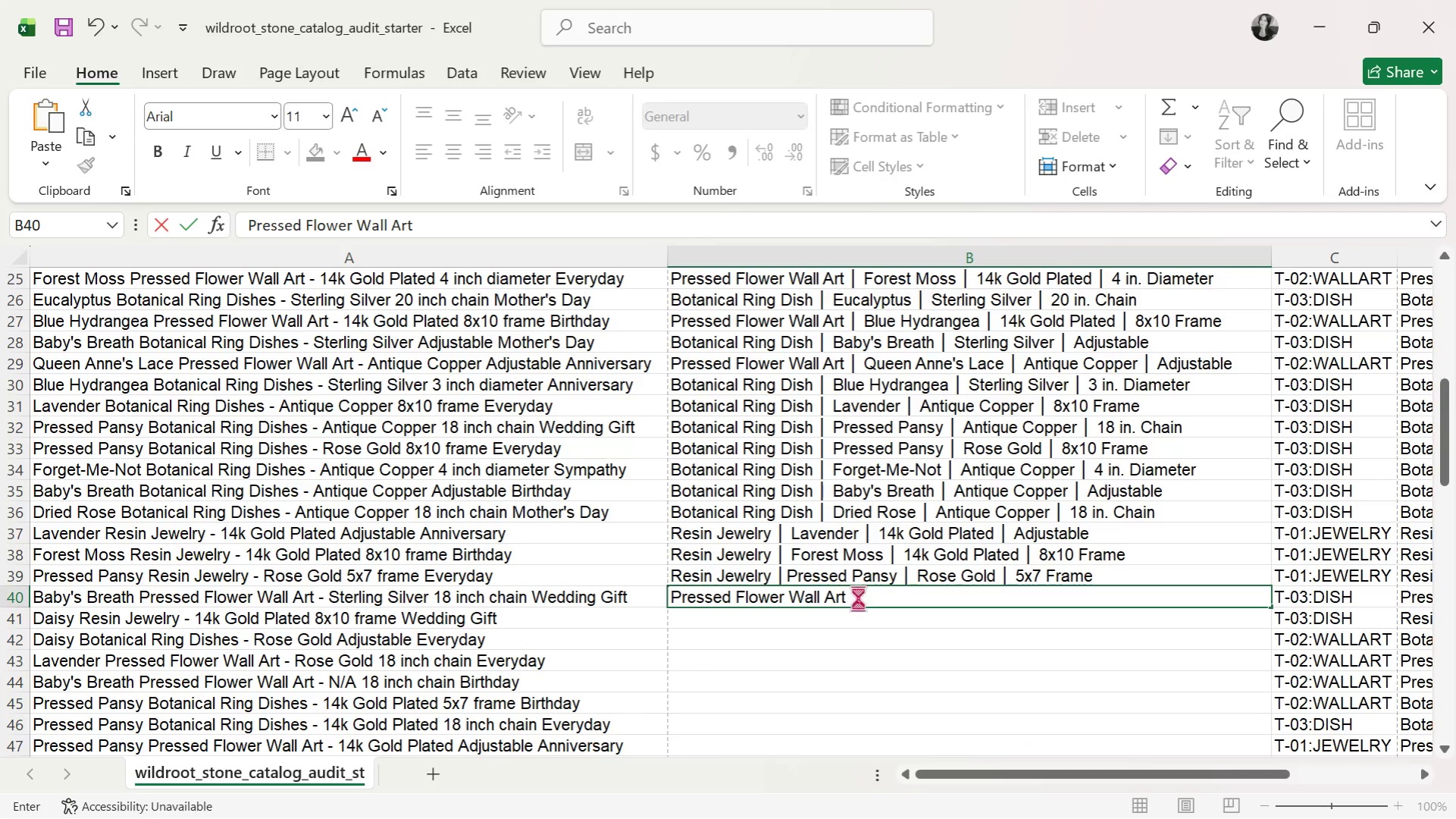 
key(Control+V)
 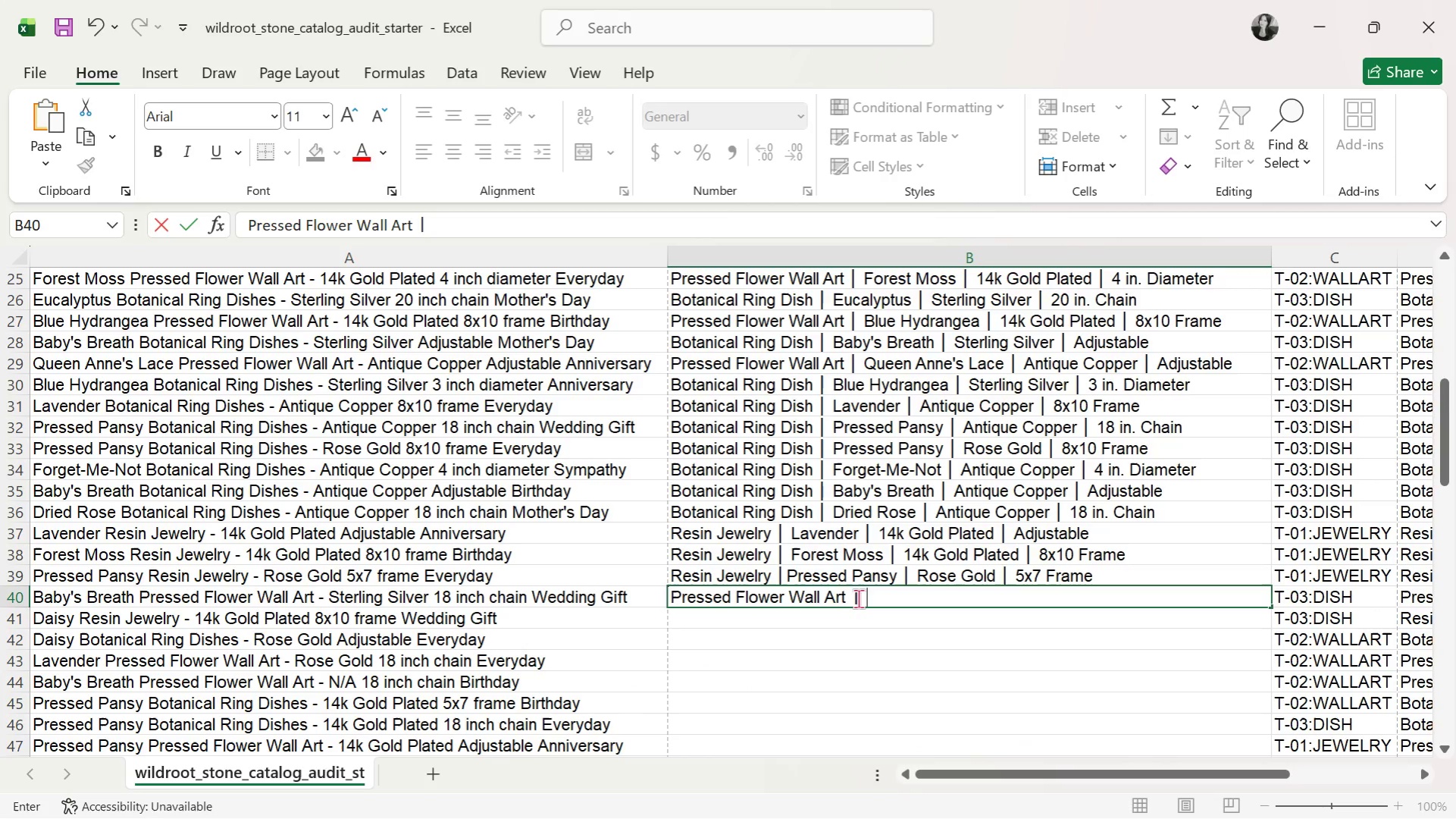 
key(Space)
 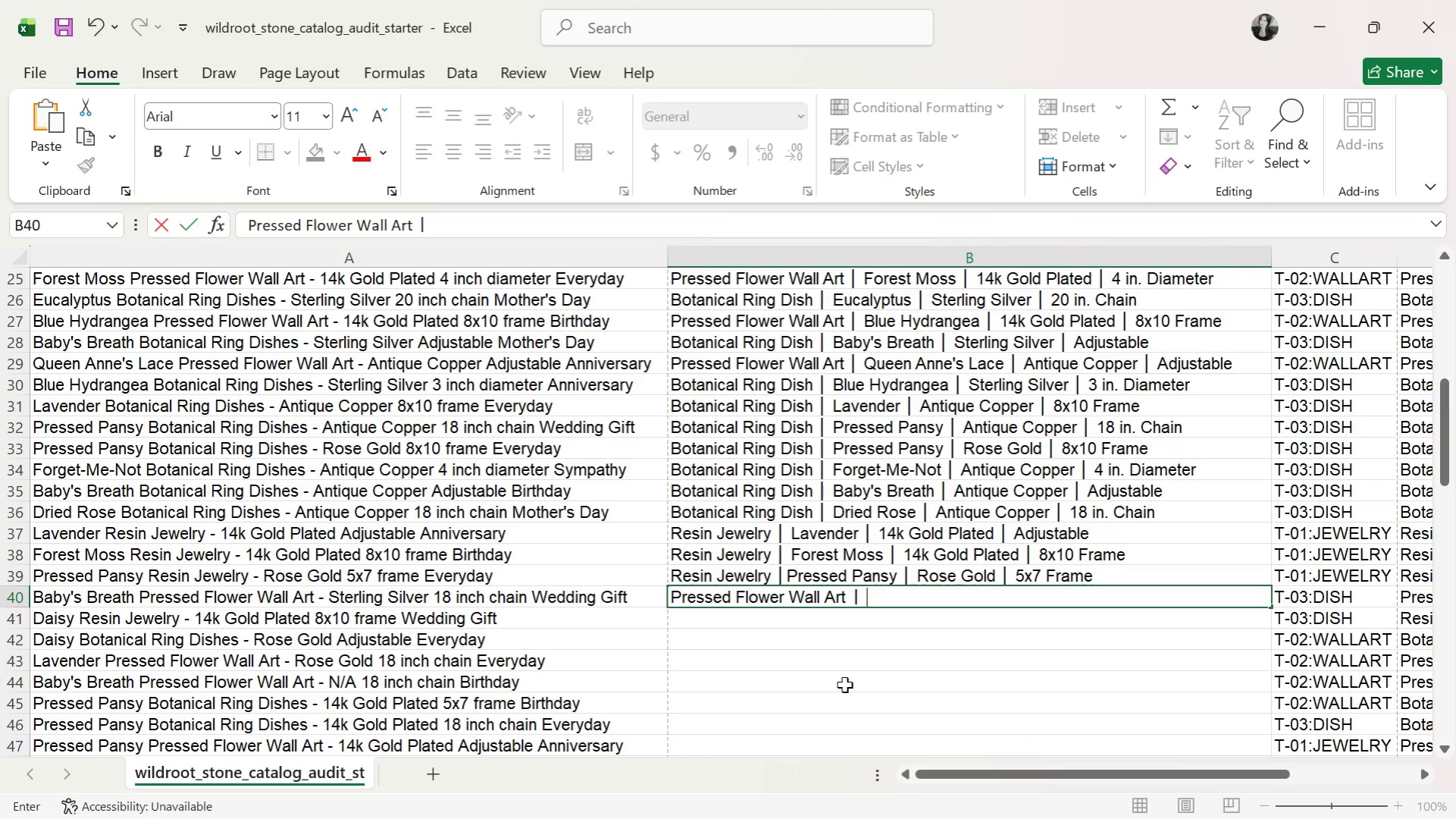 
type(Baby's Breath )
 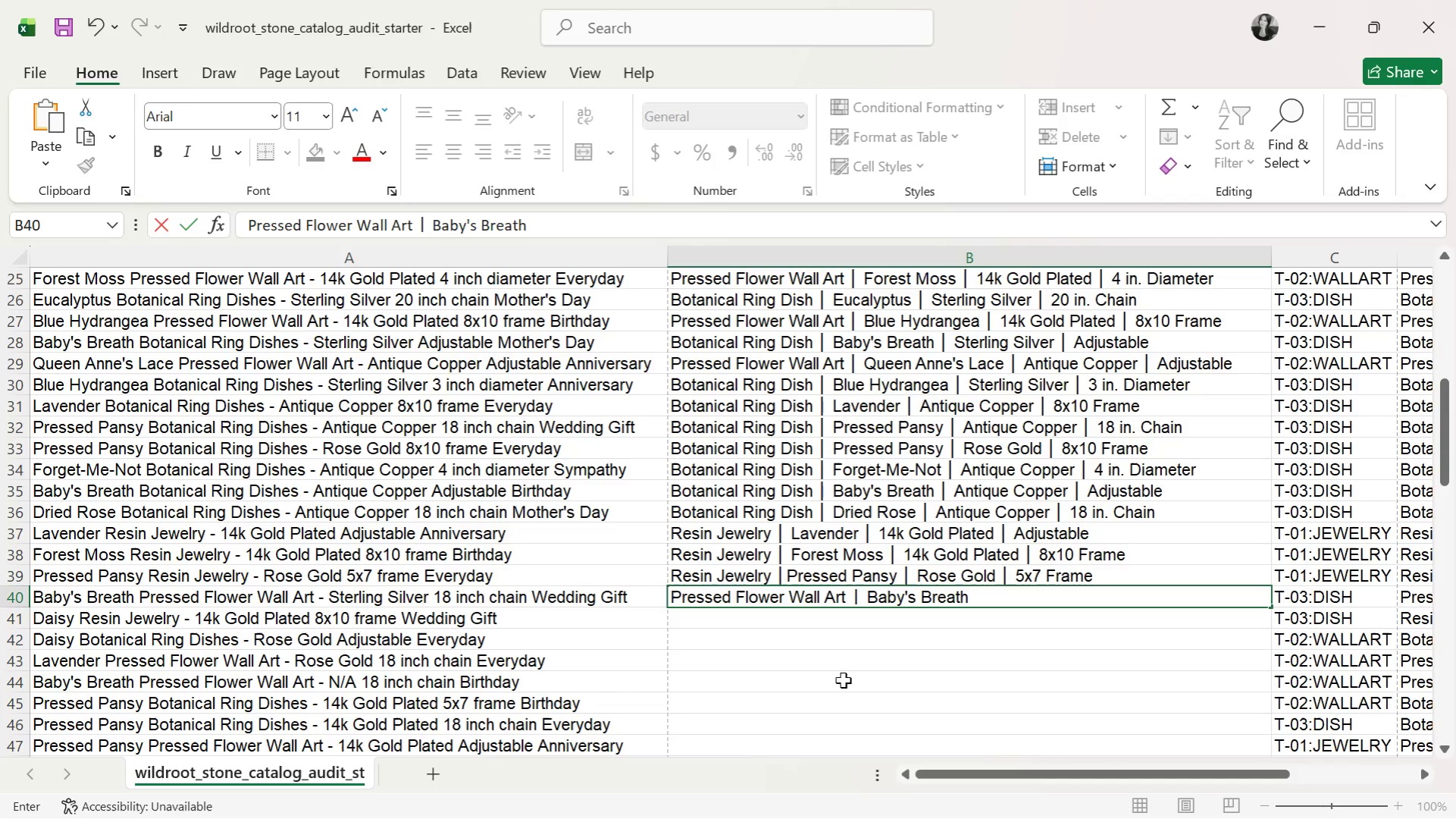 
key(Control+V)
 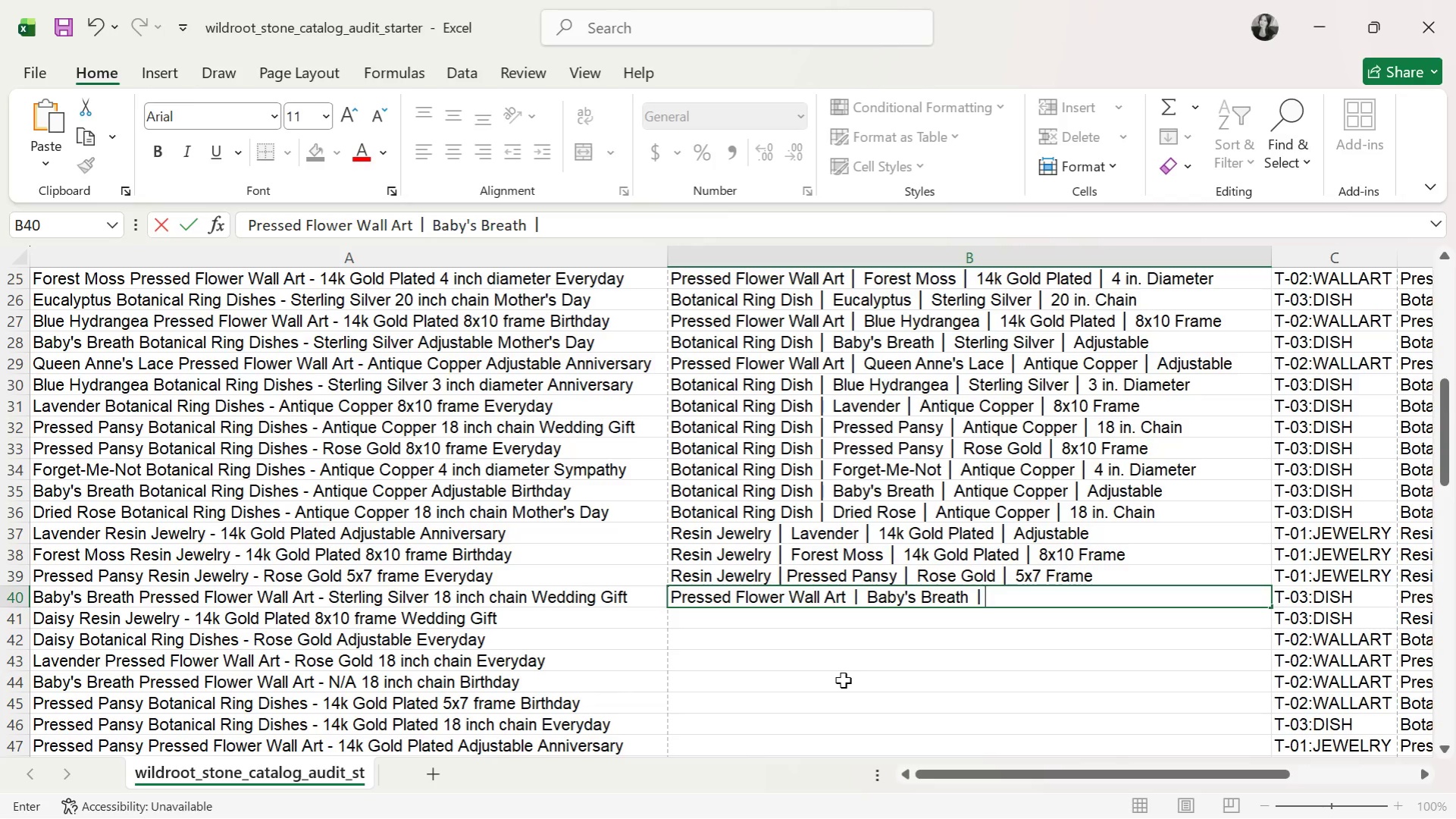 
type( Sterling Silver )
 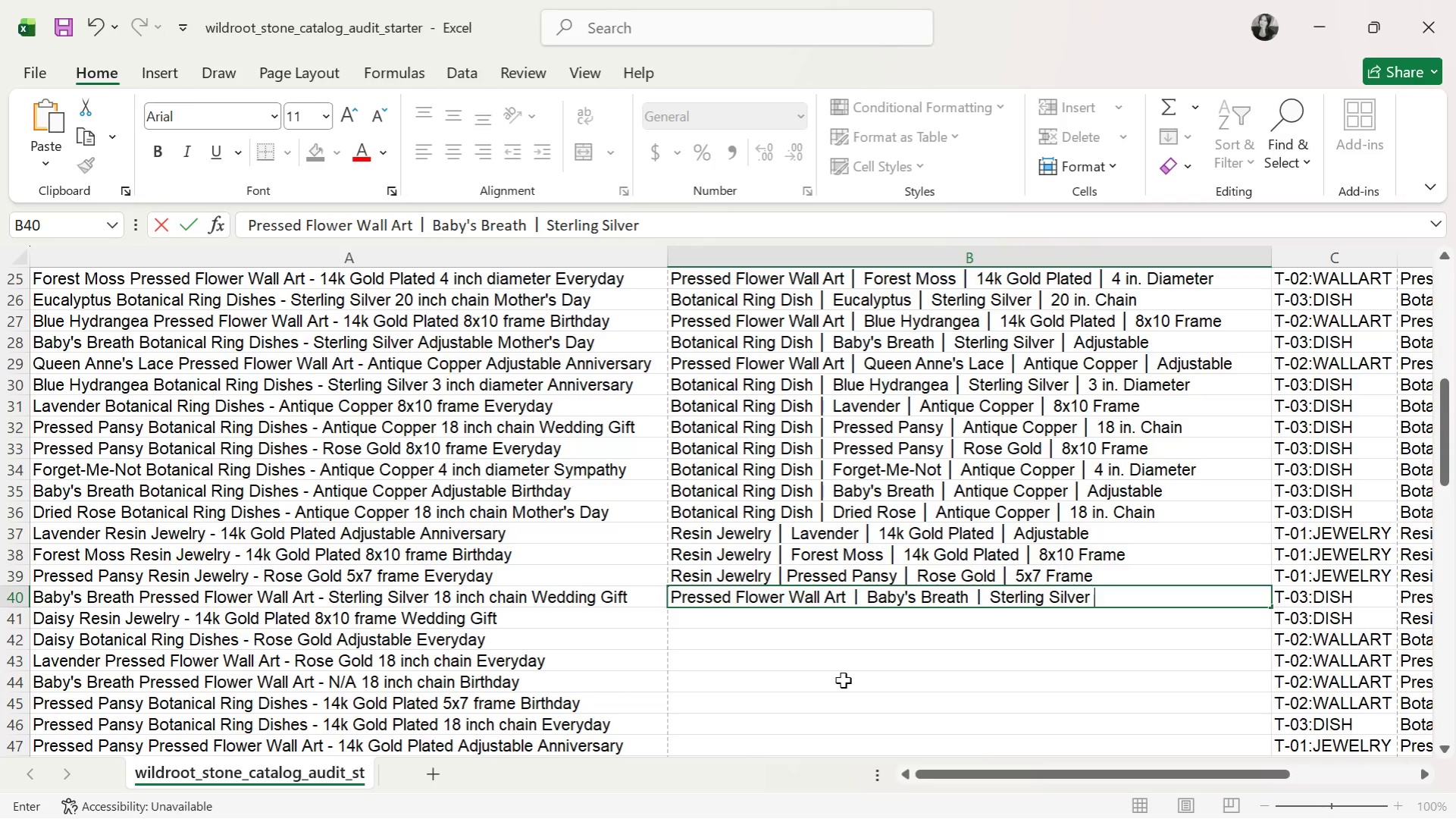 
key(Control+V)
 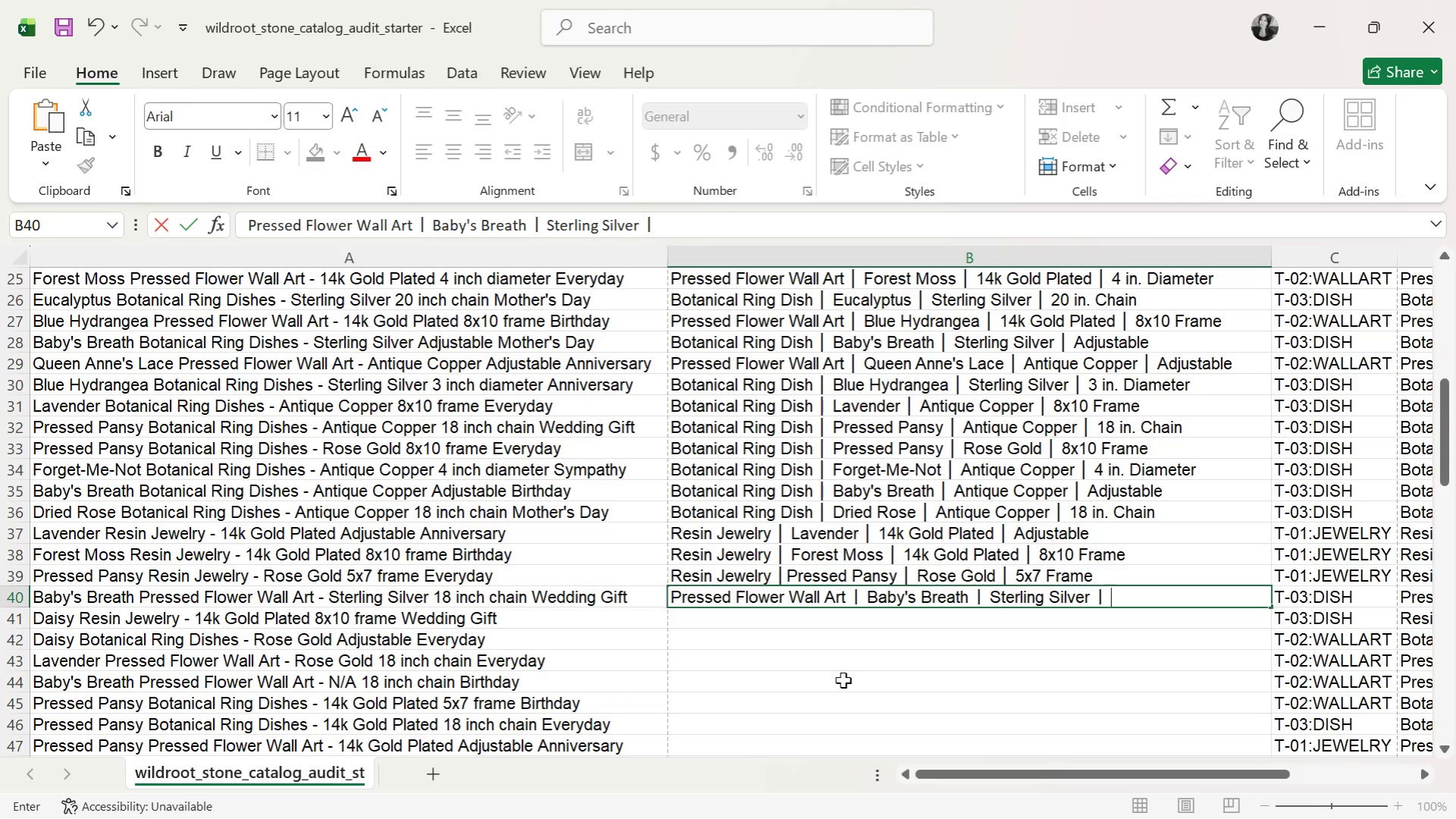 
type( 18 in. Chan)
key(Backspace)
type(in)
 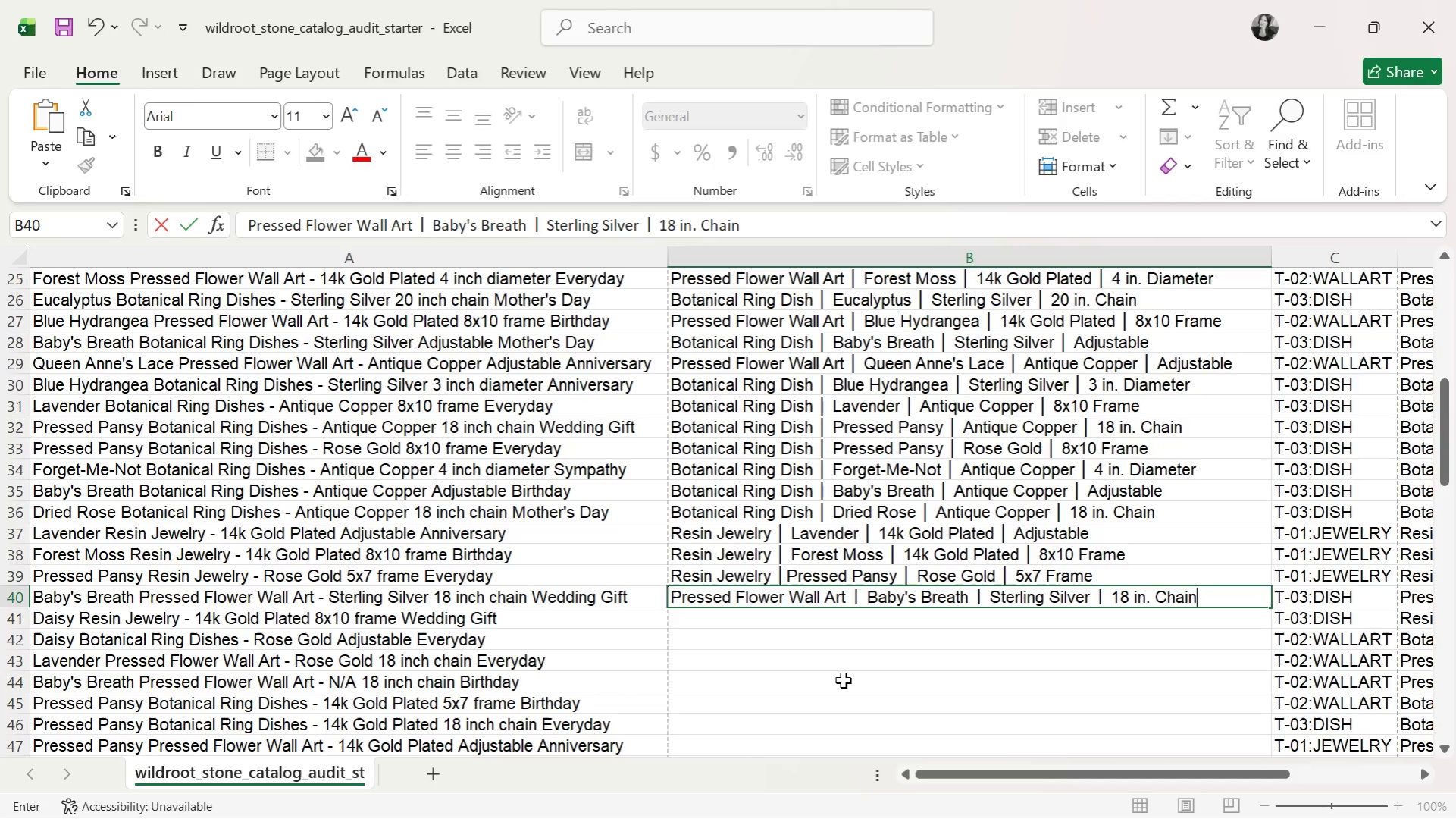 
key(Enter)
 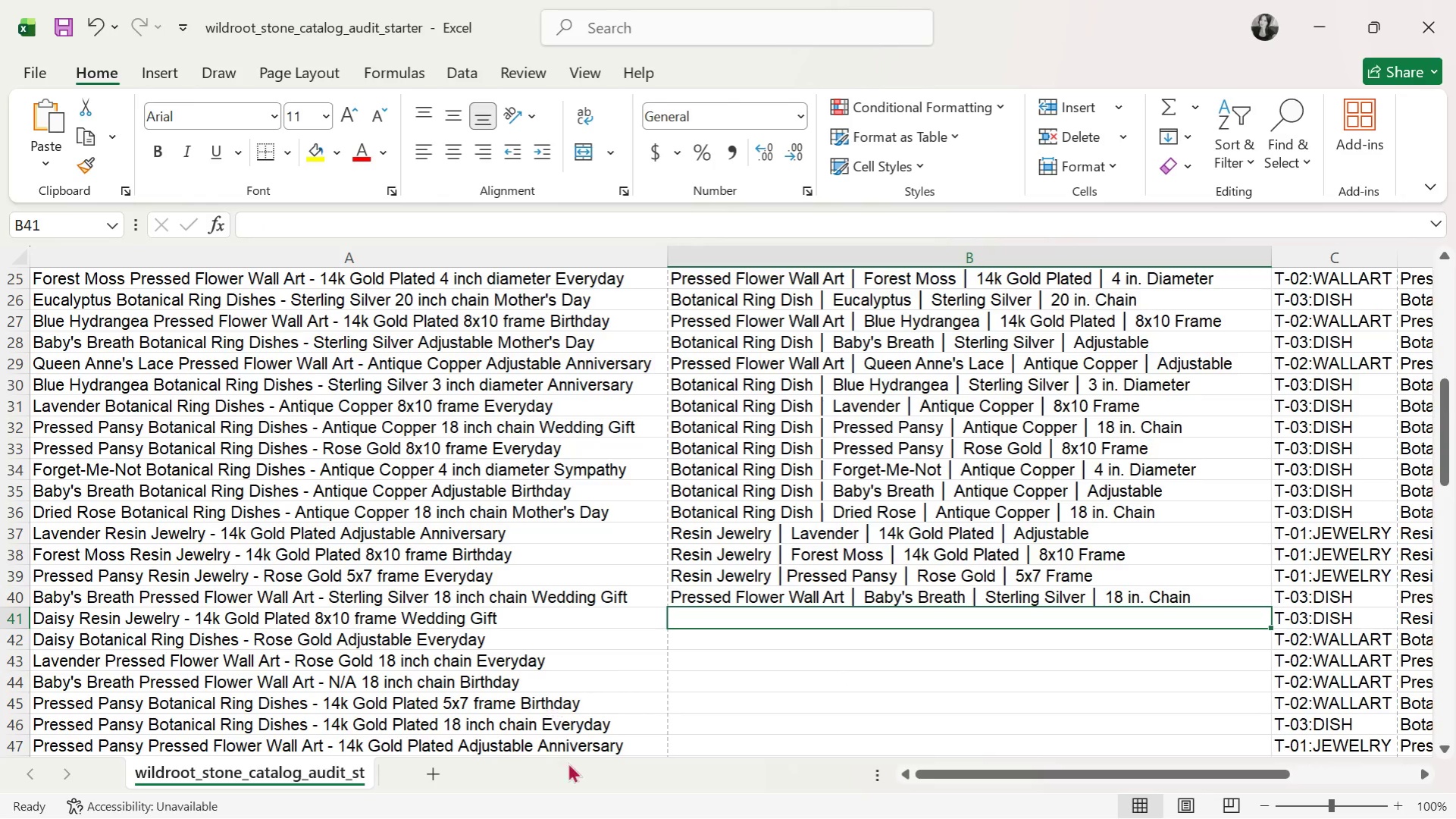 
left_click([759, 604])
 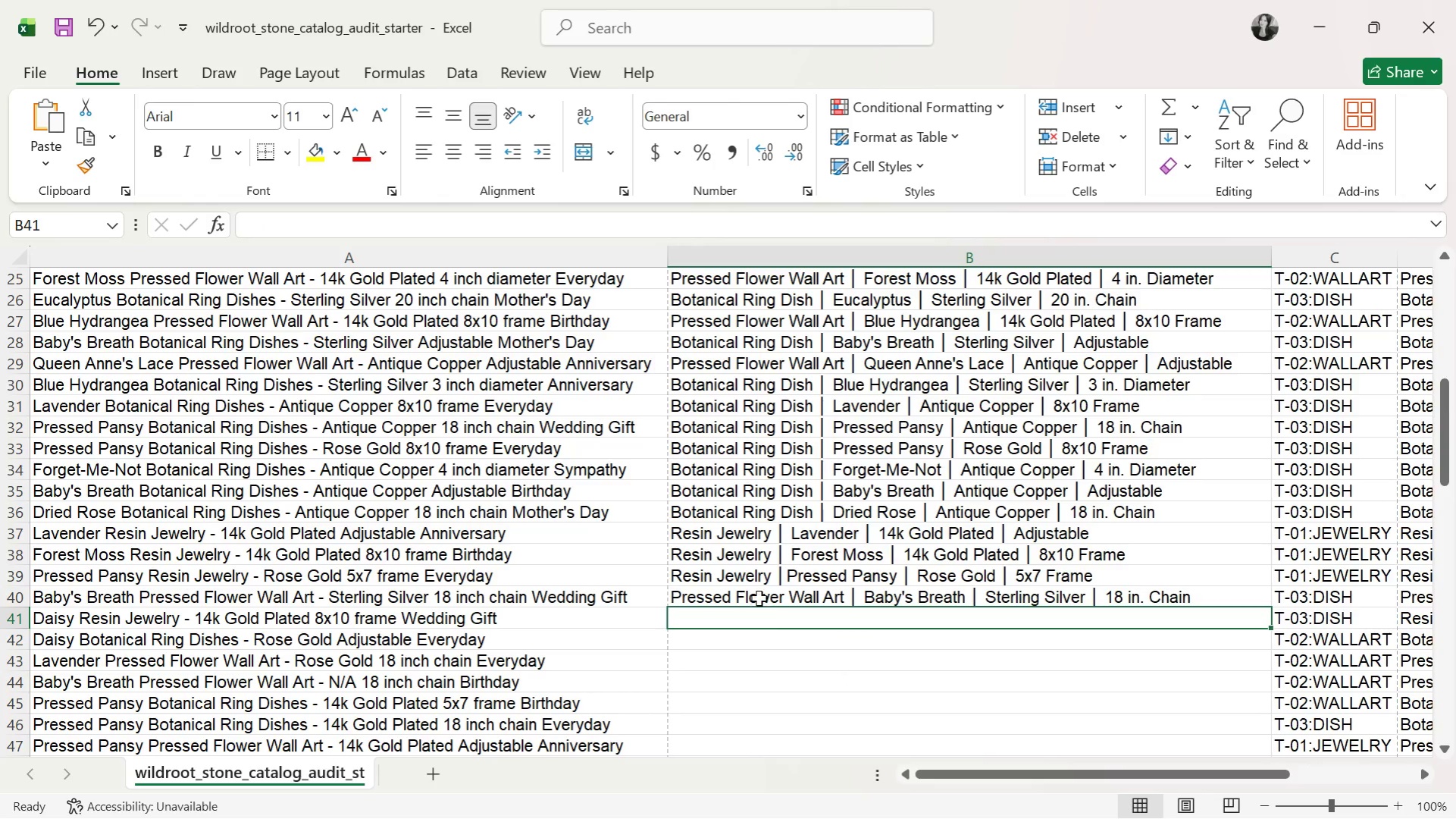 
left_click([759, 598])
 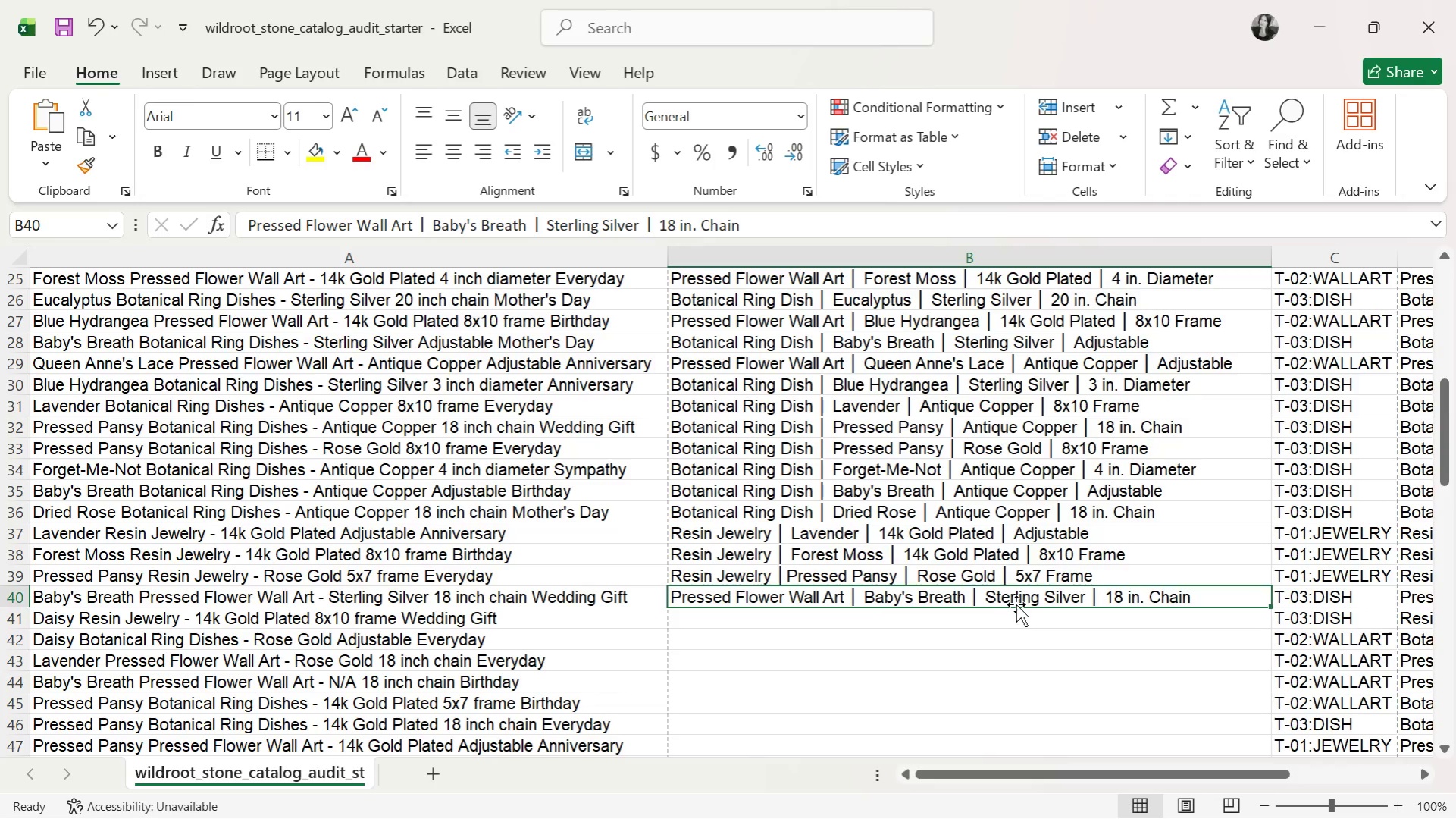 
wait(14.16)
 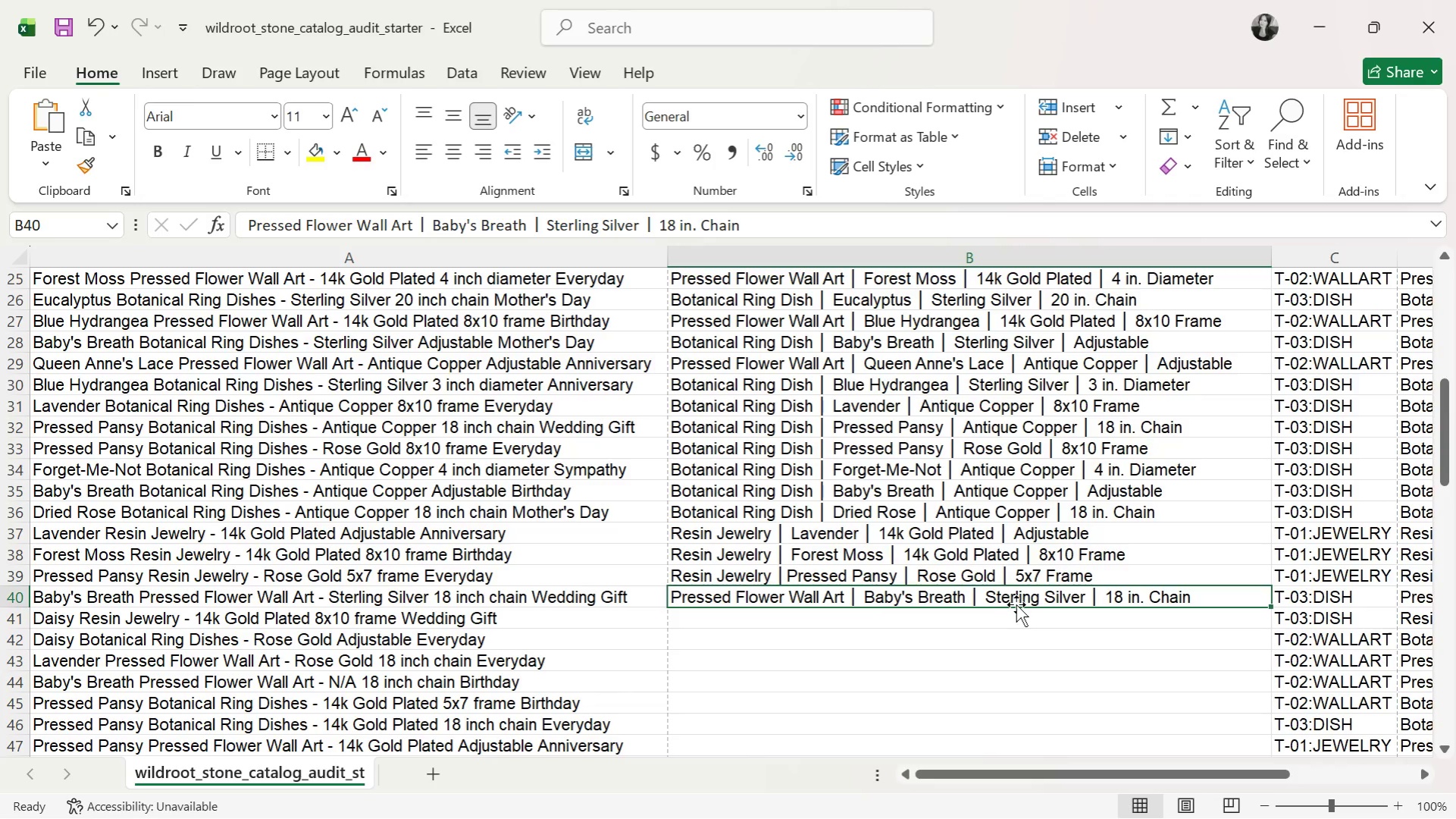 
left_click([1354, 644])
 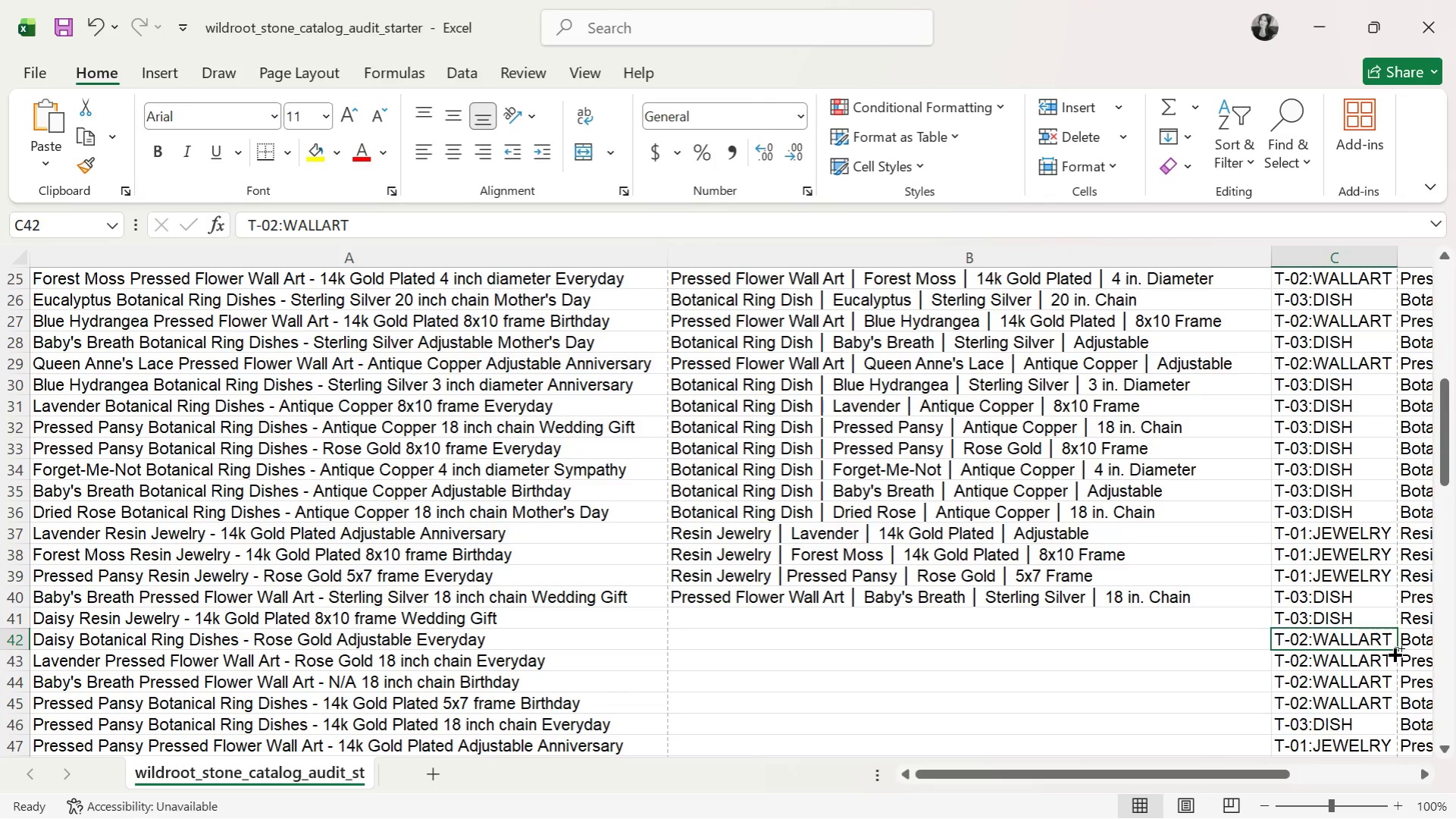 
key(Control+C)
 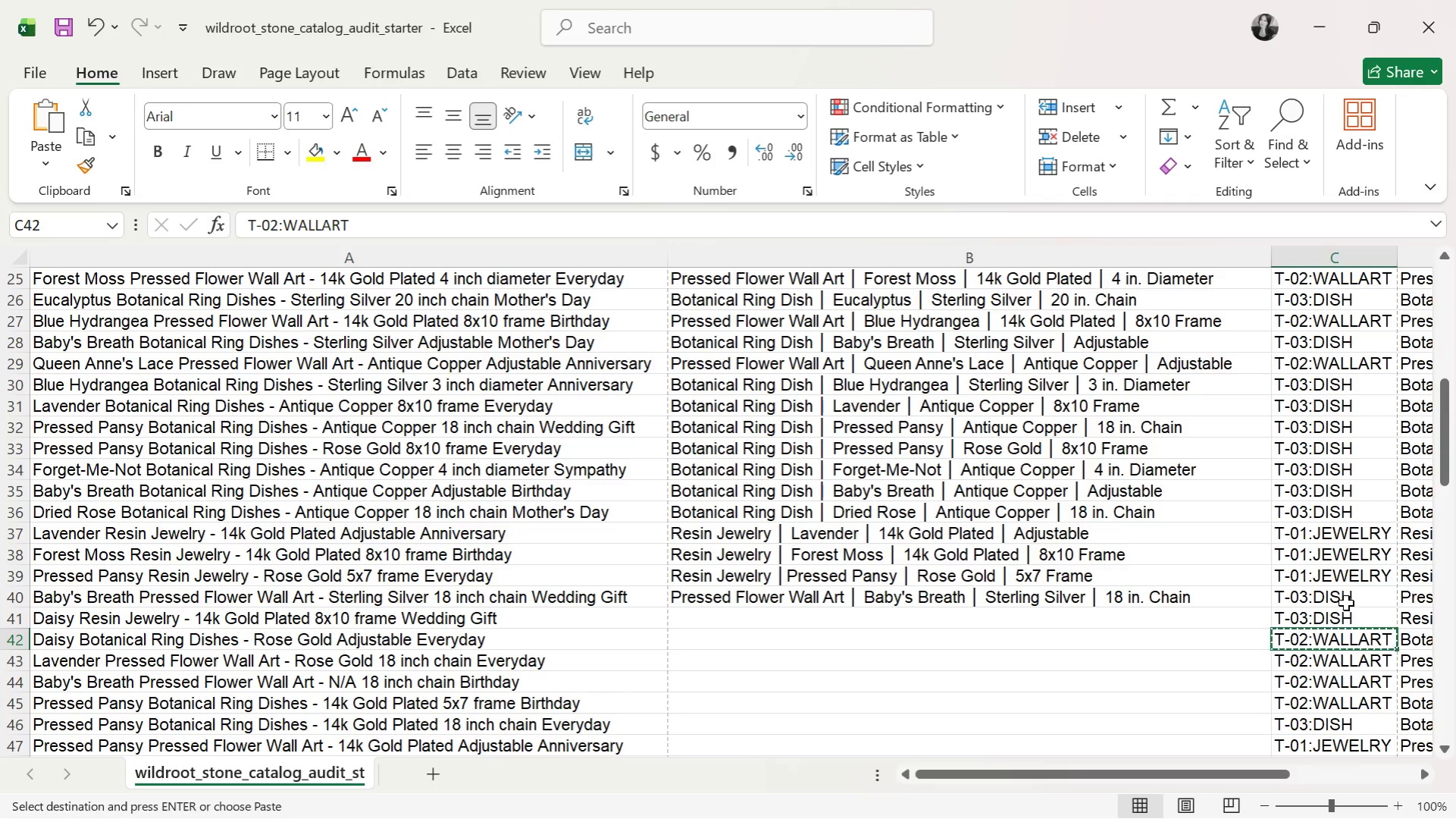 
left_click([1345, 602])
 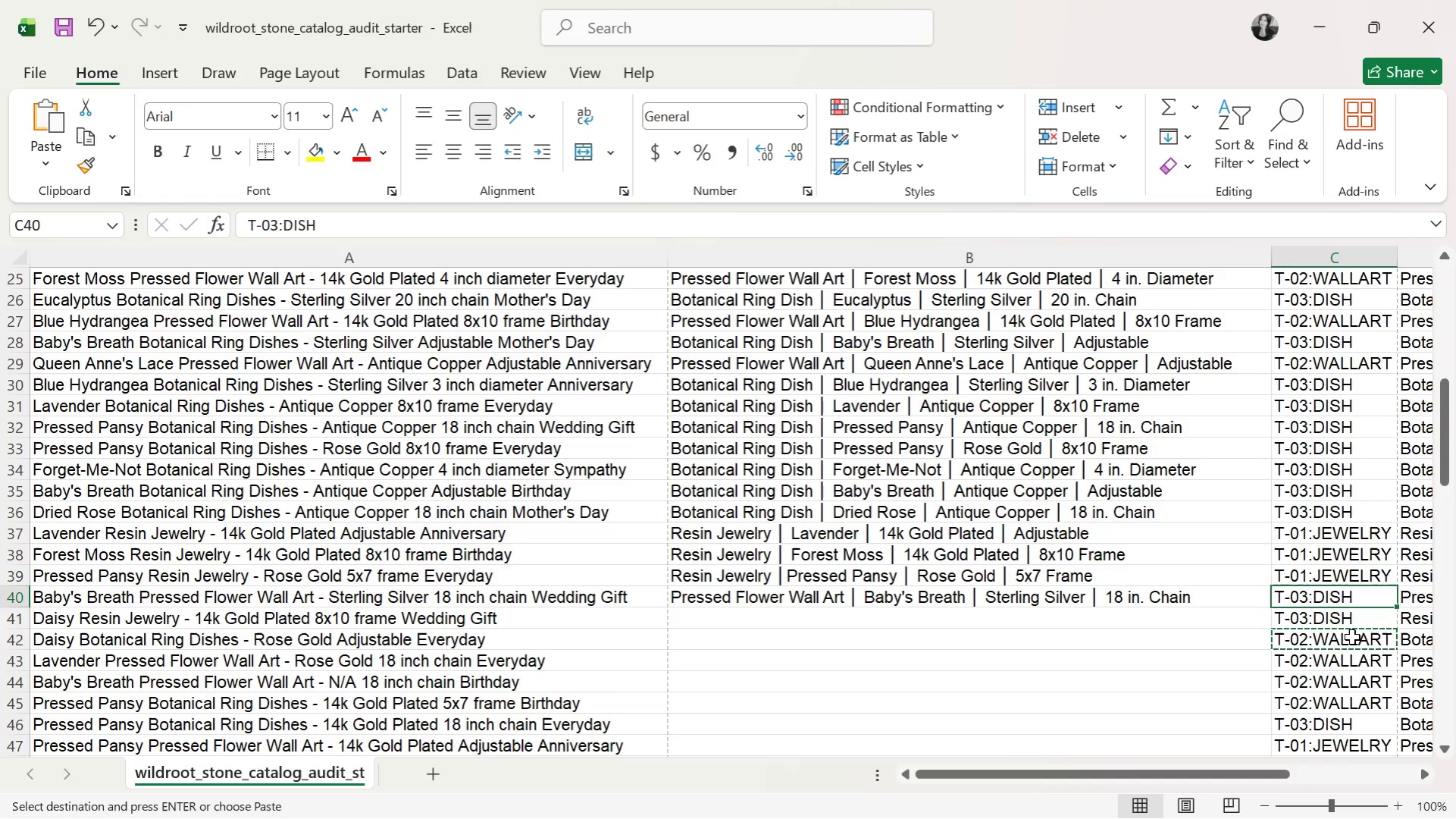 
key(Control+V)
 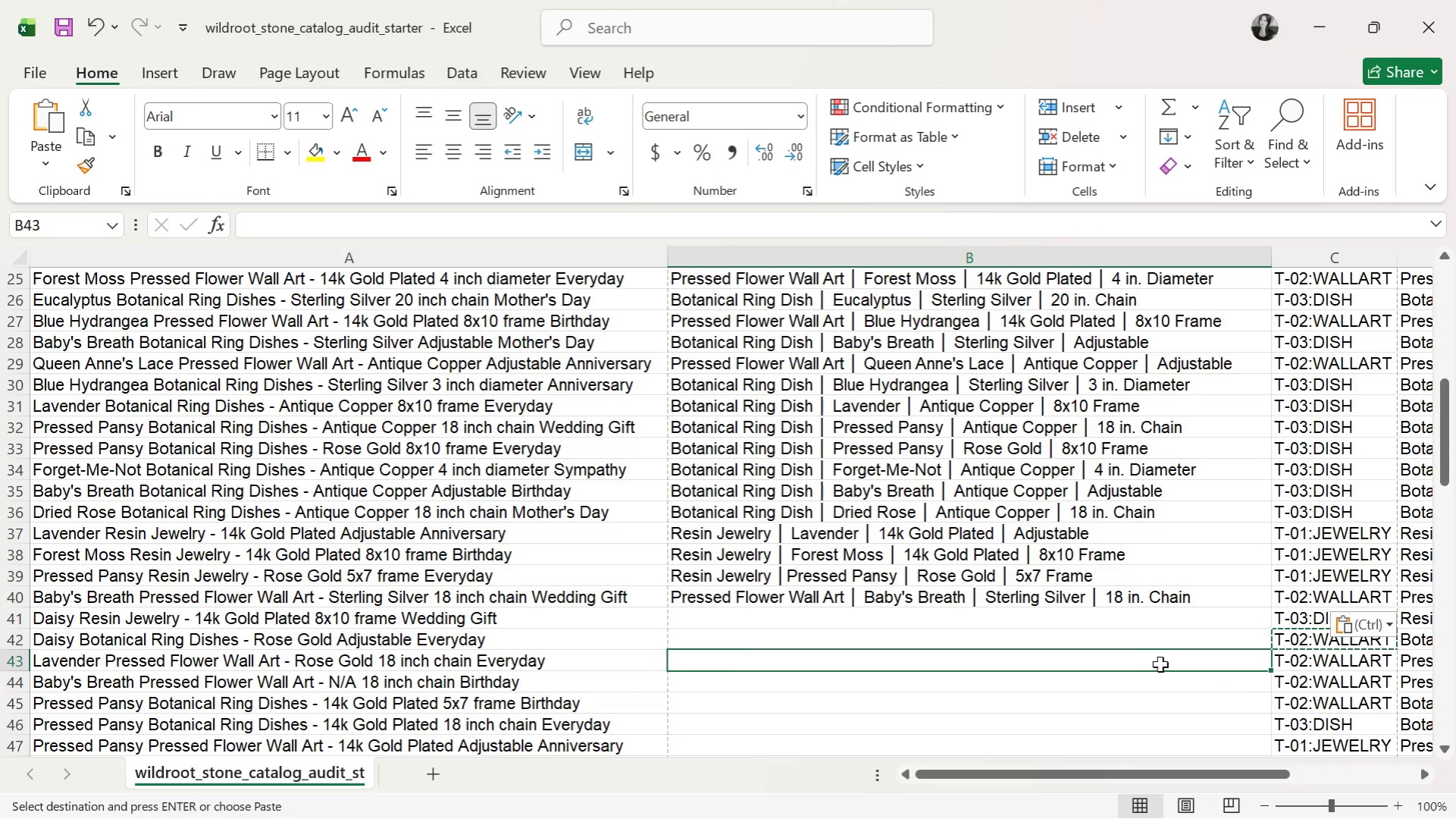 
double_click([1166, 628])
 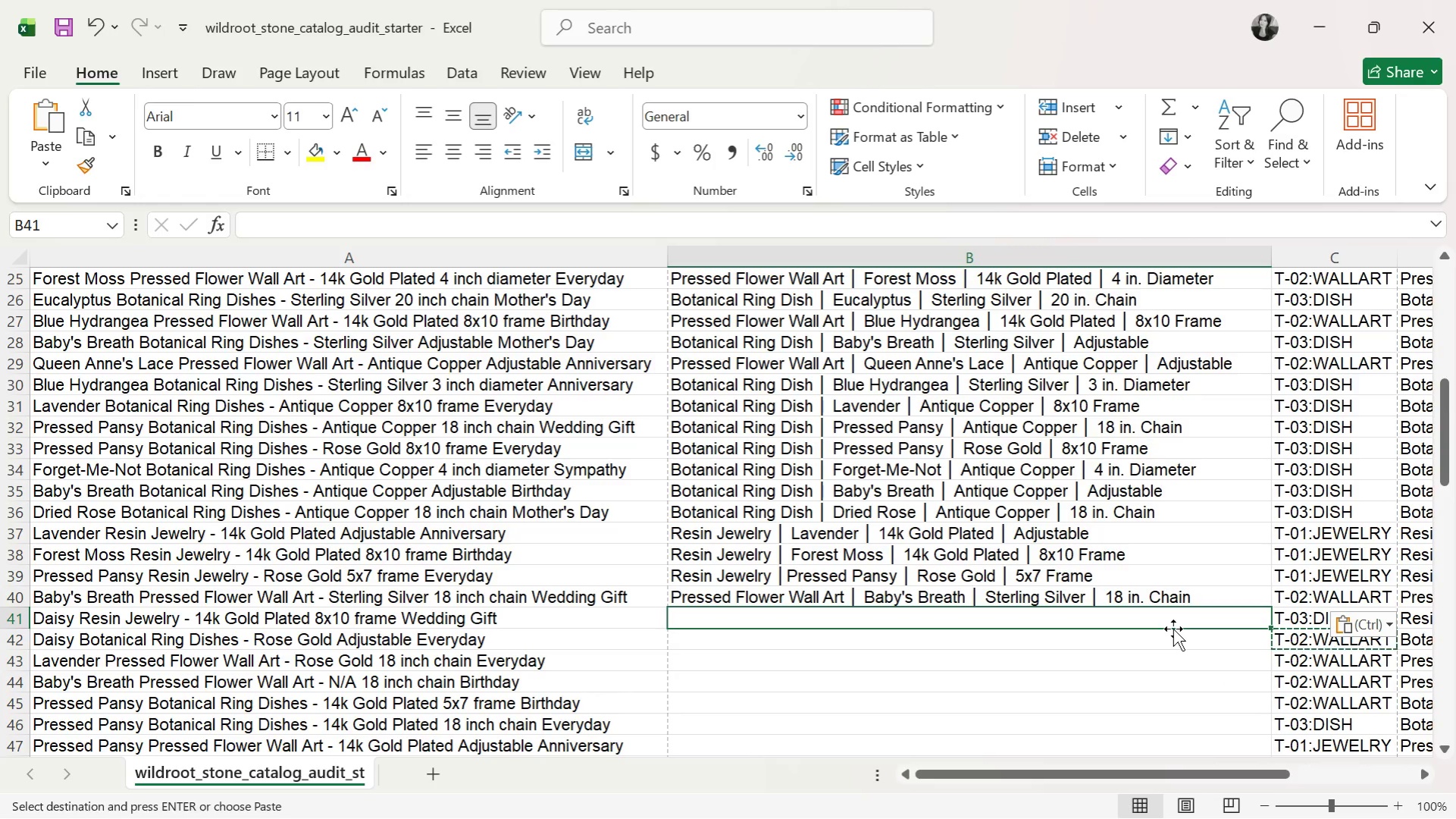 
type(Resin Jewelry )
 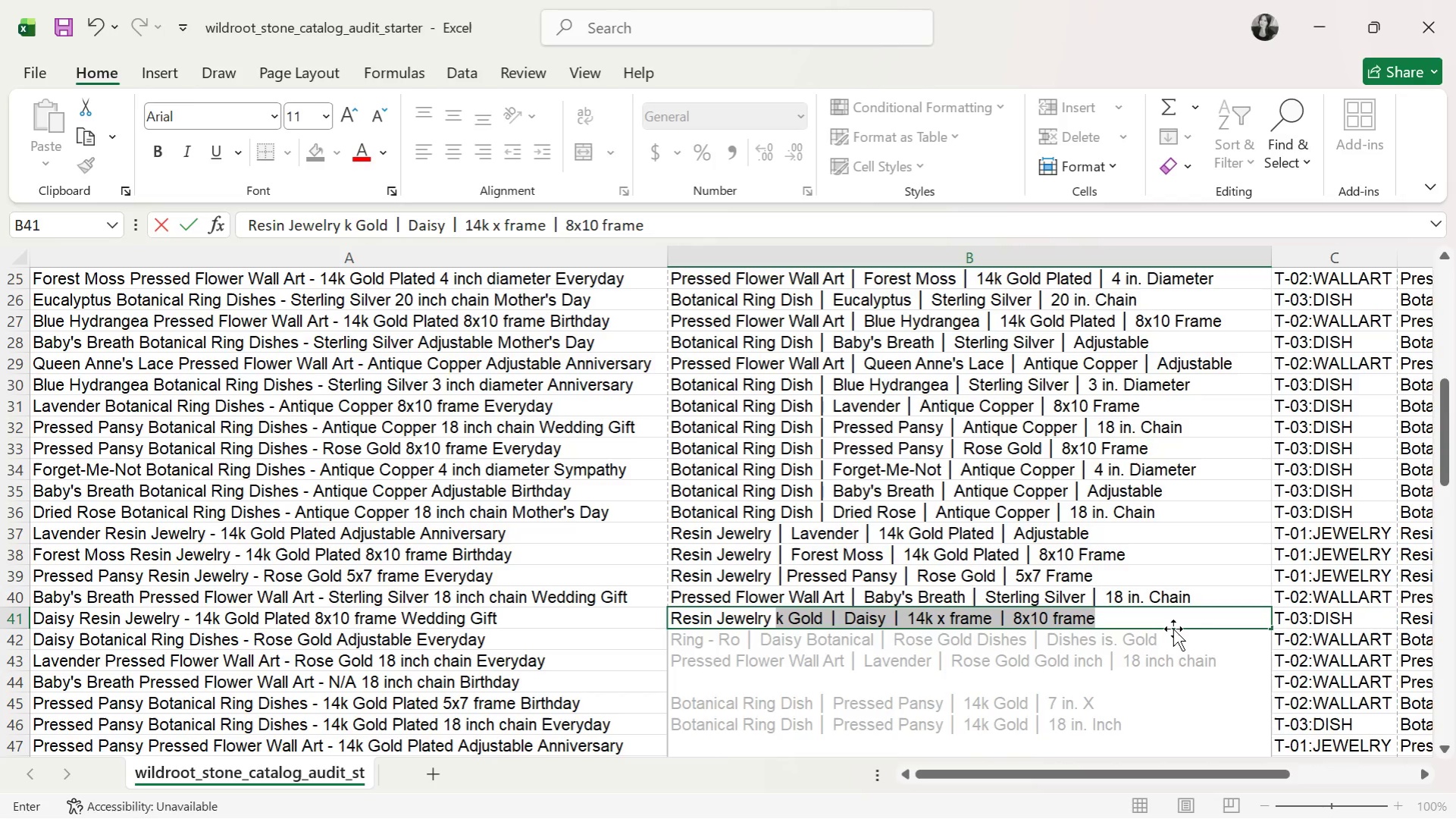 
key(Alt+AltLeft)
 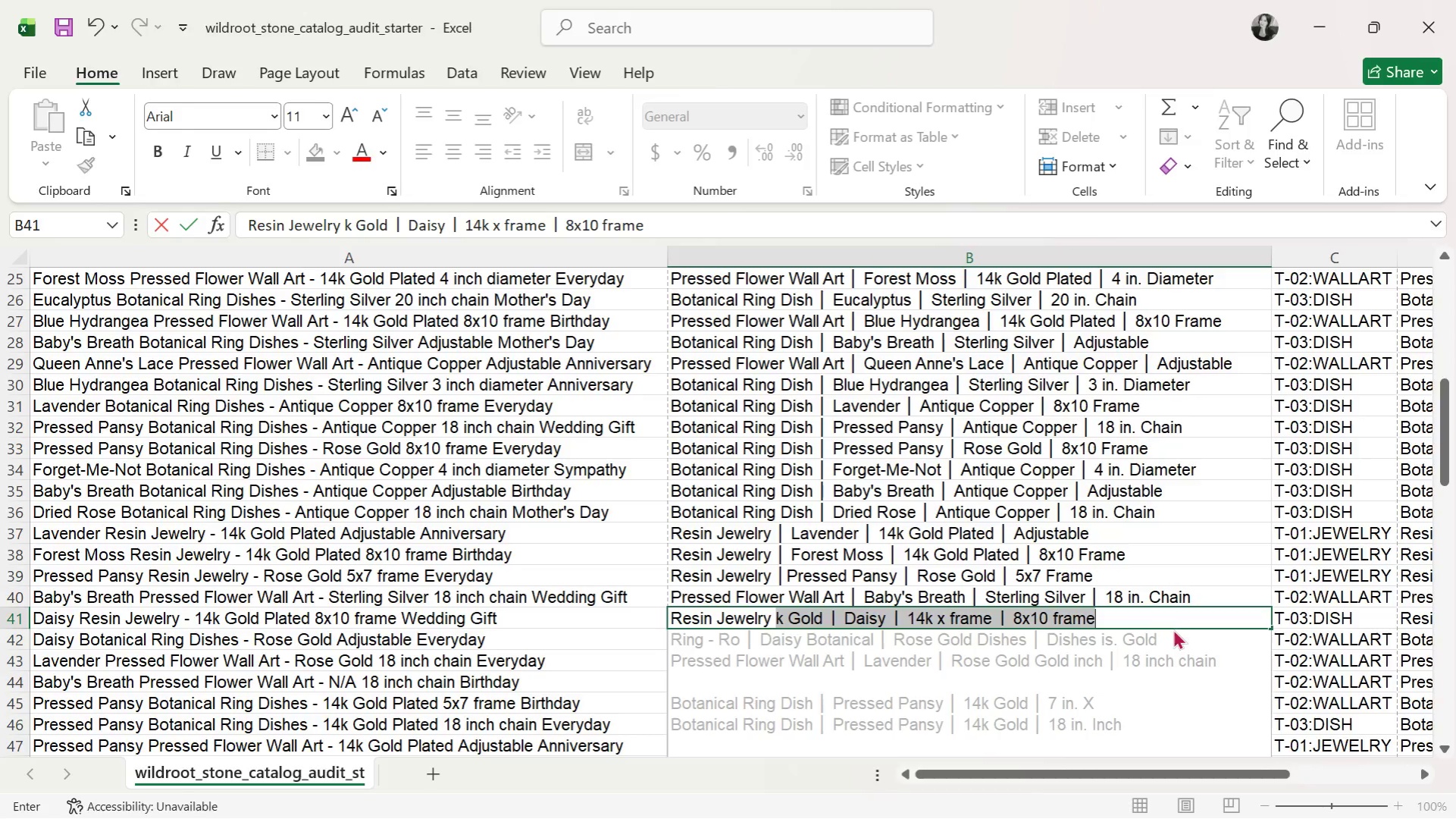 
key(Alt+Tab)
 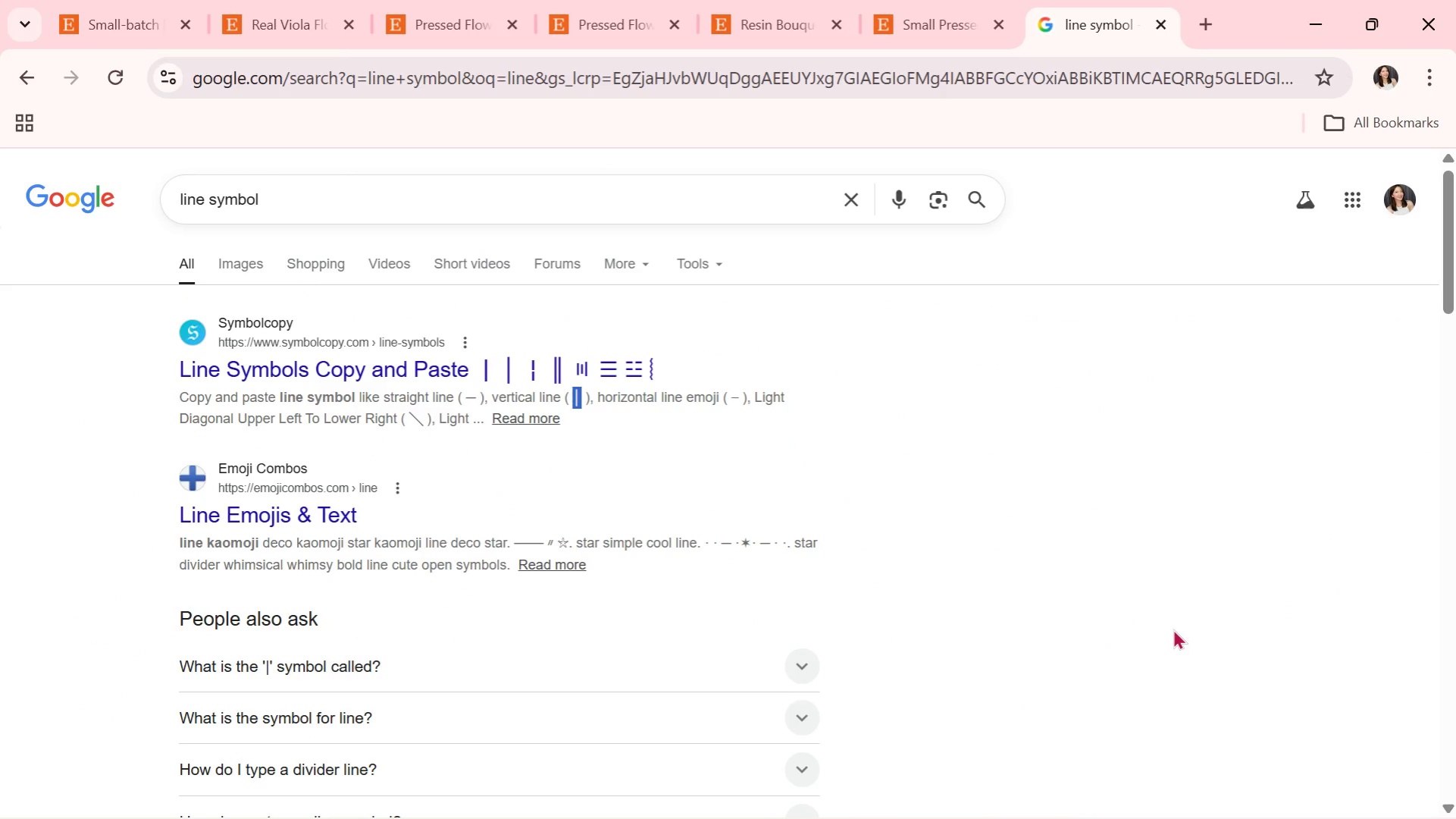 
key(Control+ControlLeft)
 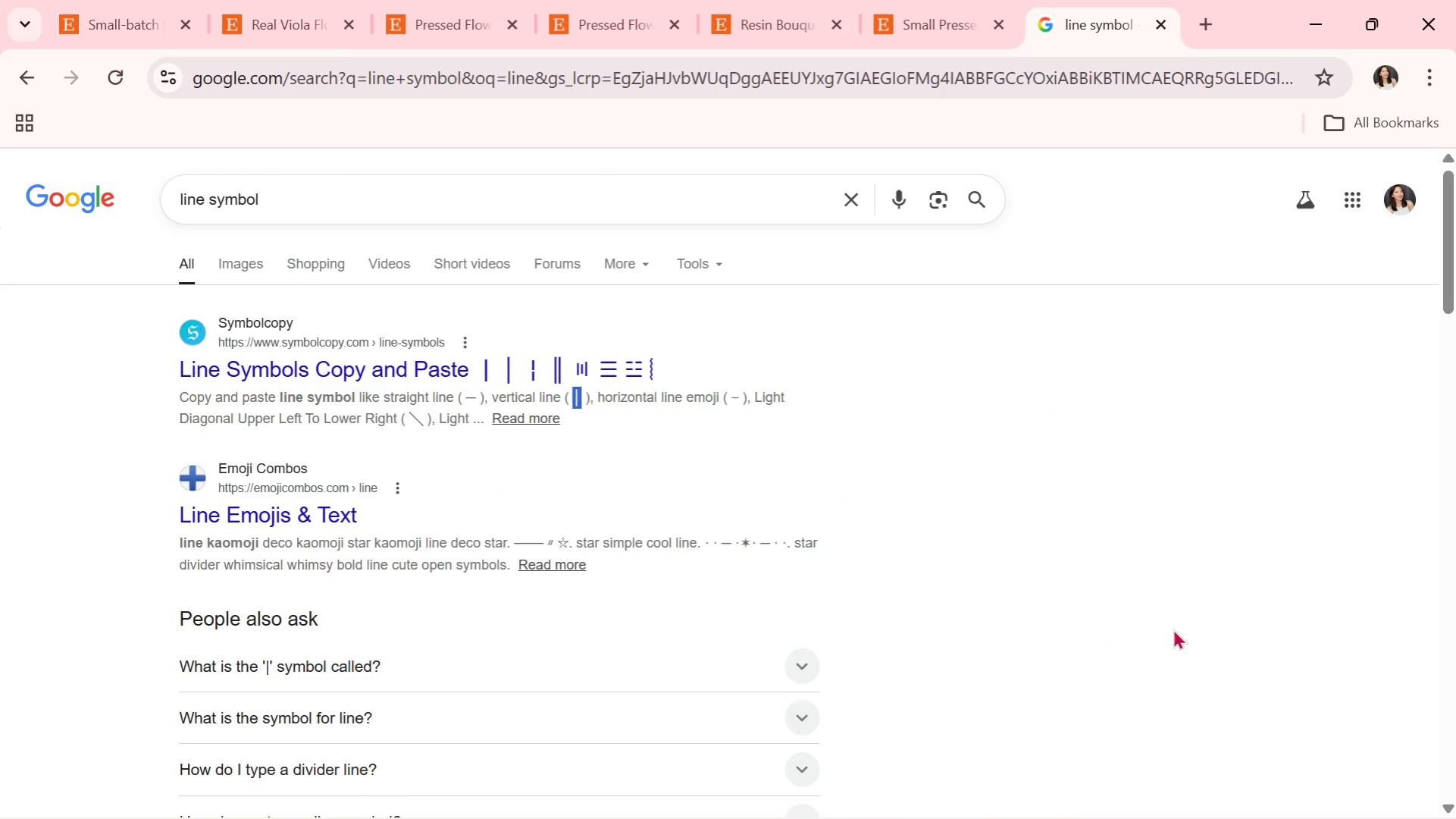 
key(Control+C)
 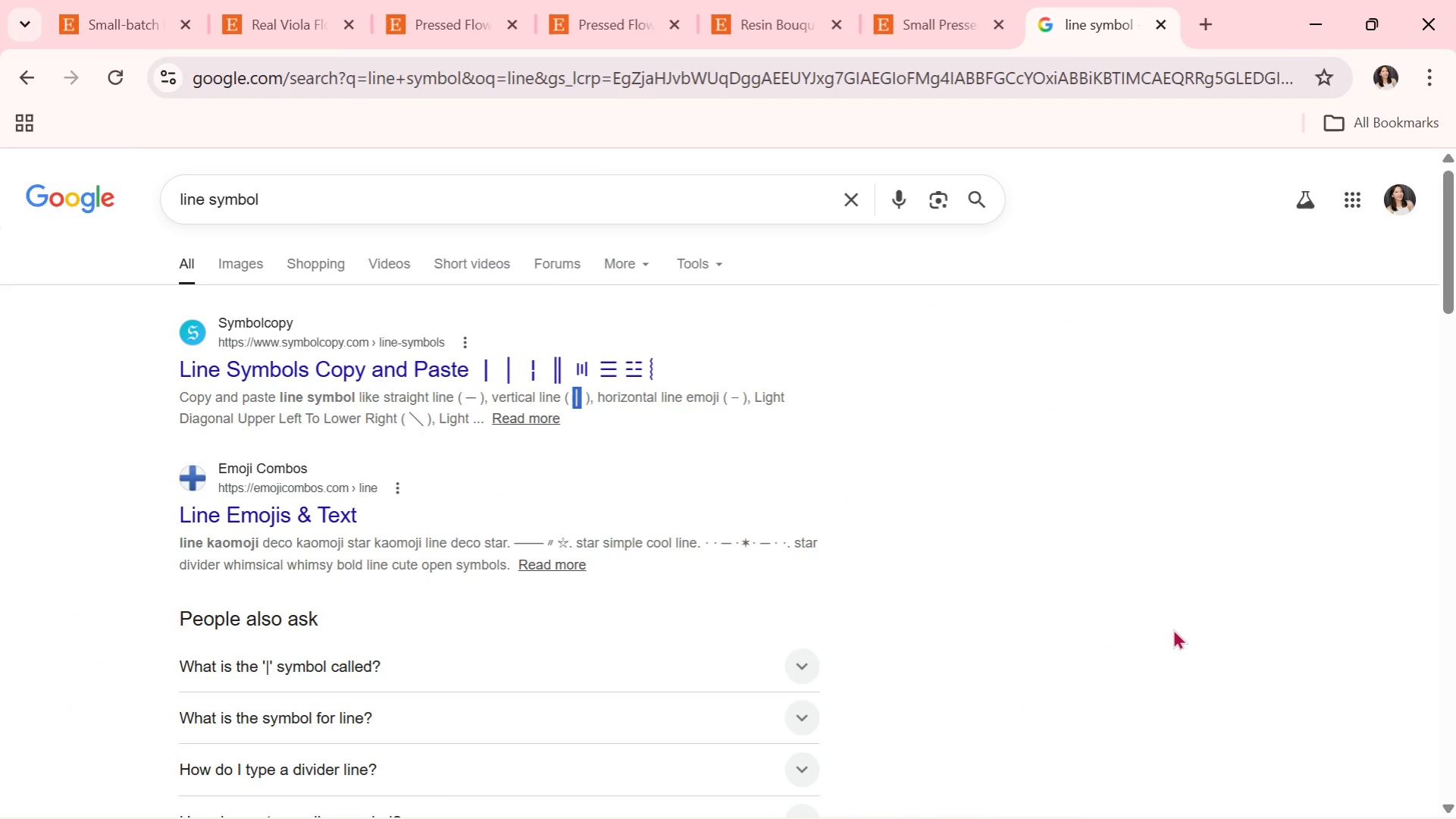 
key(Alt+AltLeft)
 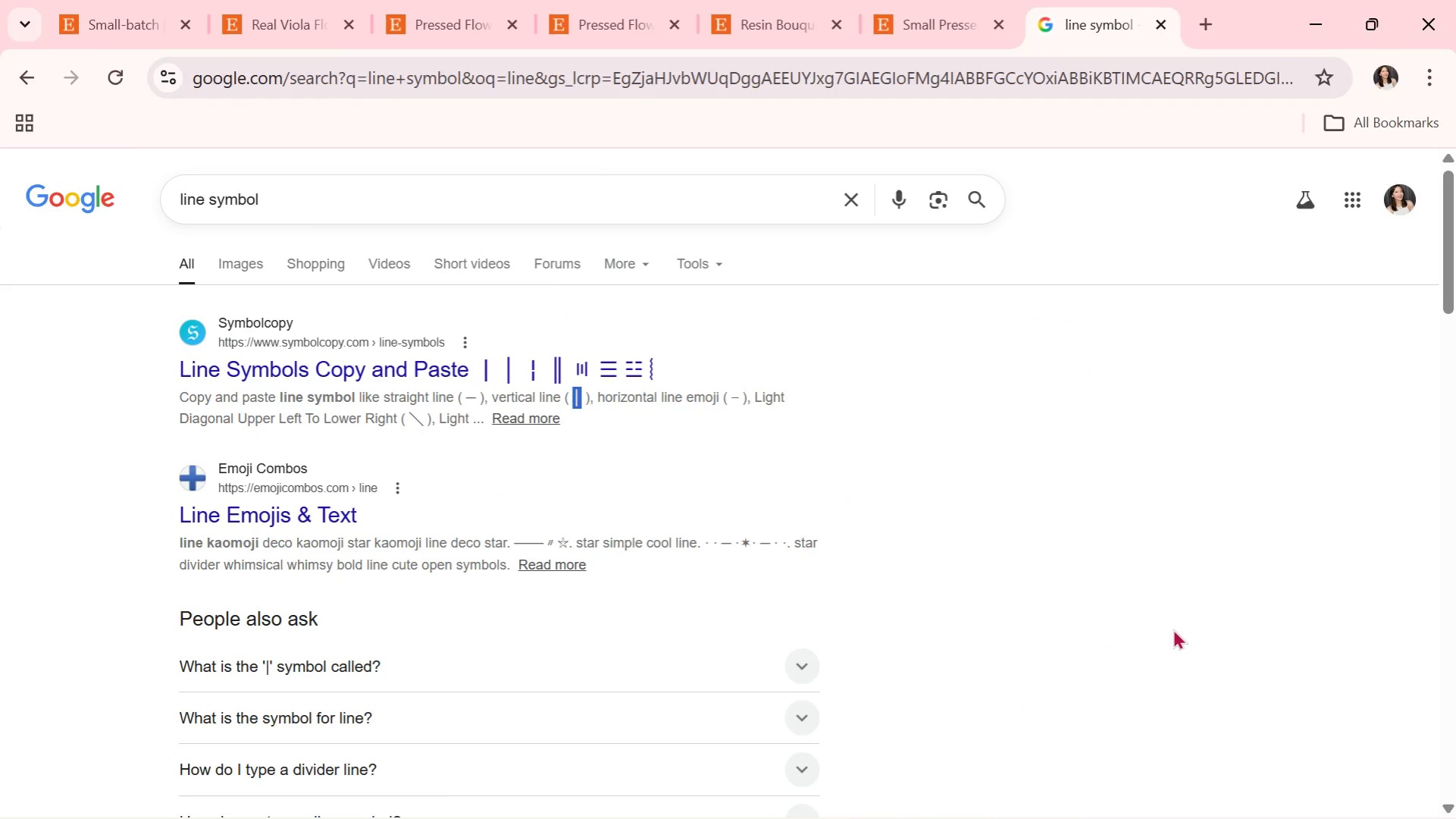 
key(Alt+Tab)
 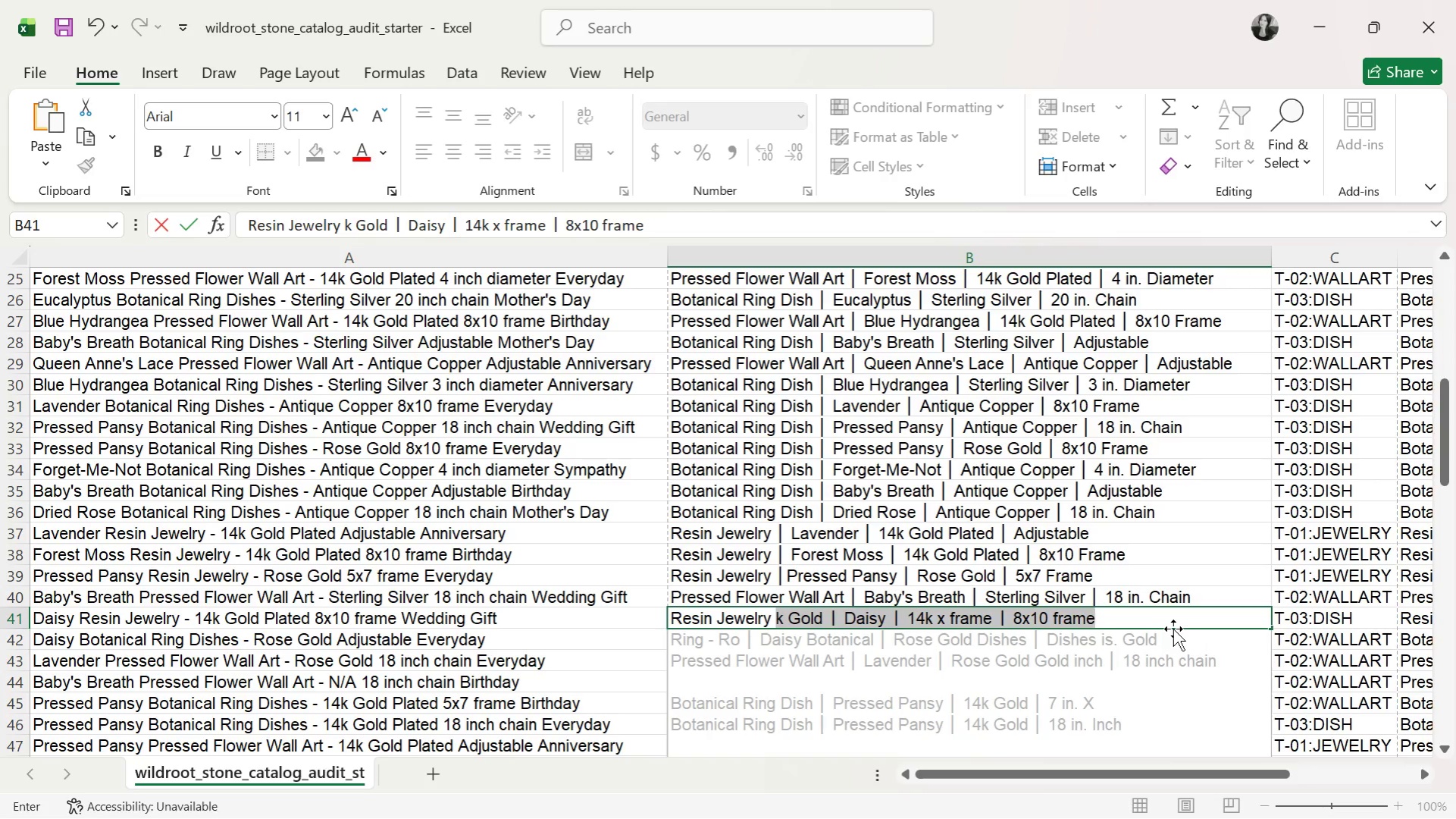 
key(Control+ControlLeft)
 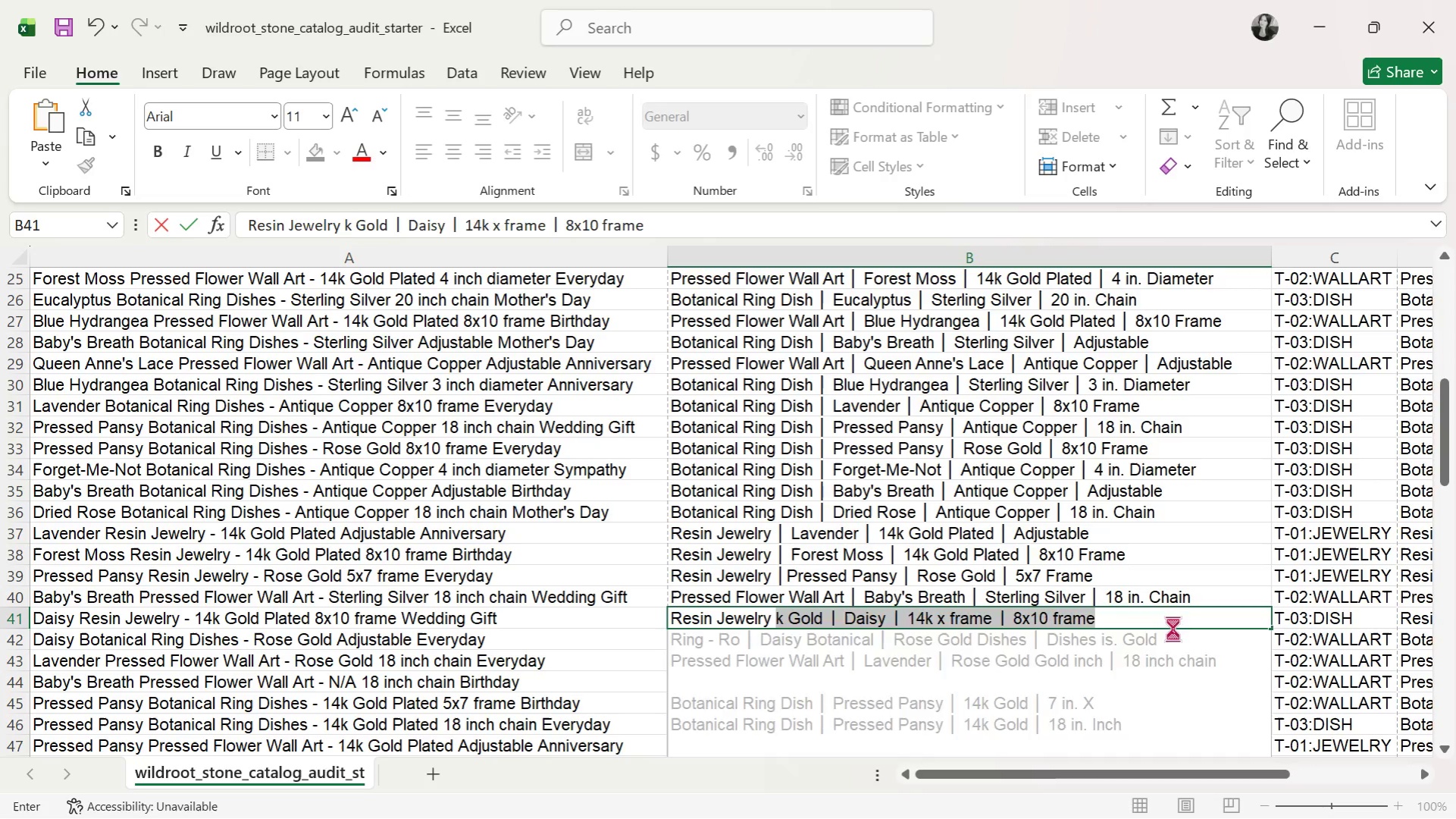 
key(Control+V)
 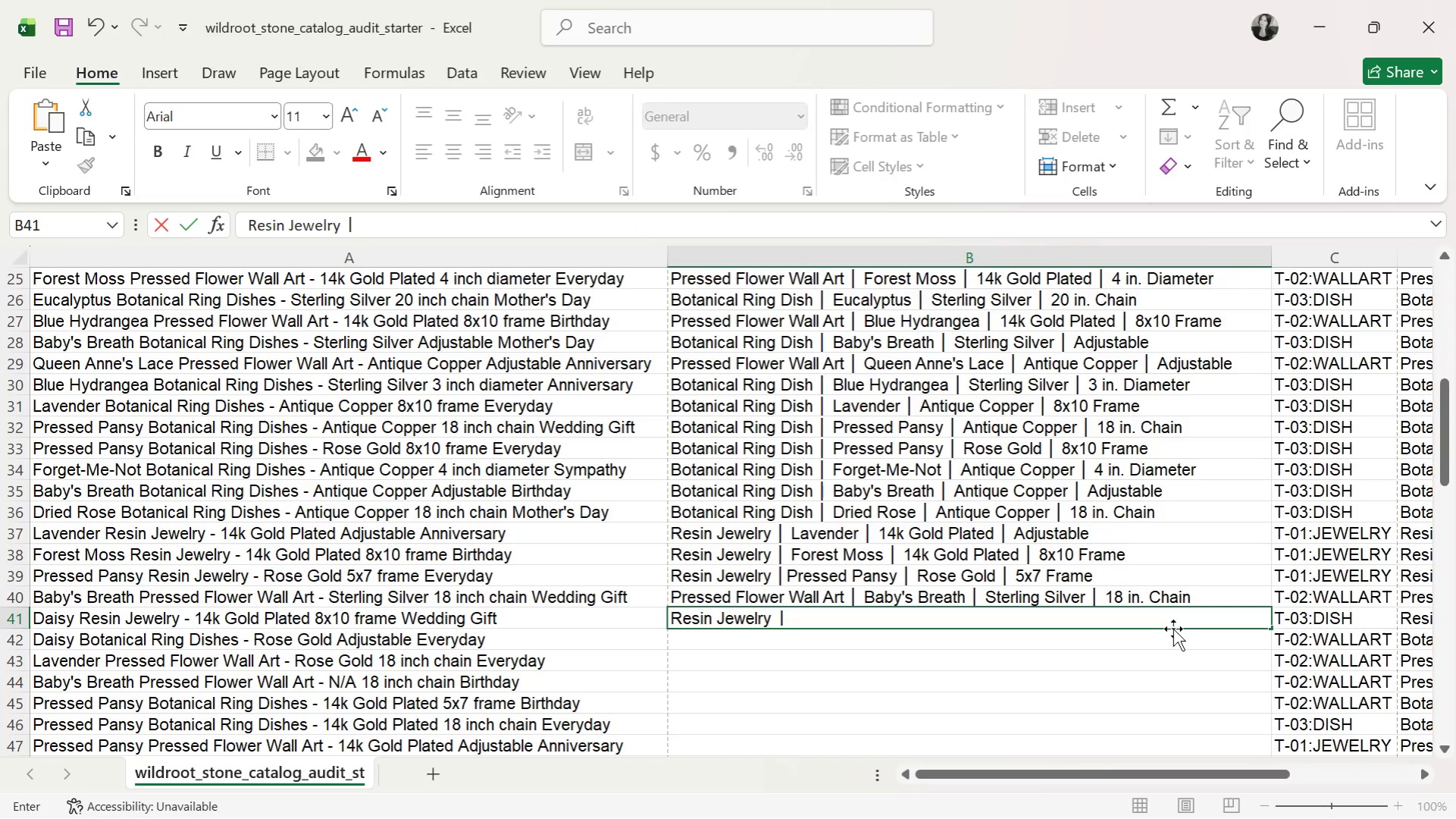 
key(ArrowLeft)
 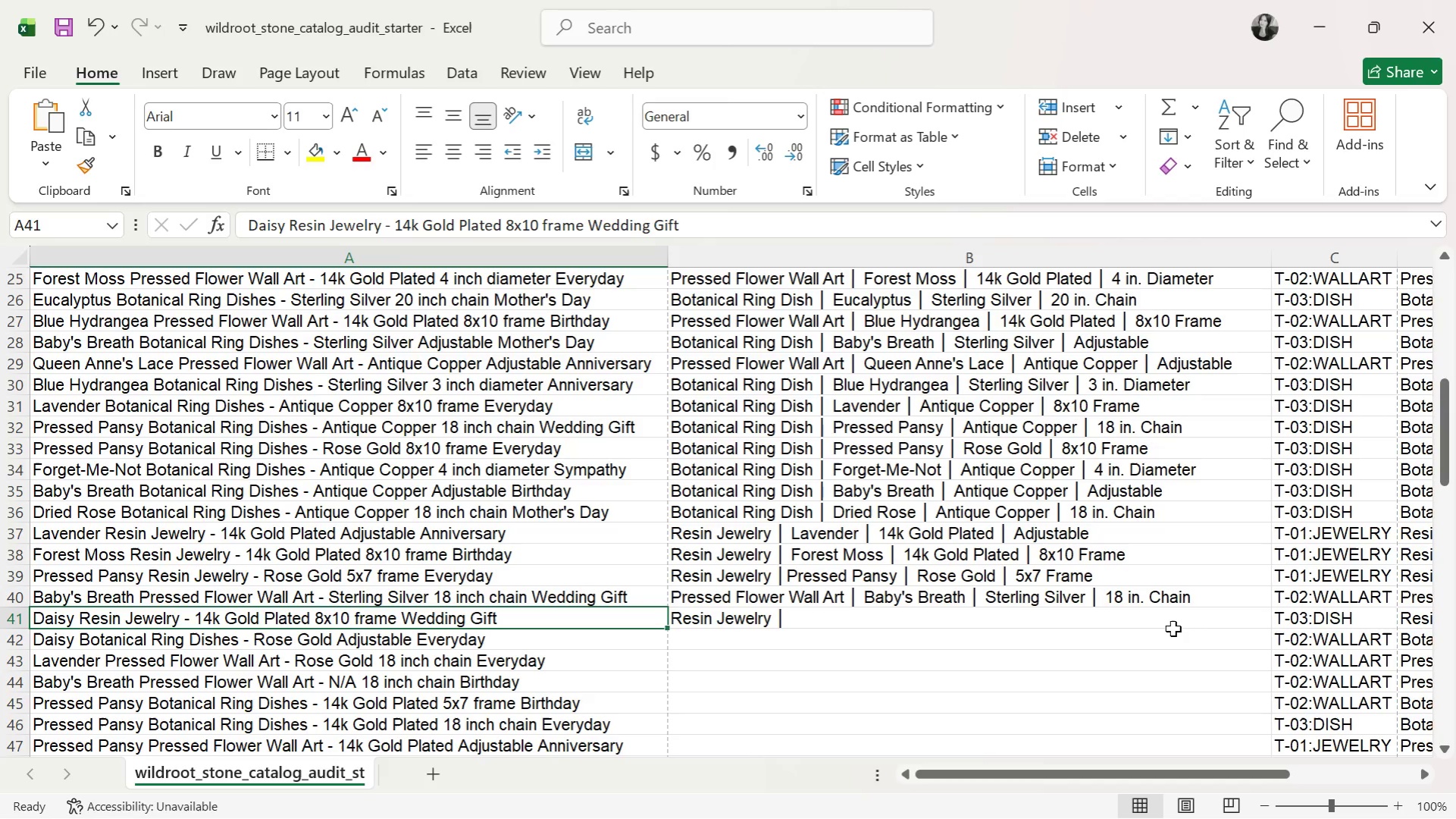 
key(ArrowRight)
 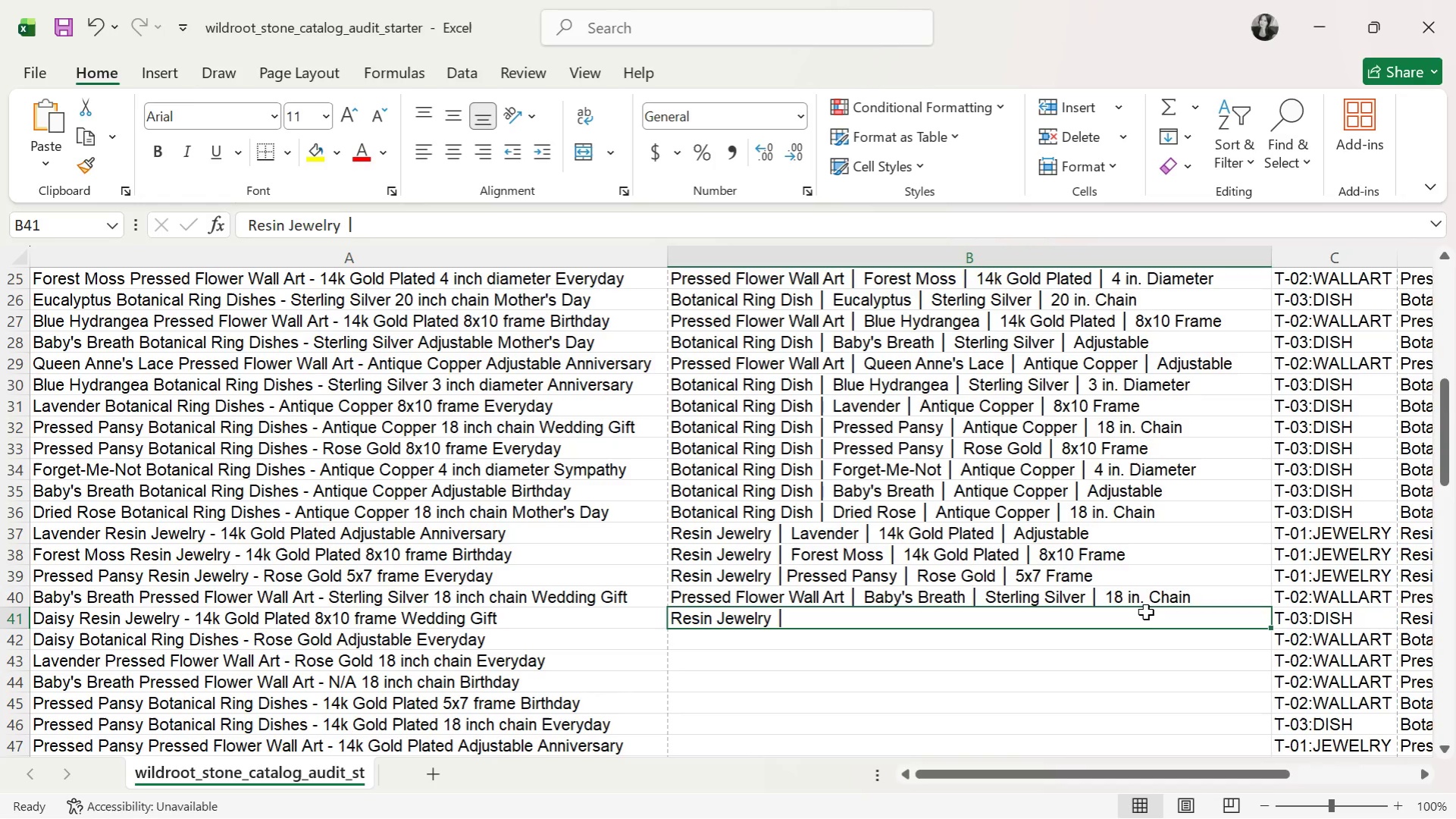 
double_click([1145, 612])
 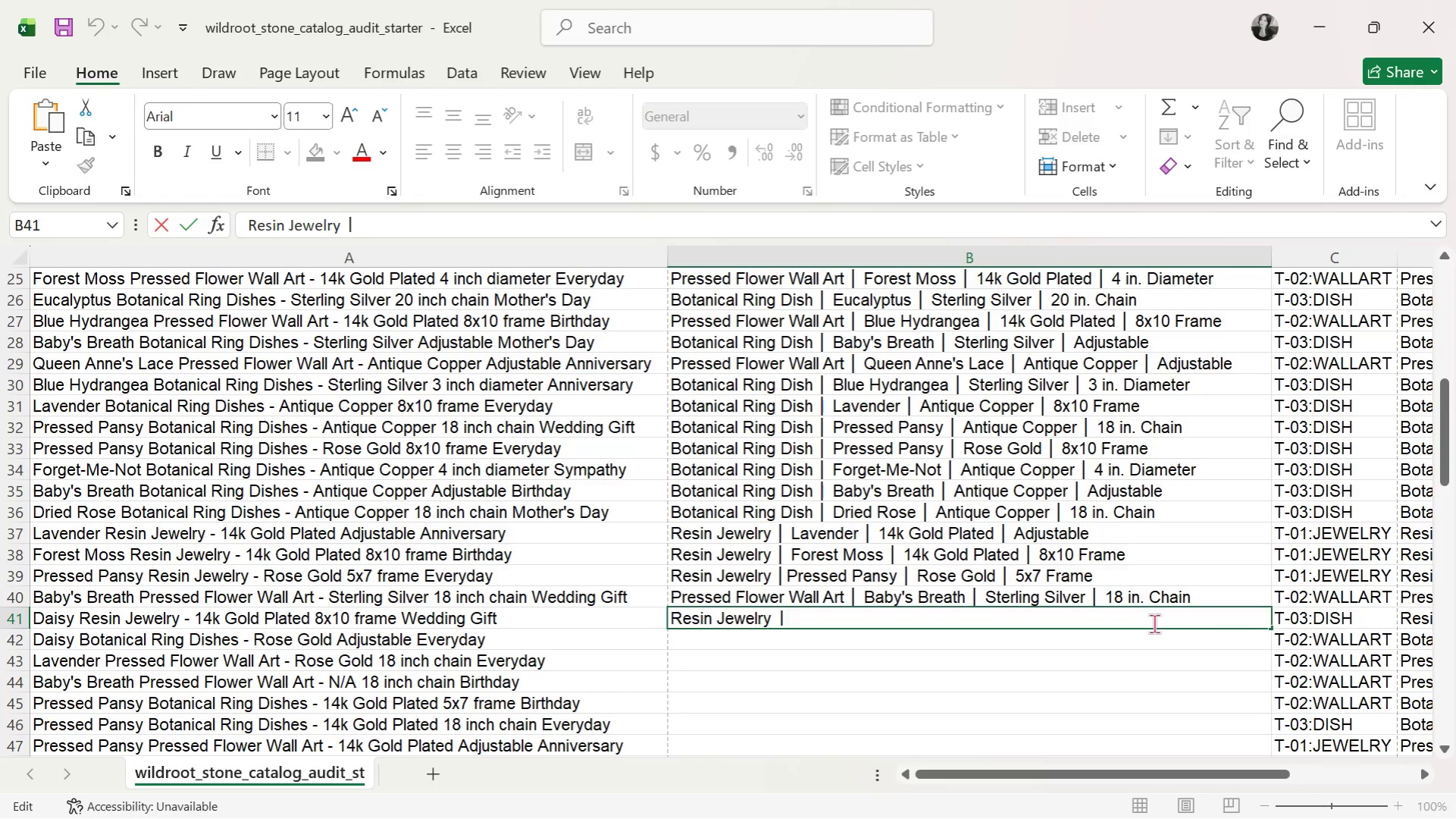 
type( Daisy )
 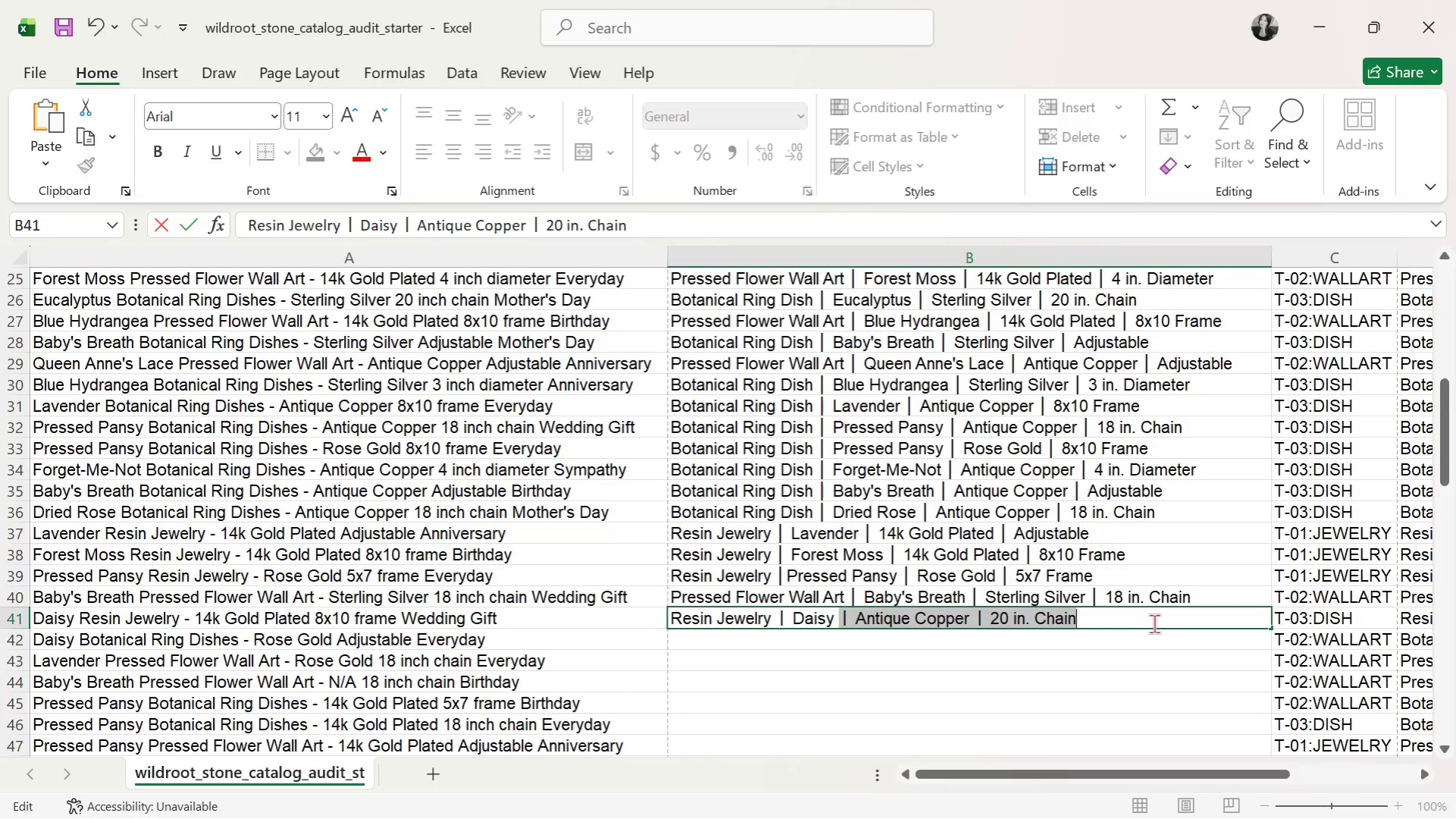 
key(Control+V)
 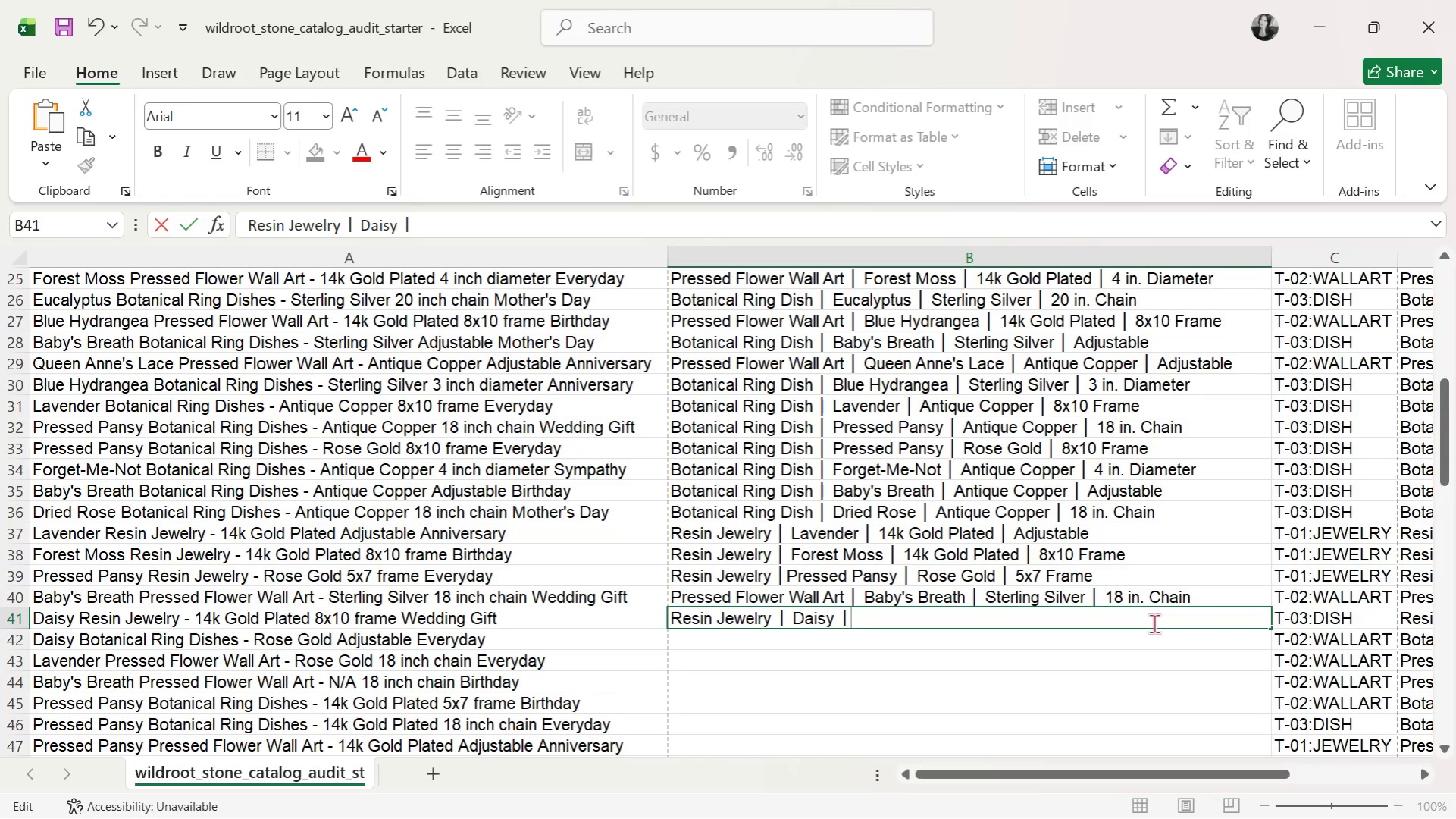 
type( 14k Gold Plated )
 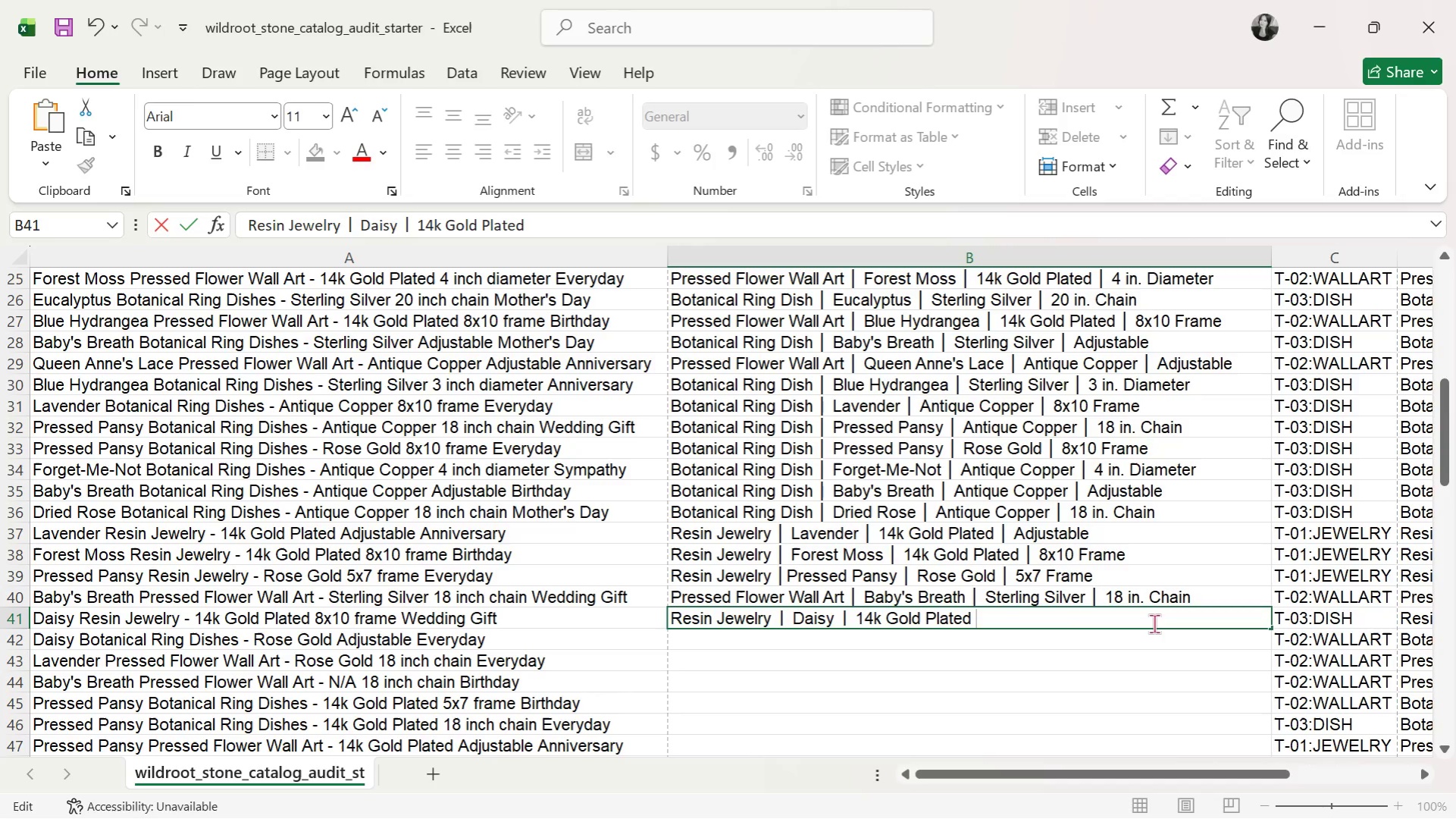 
key(Control+V)
 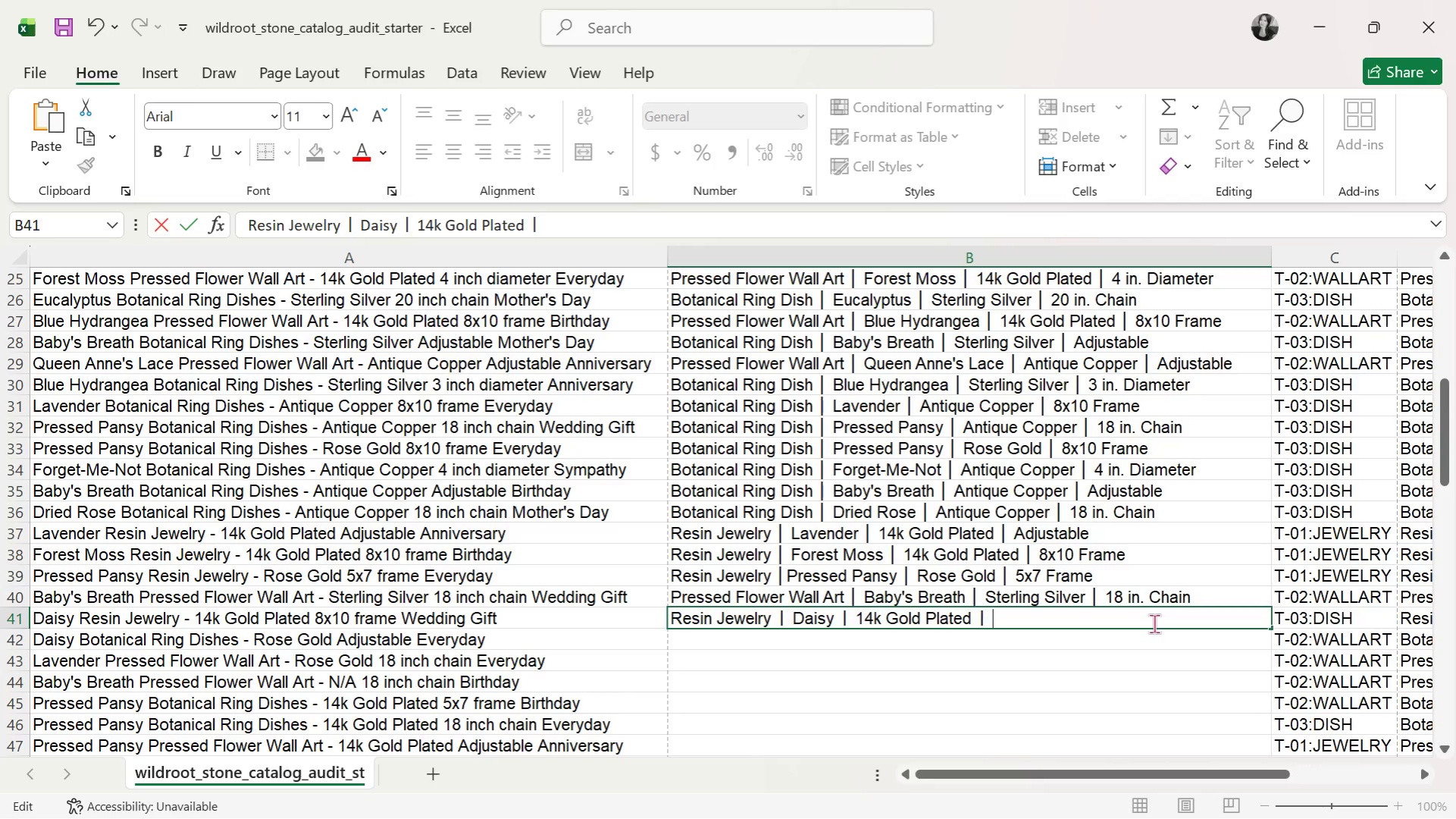 
type( 8x10 Frame)
 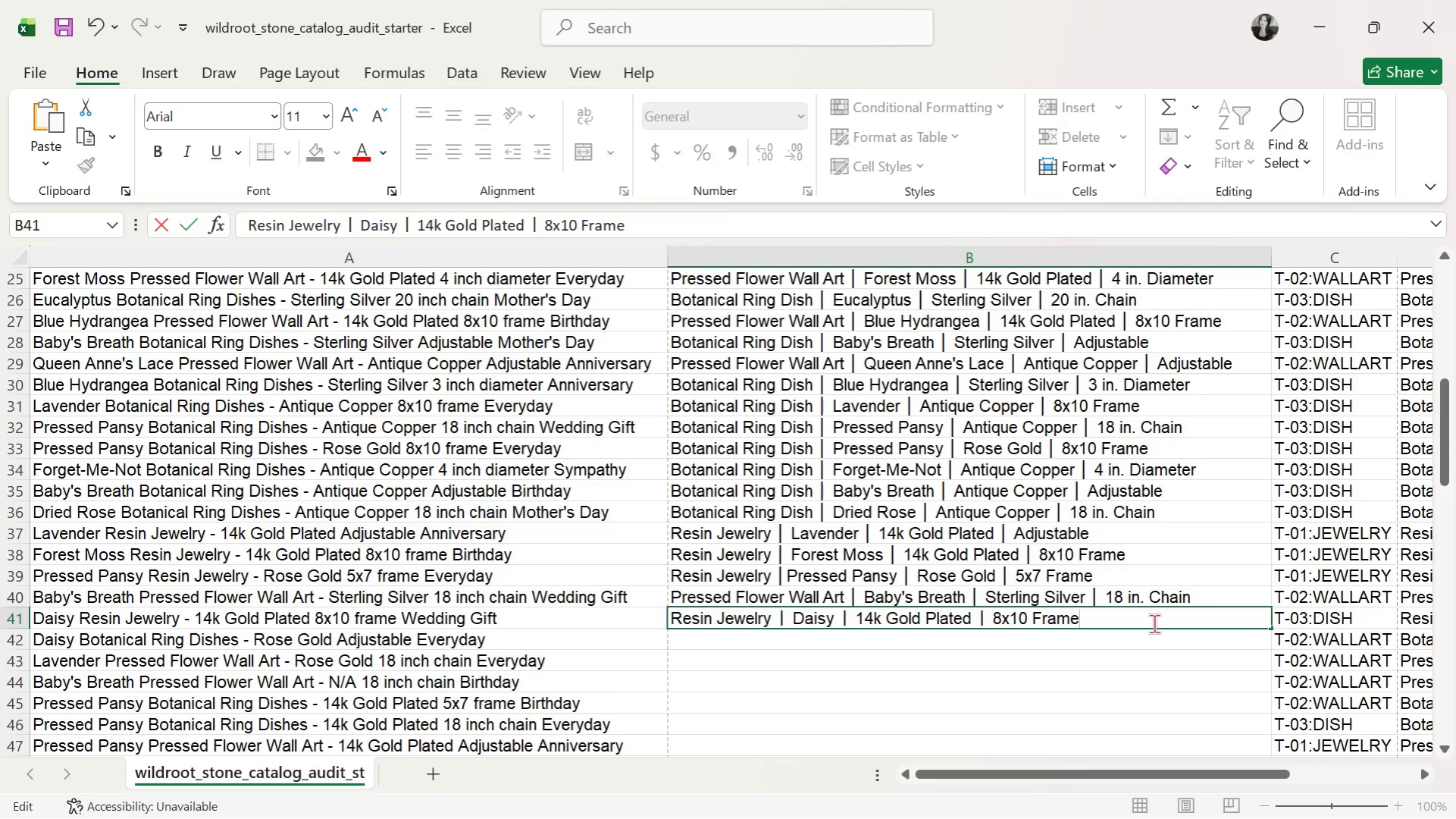 
key(Enter)
 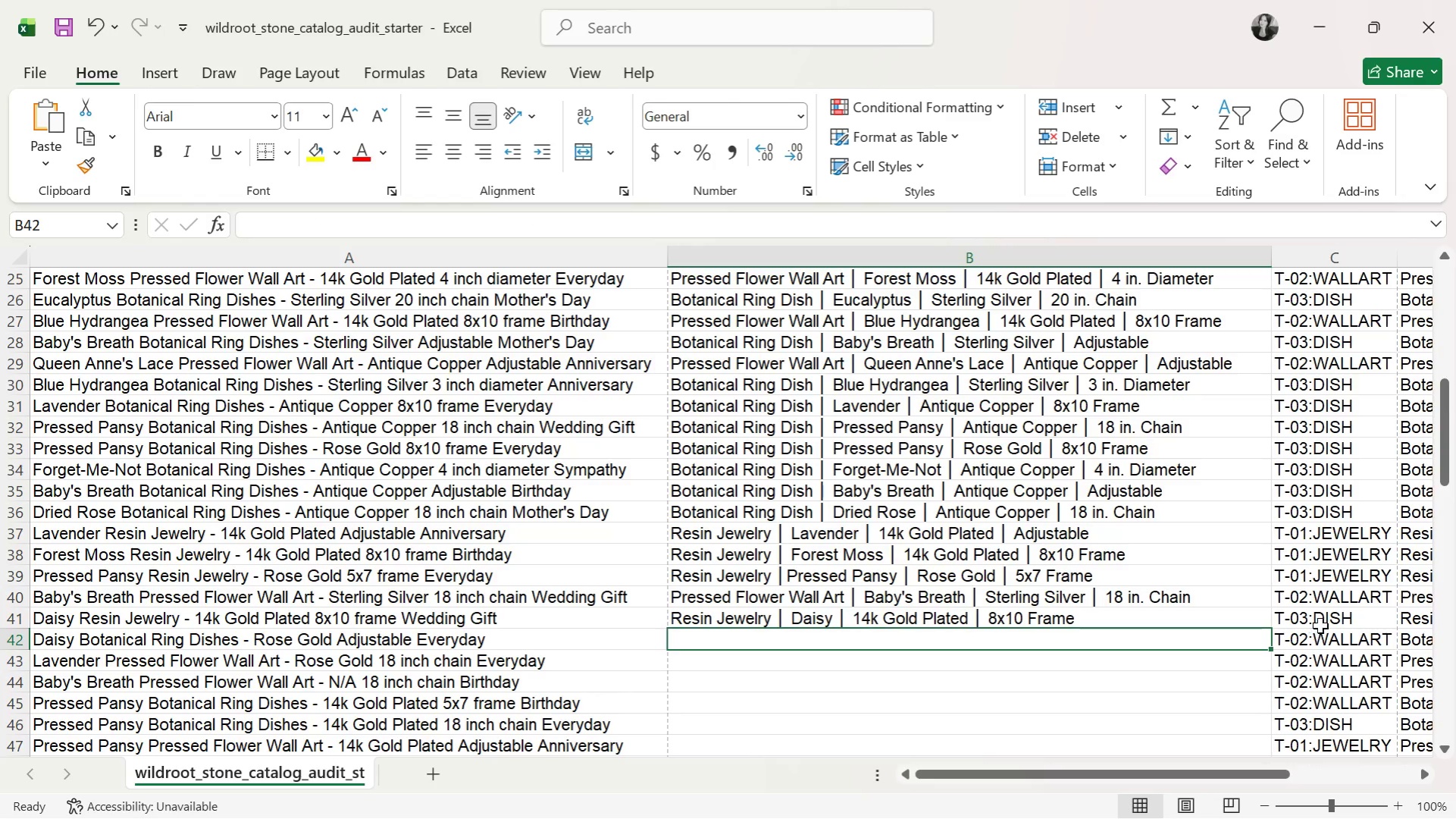 
left_click([1328, 584])
 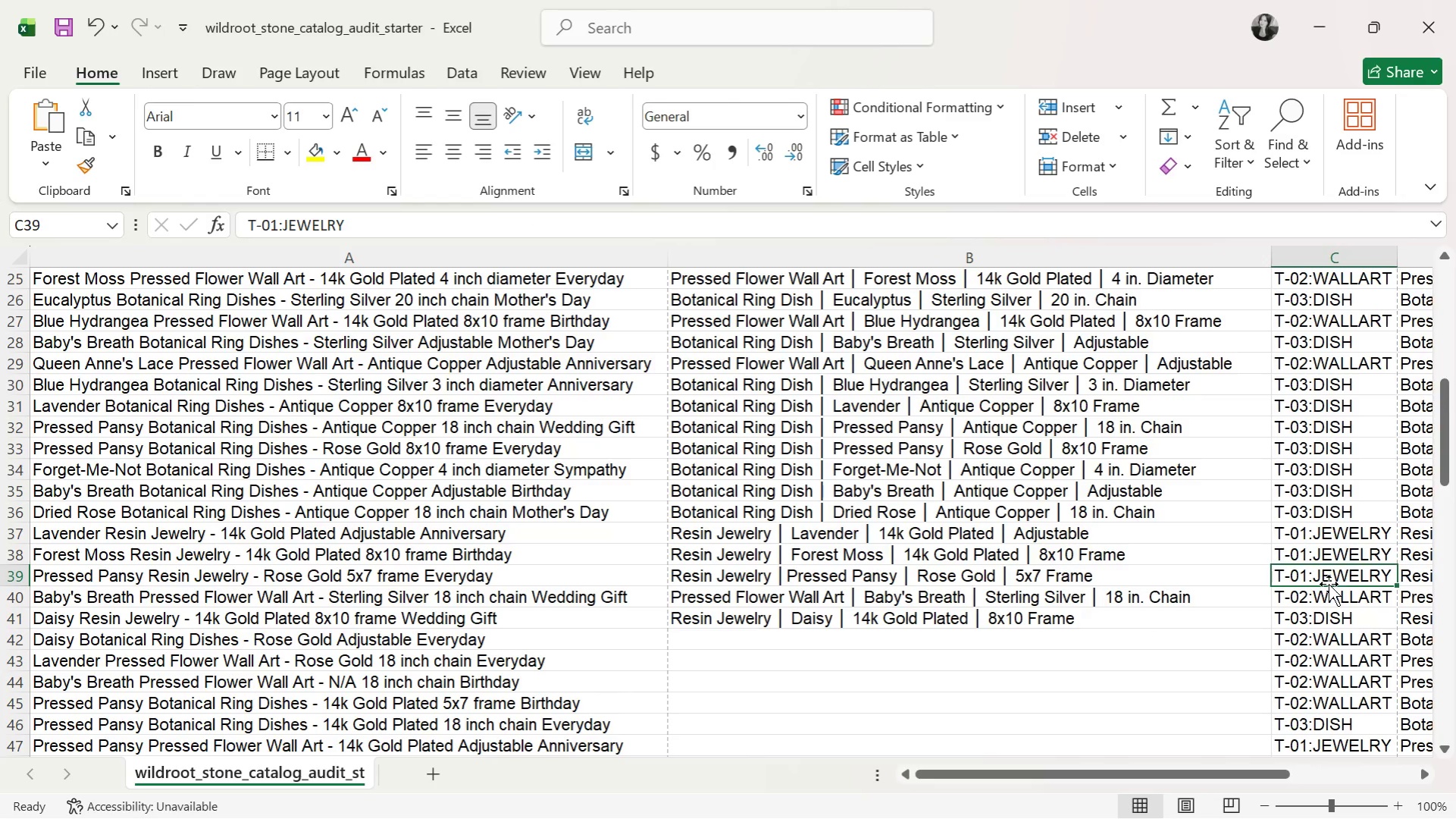 
key(Control+ControlLeft)
 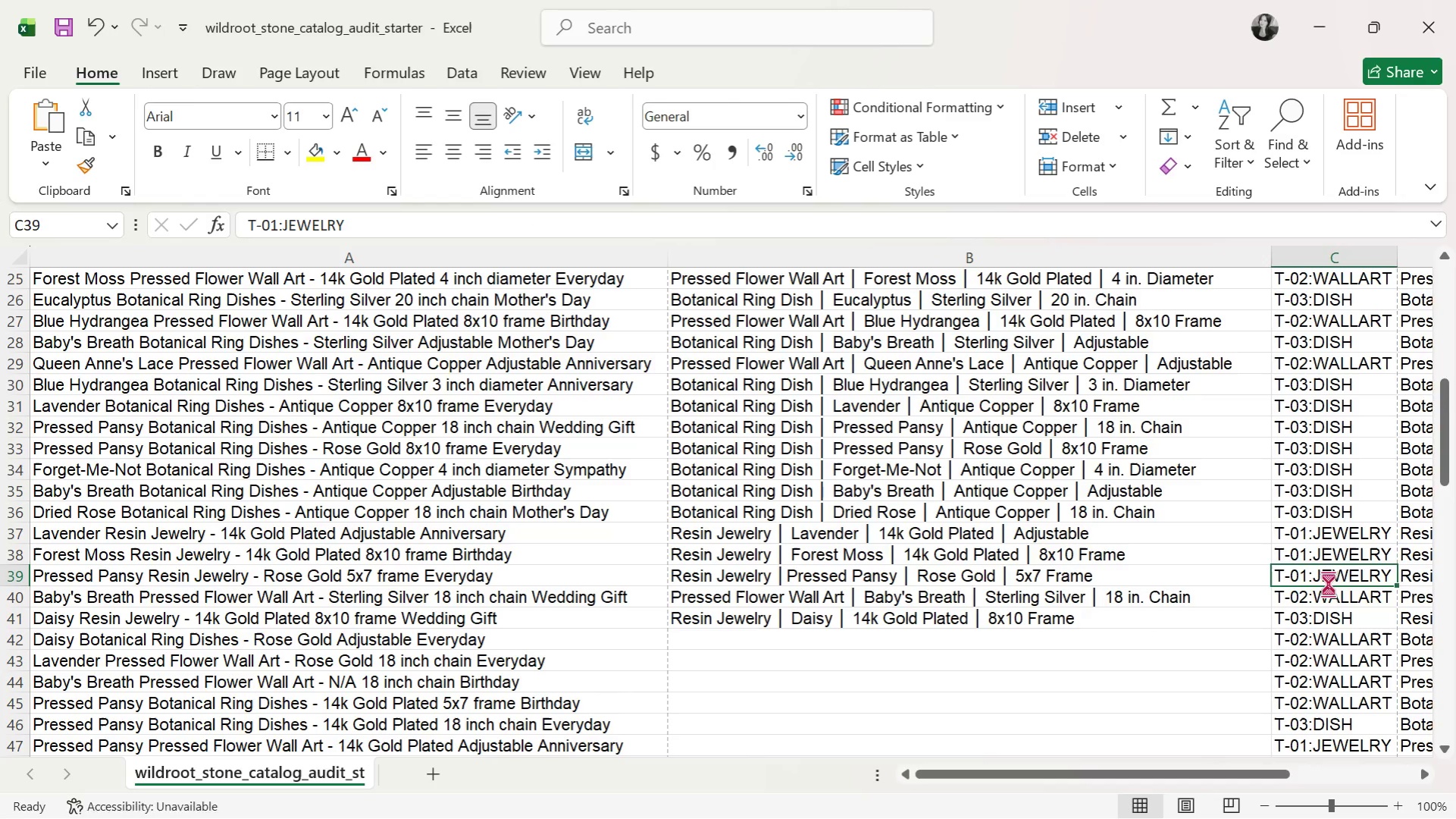 
key(Control+C)
 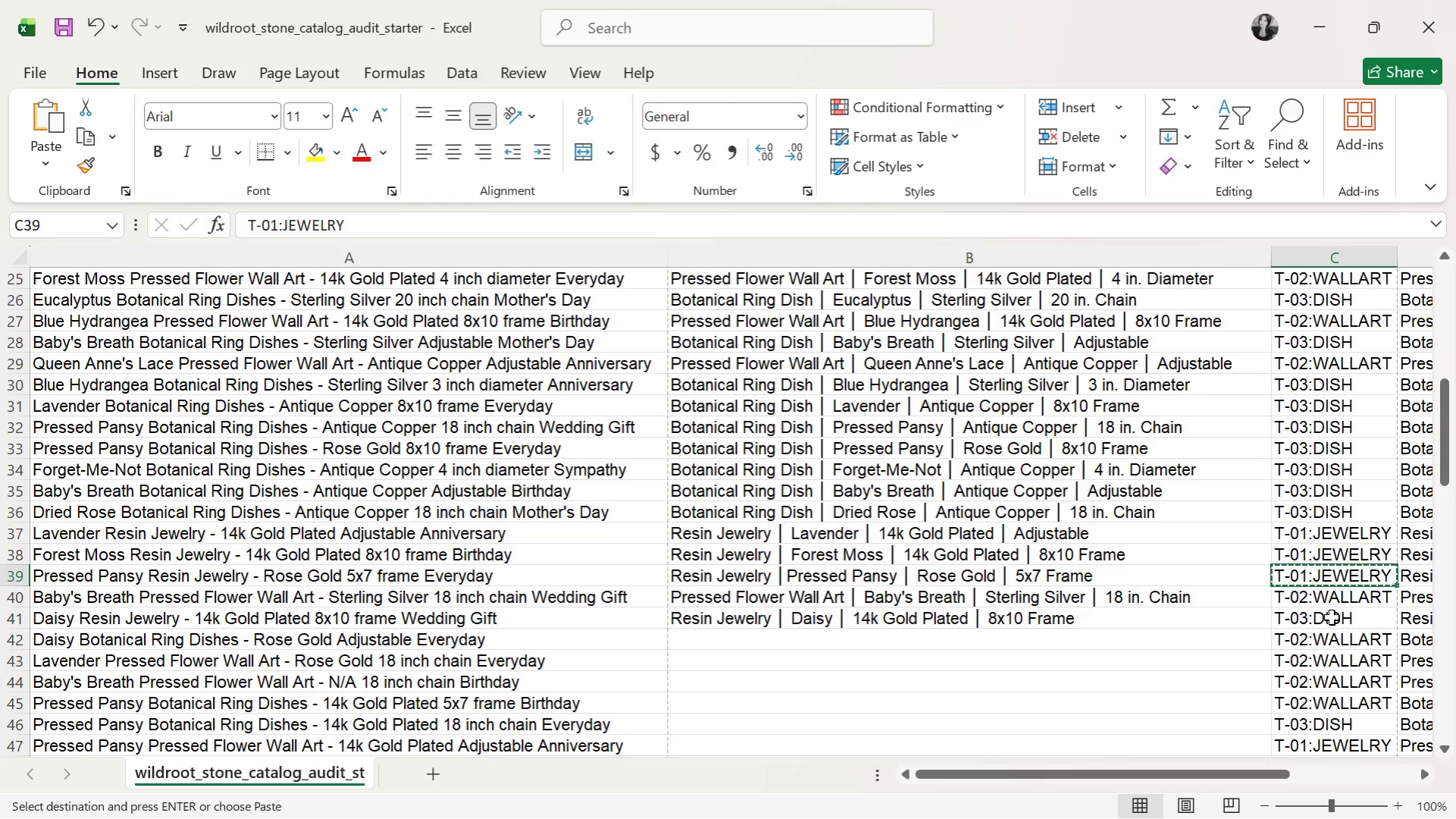 
left_click([1331, 615])
 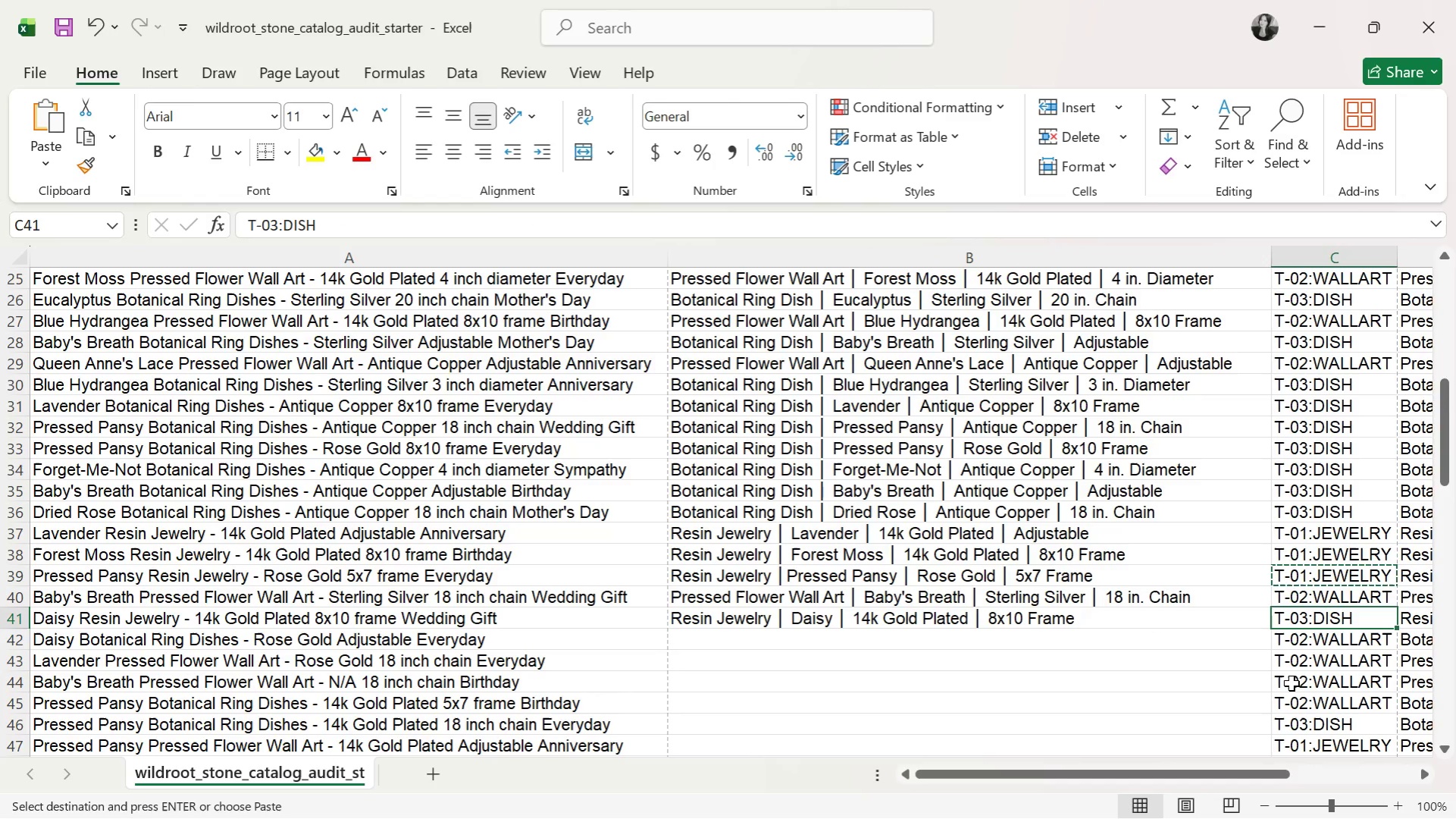 
key(Control+V)
 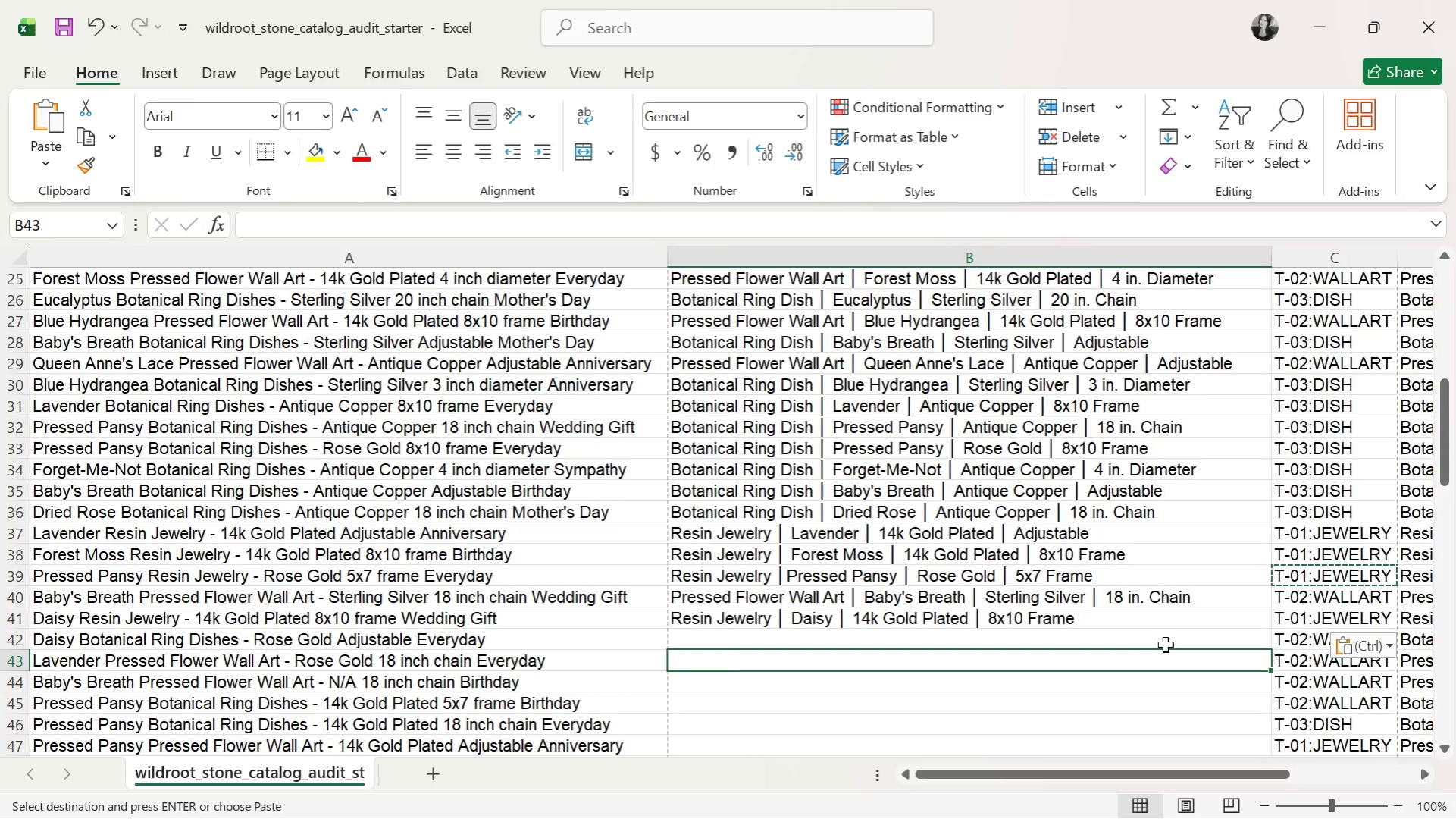 
left_click([1163, 624])
 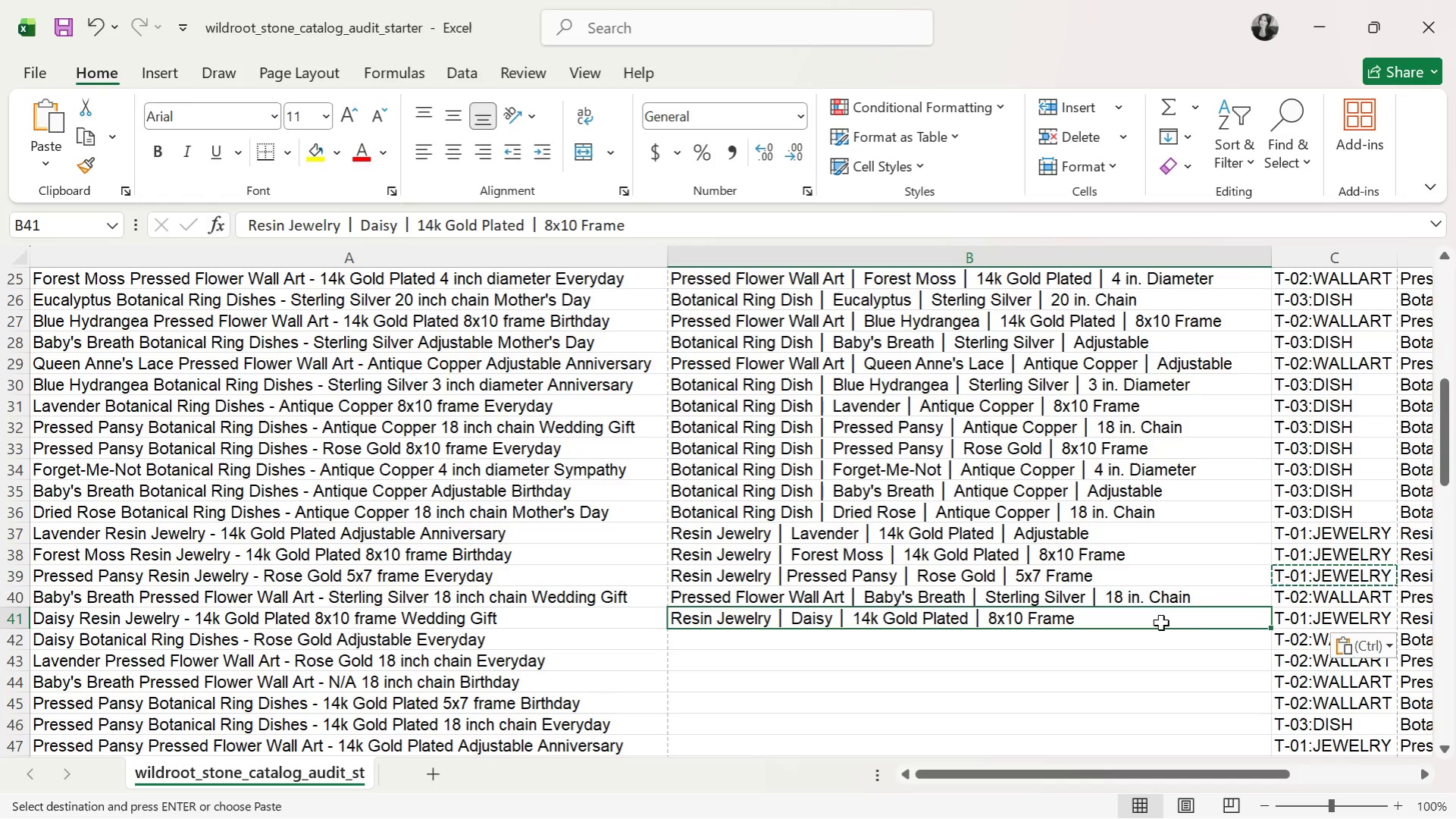 
double_click([1160, 623])
 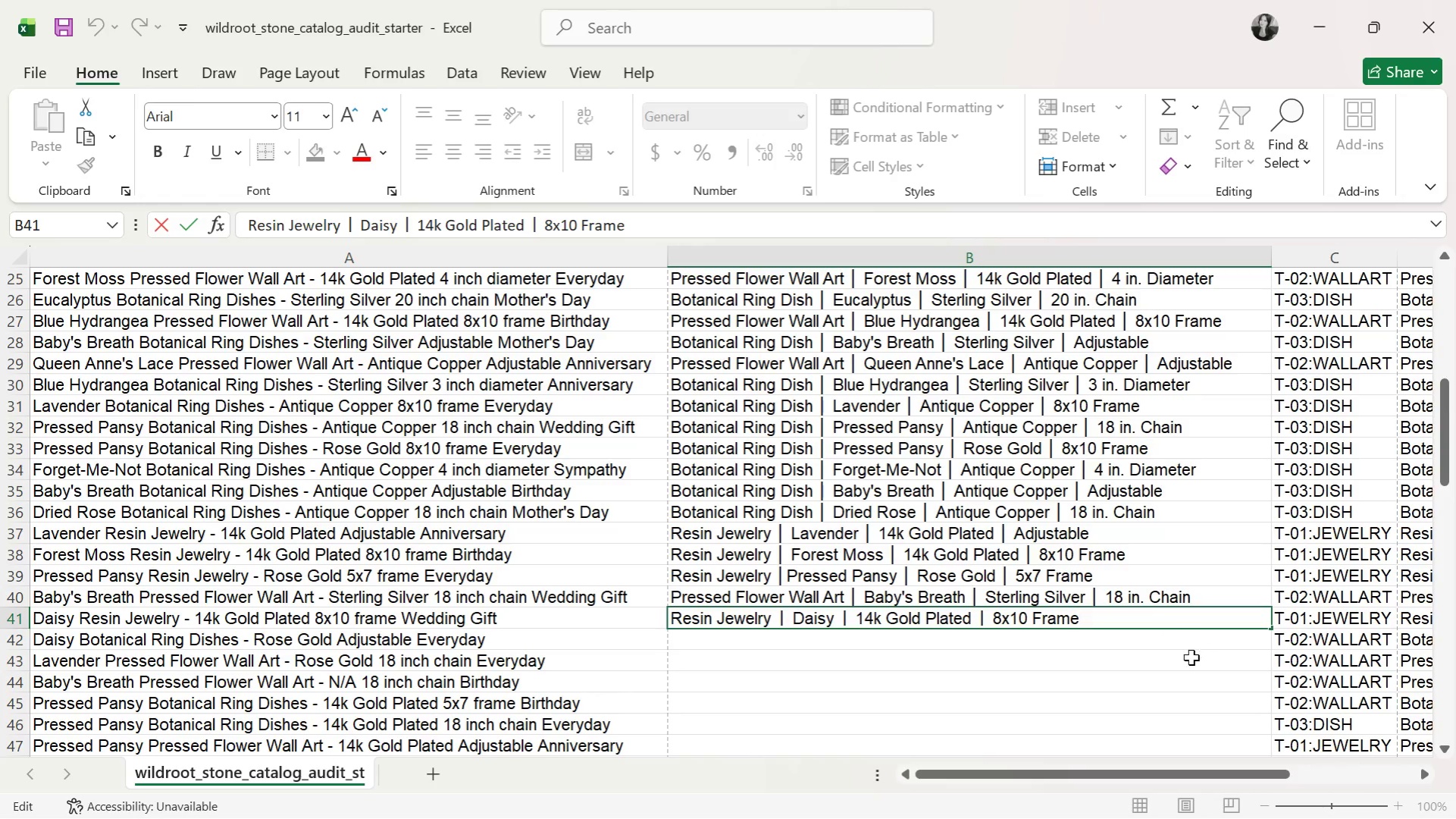 
left_click([1150, 663])
 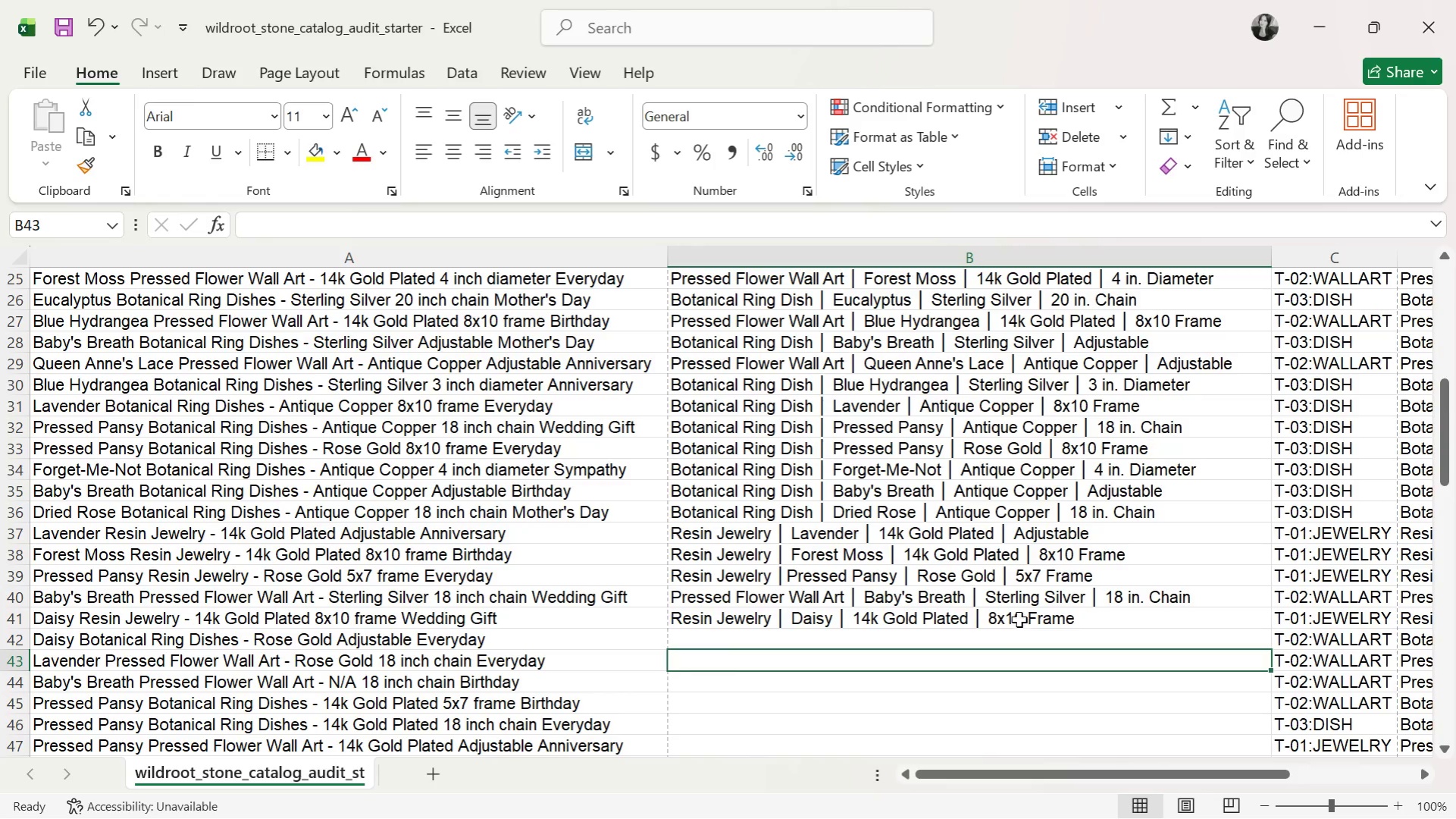 
double_click([1019, 620])
 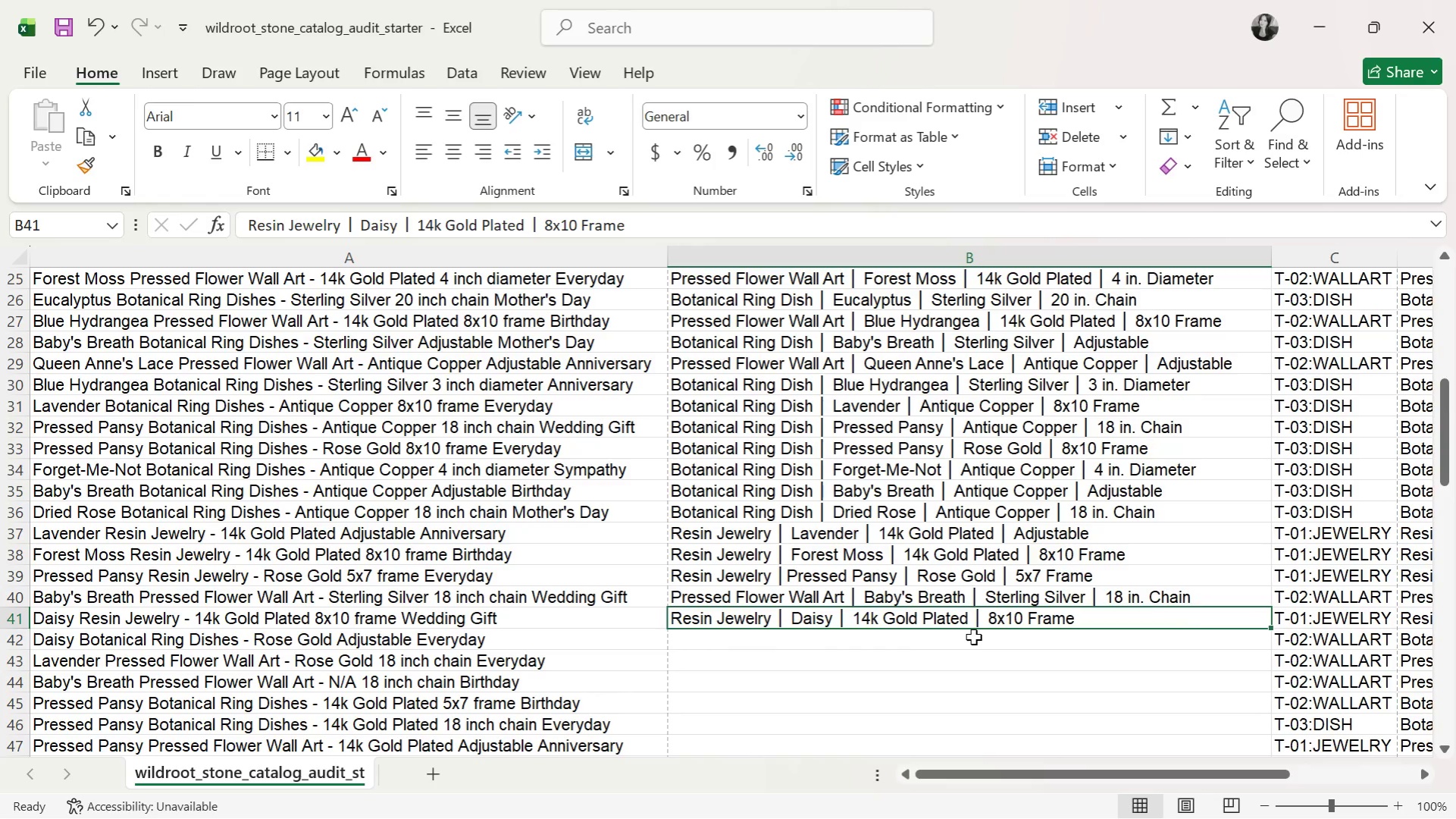 
wait(9.44)
 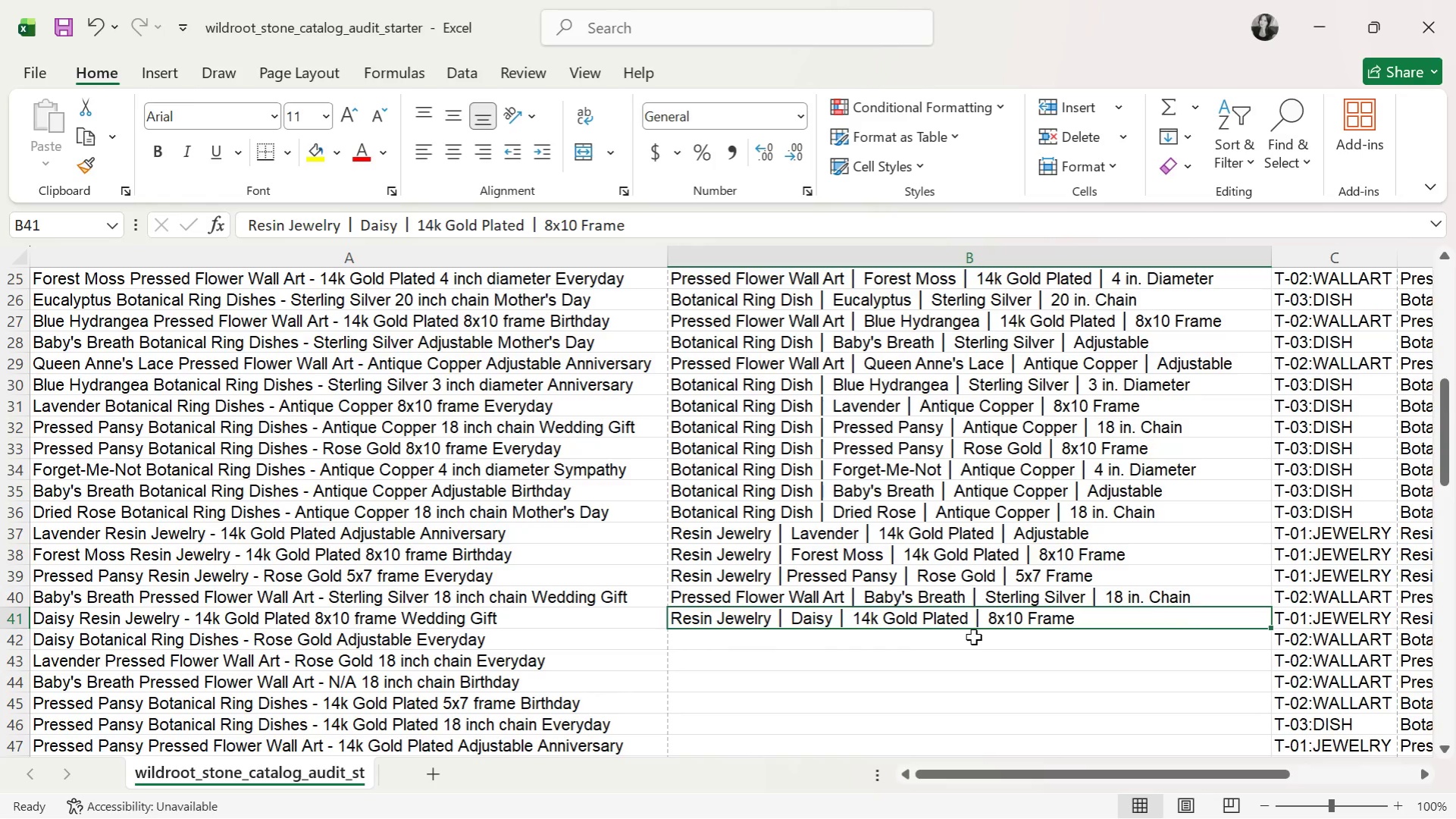 
left_click([1294, 619])
 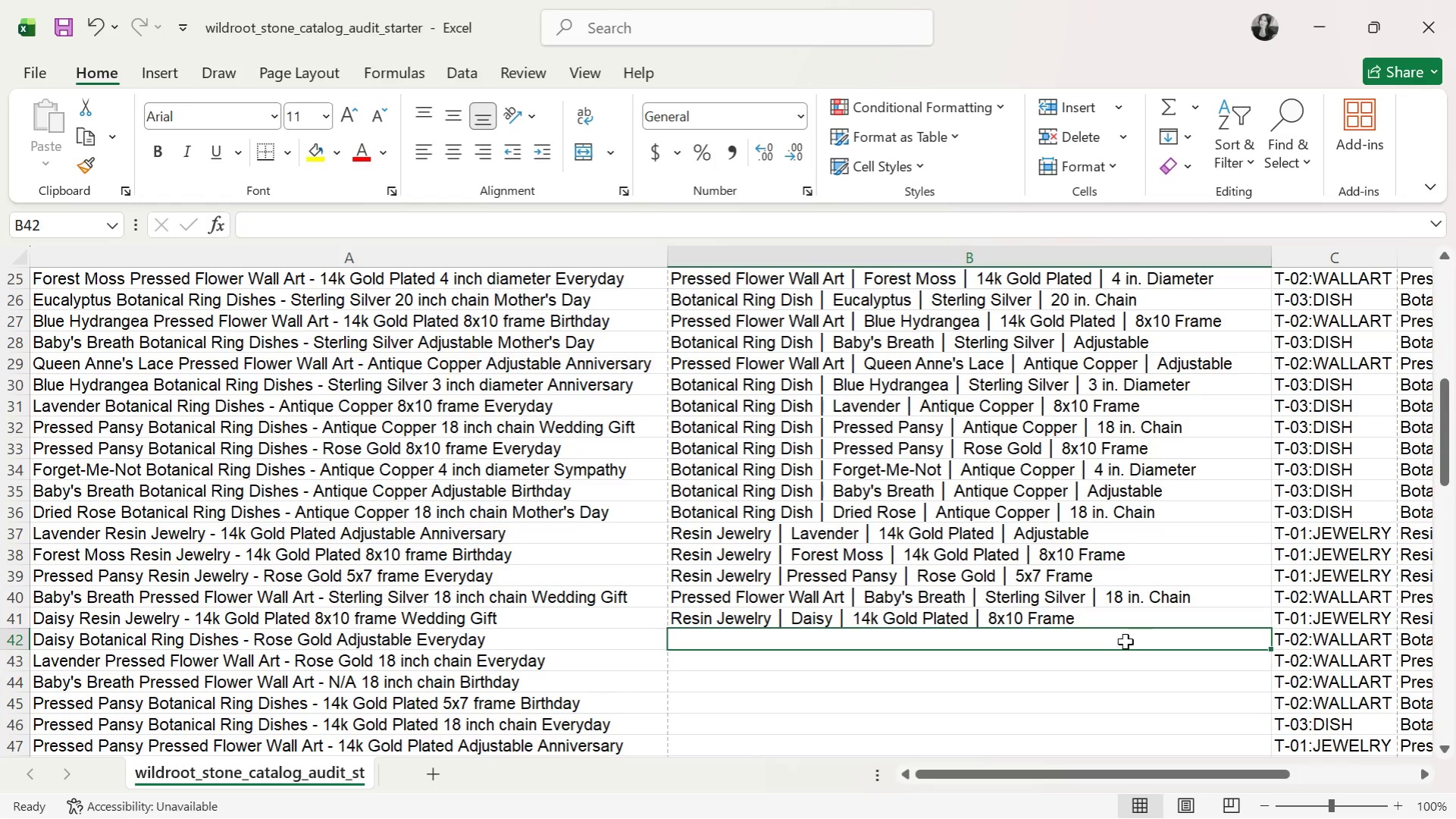 
double_click([1115, 621])
 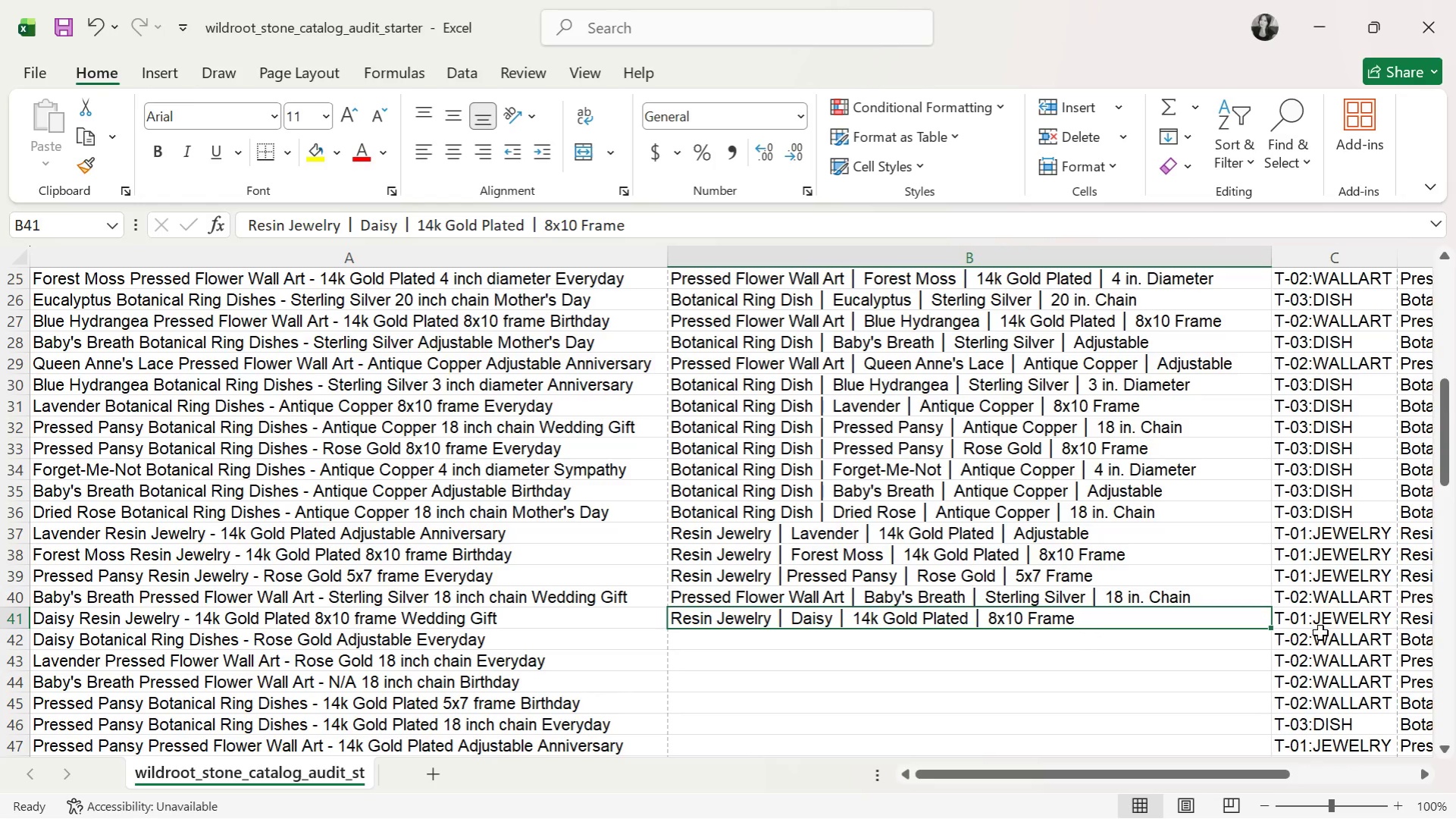 
left_click([1166, 650])
 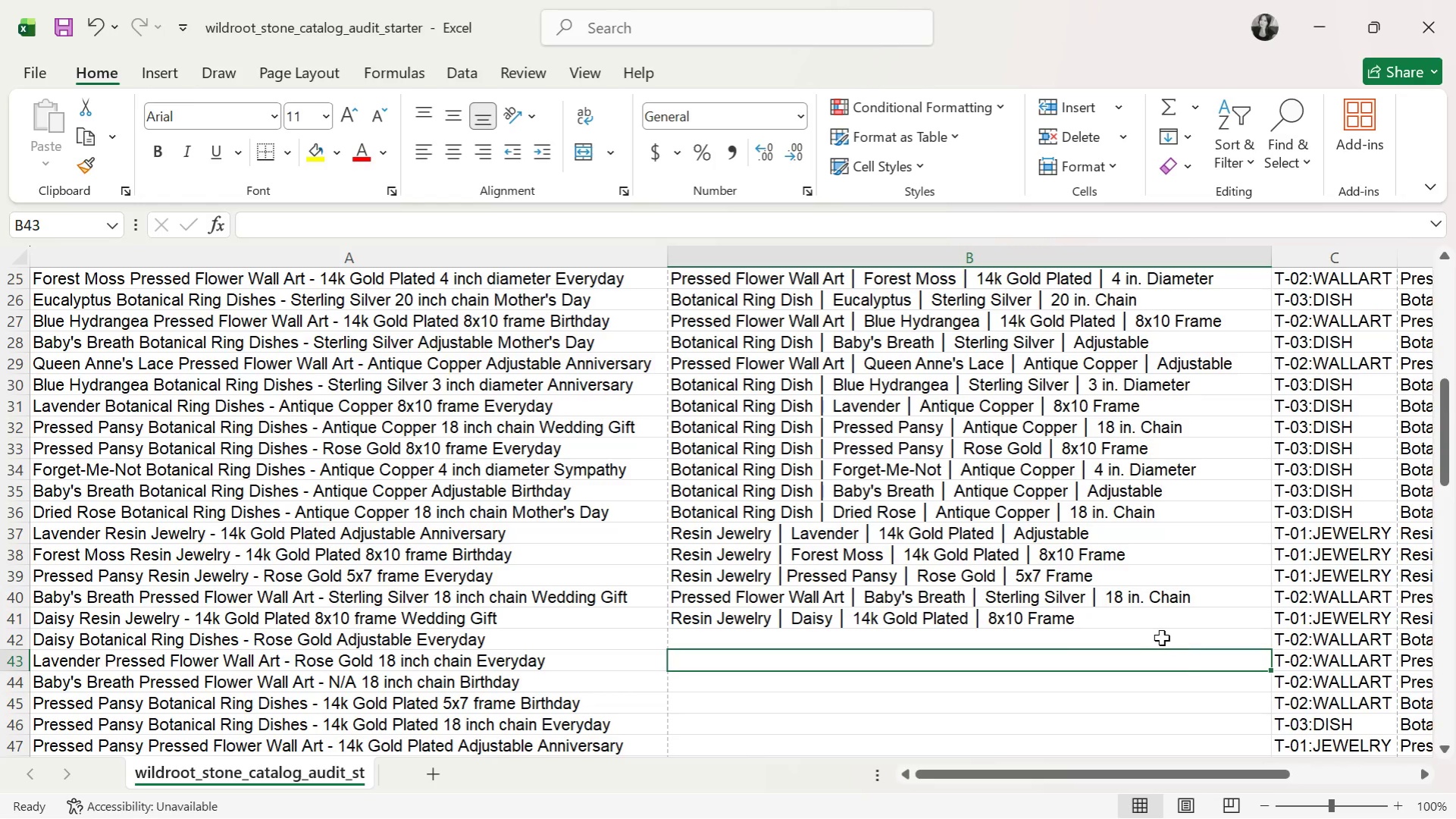 
left_click([1163, 633])
 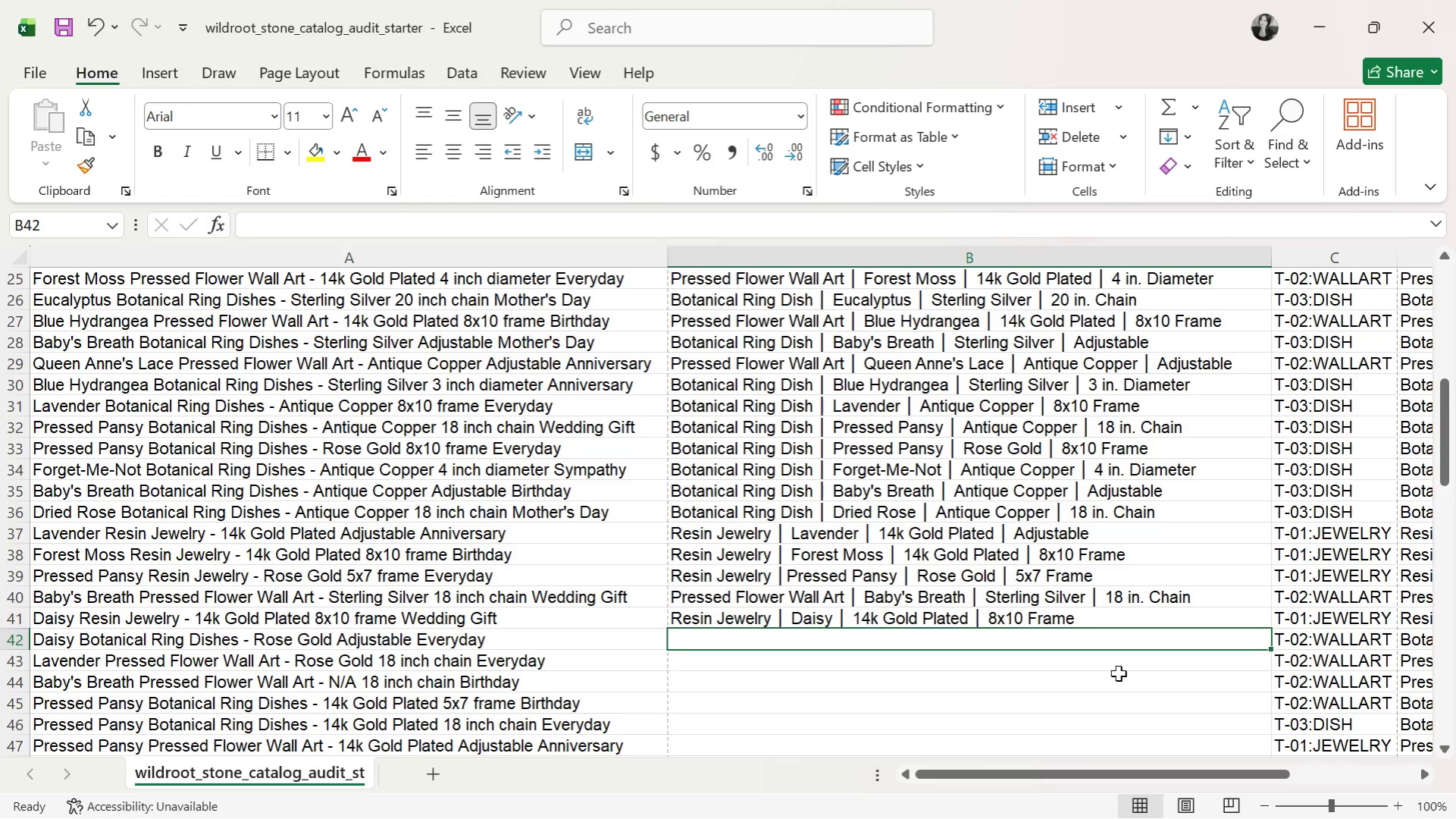 
type(Botanical Ring Dish )
 